 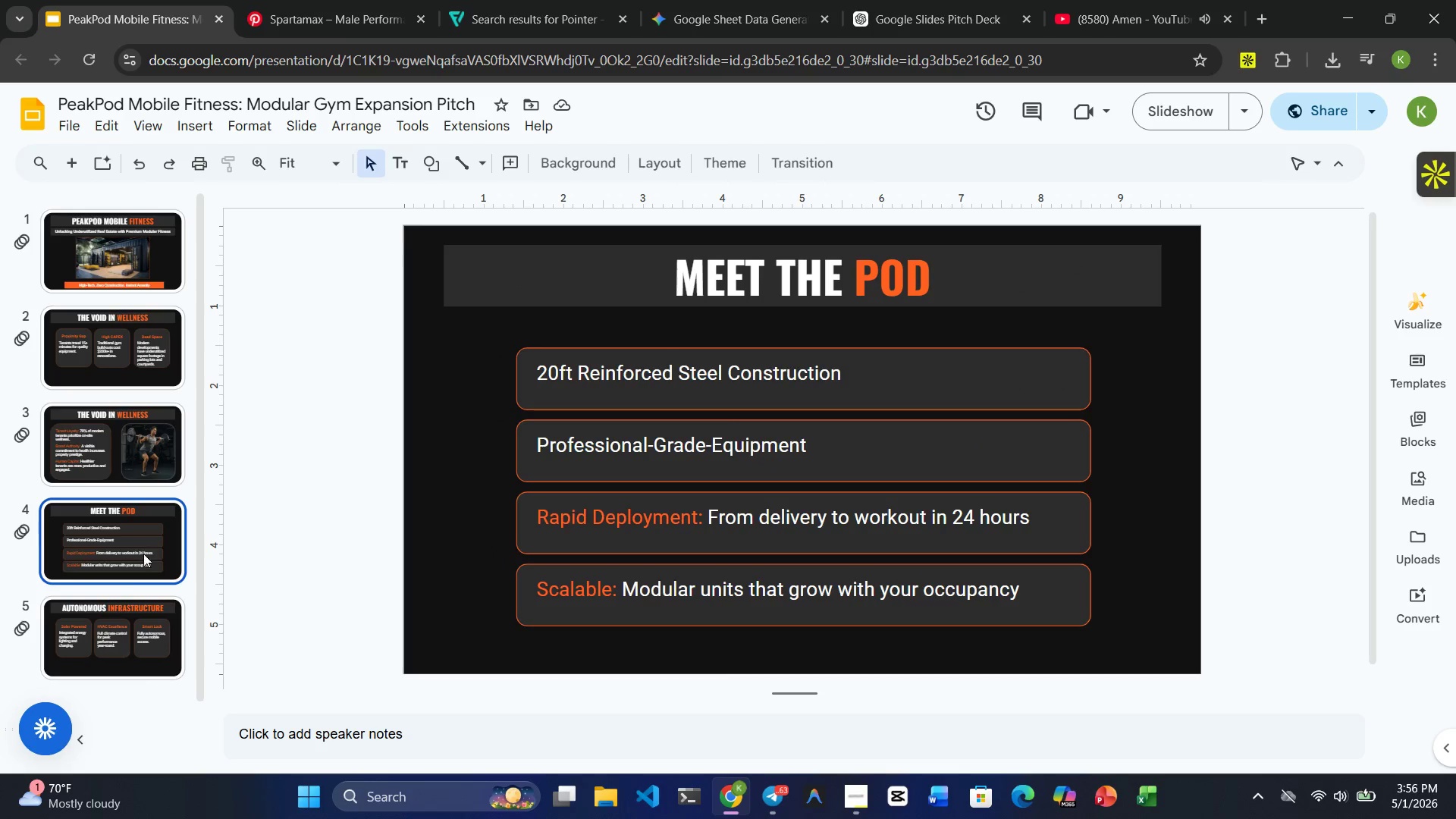 
left_click([113, 620])
 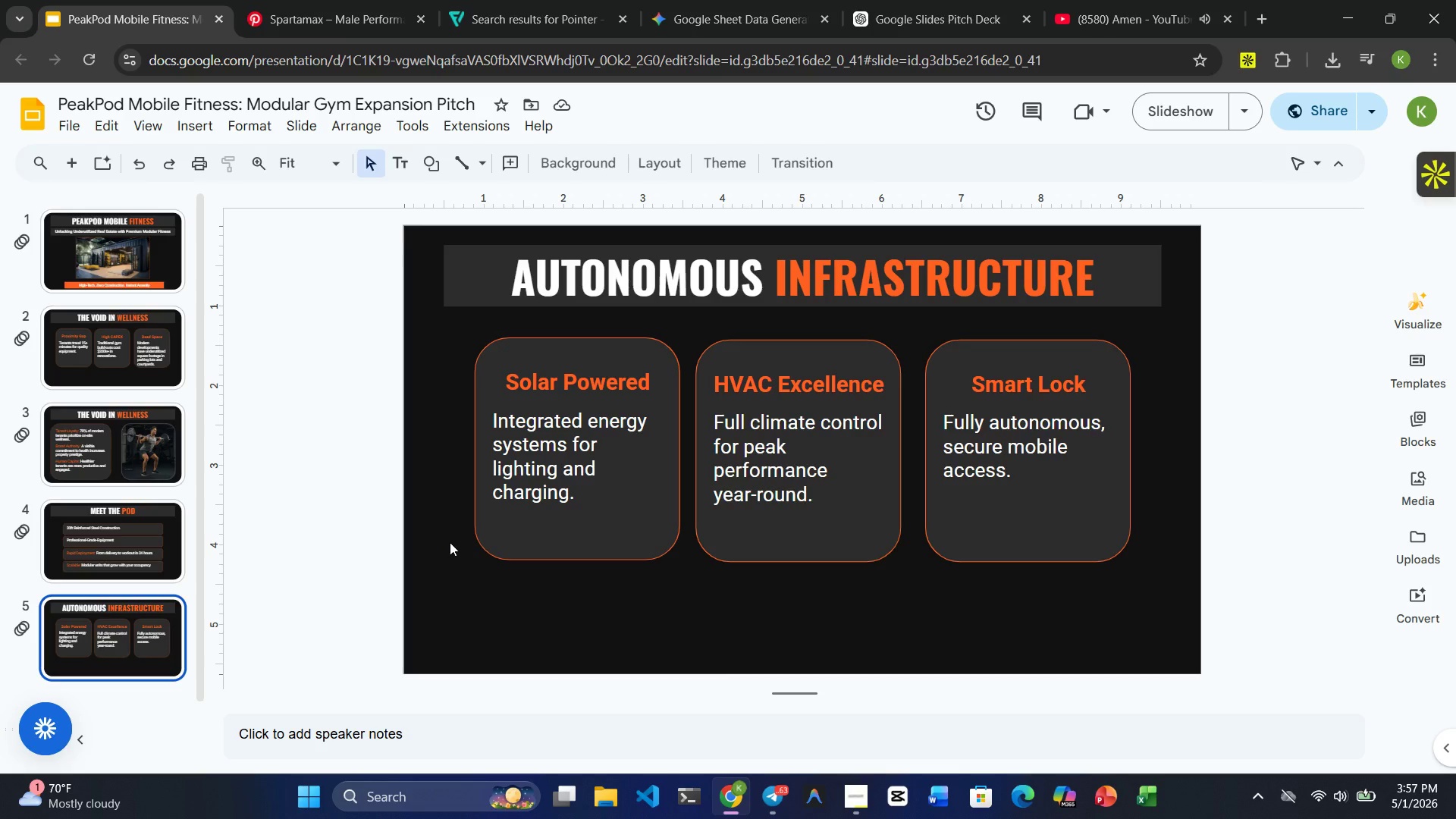 
wait(46.53)
 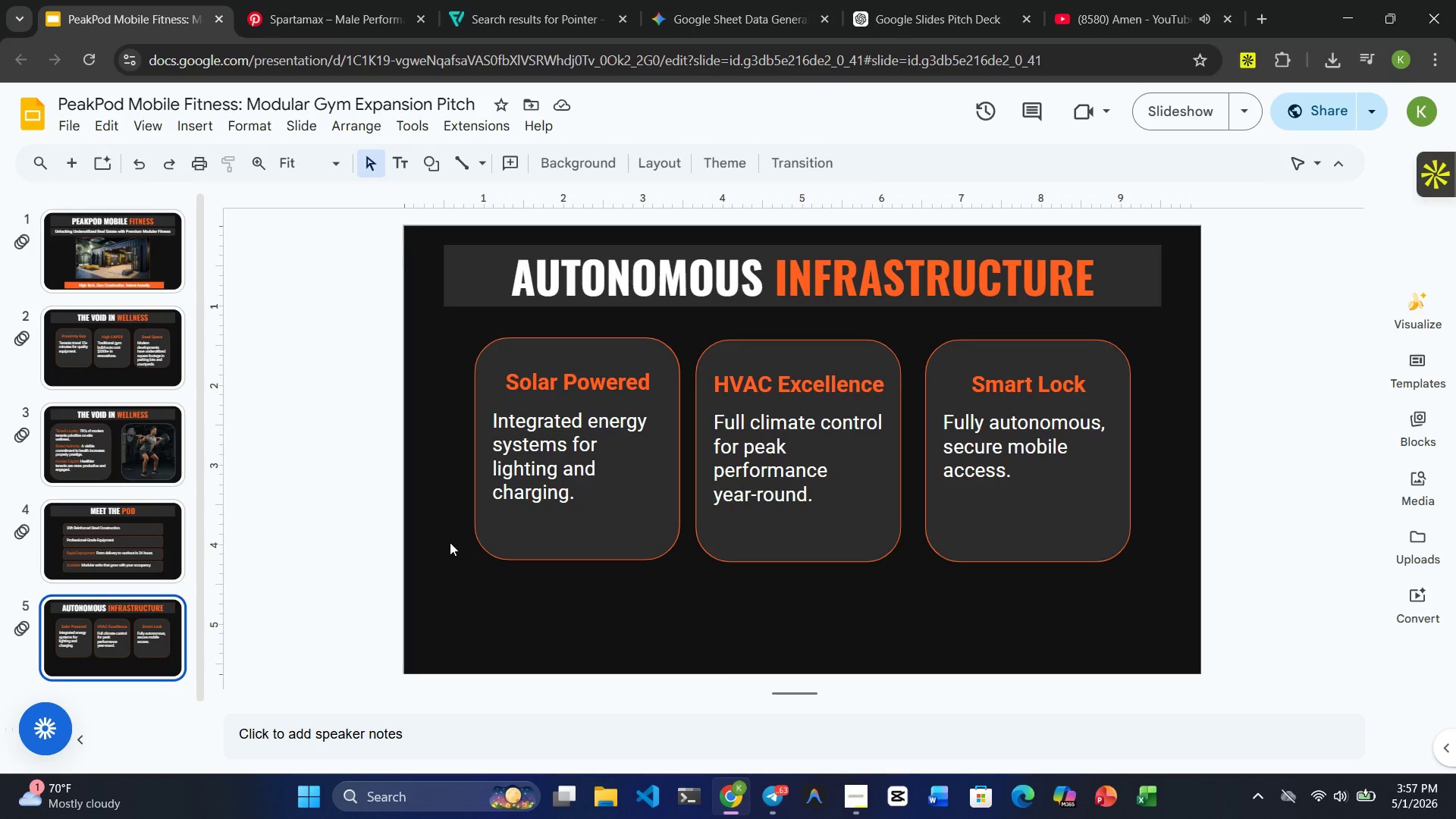 
left_click([526, 11])
 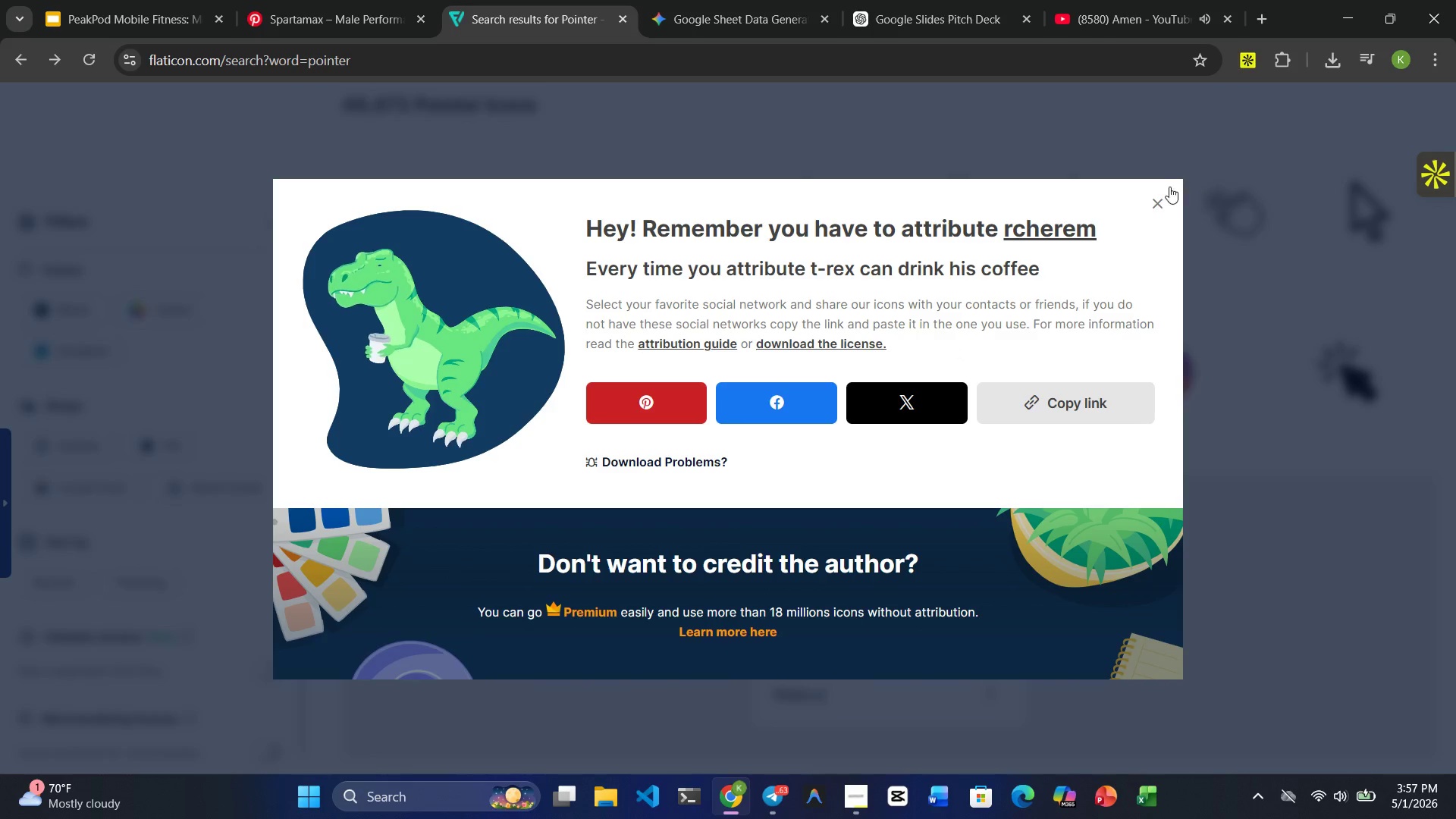 
left_click([1161, 193])
 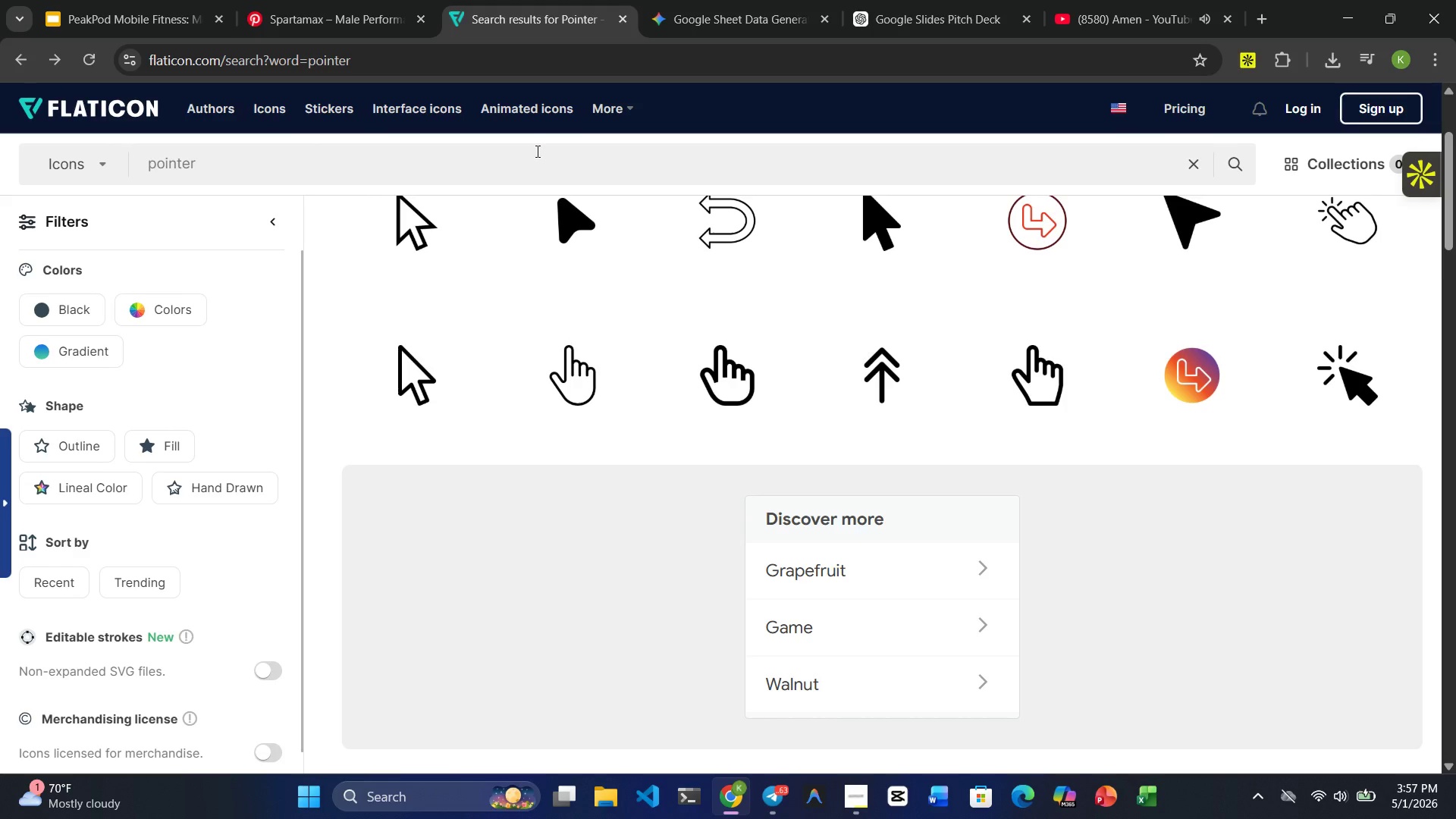 
double_click([536, 151])
 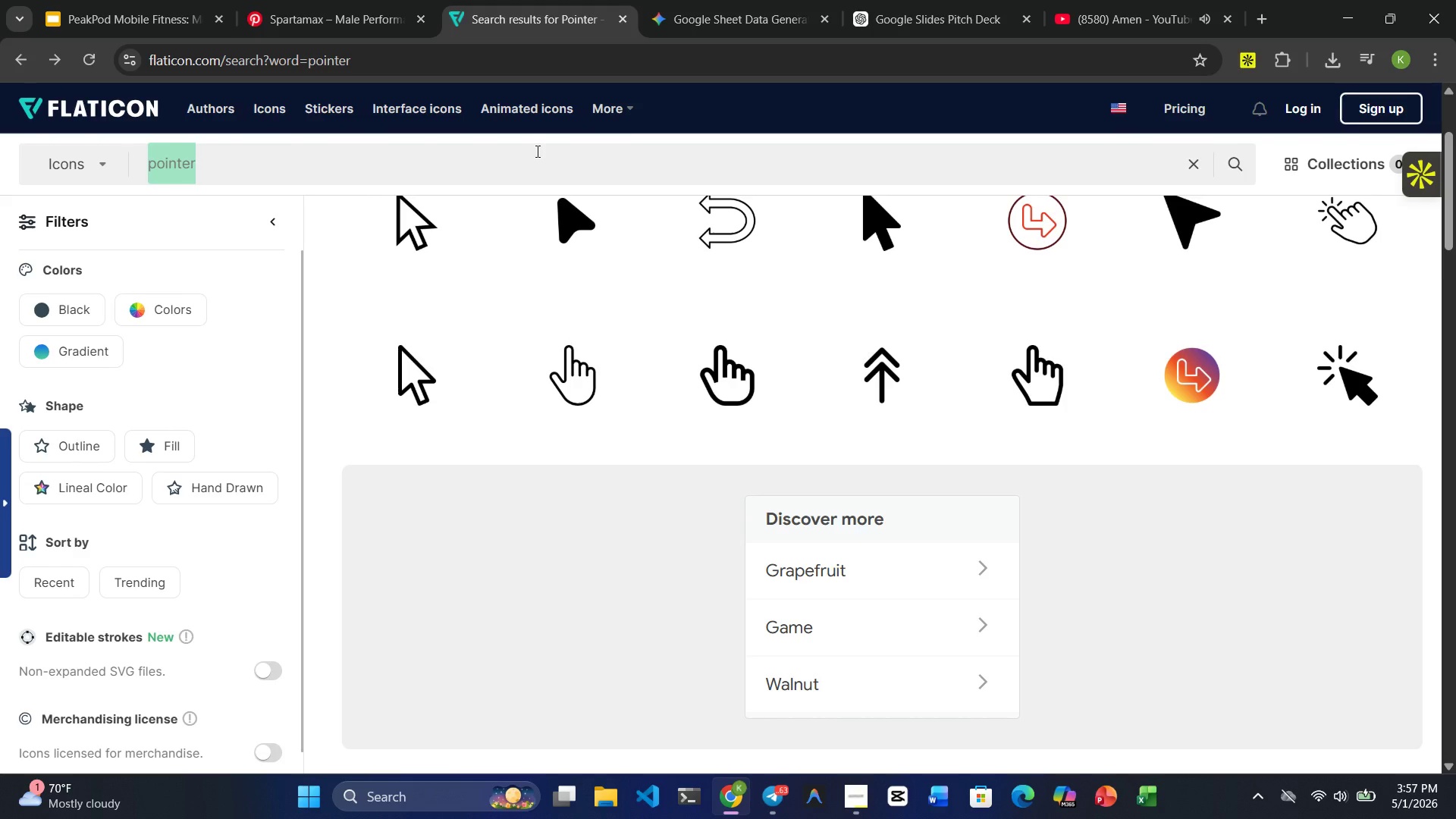 
triple_click([536, 151])
 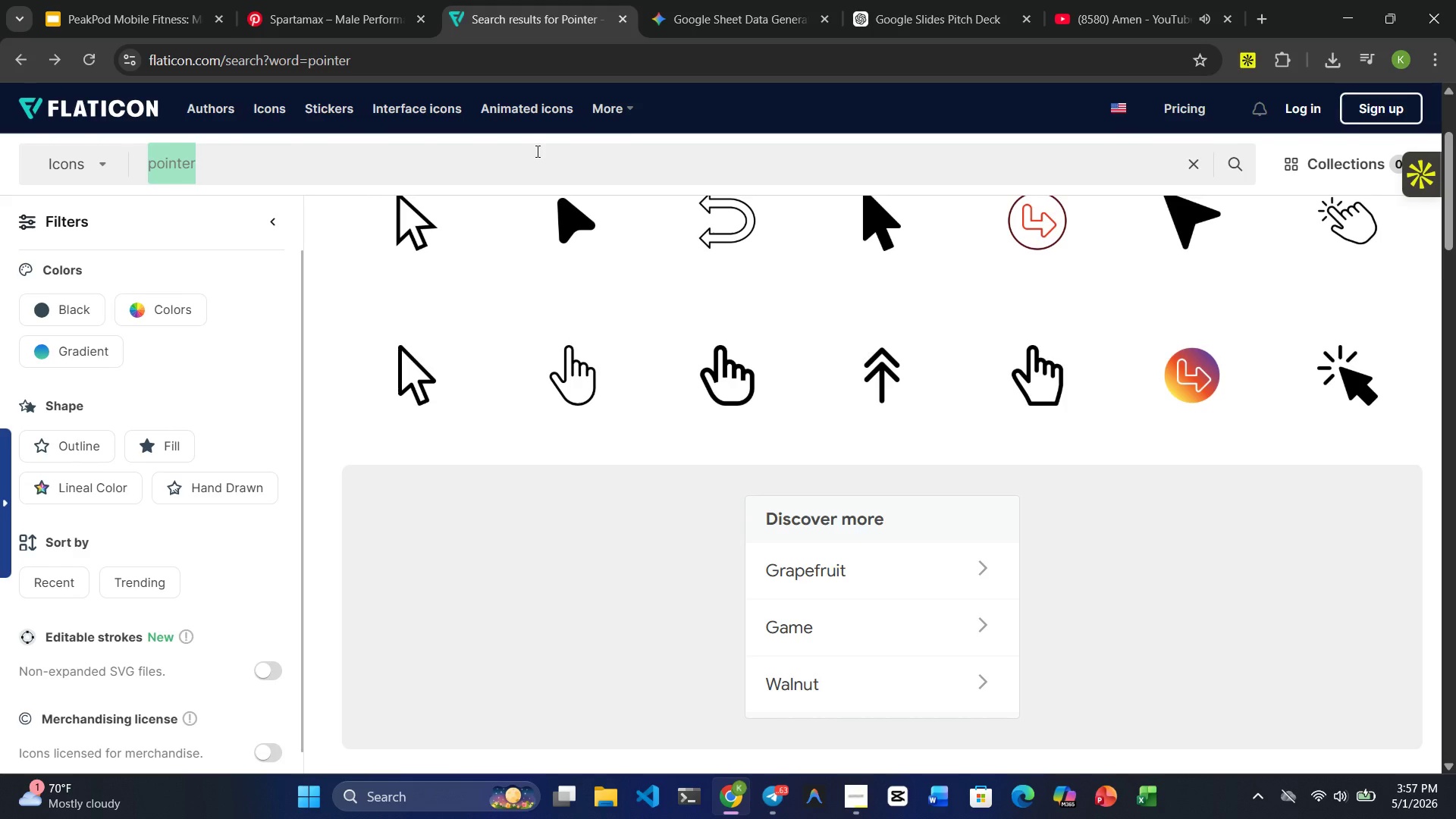 
type(solar panel)
 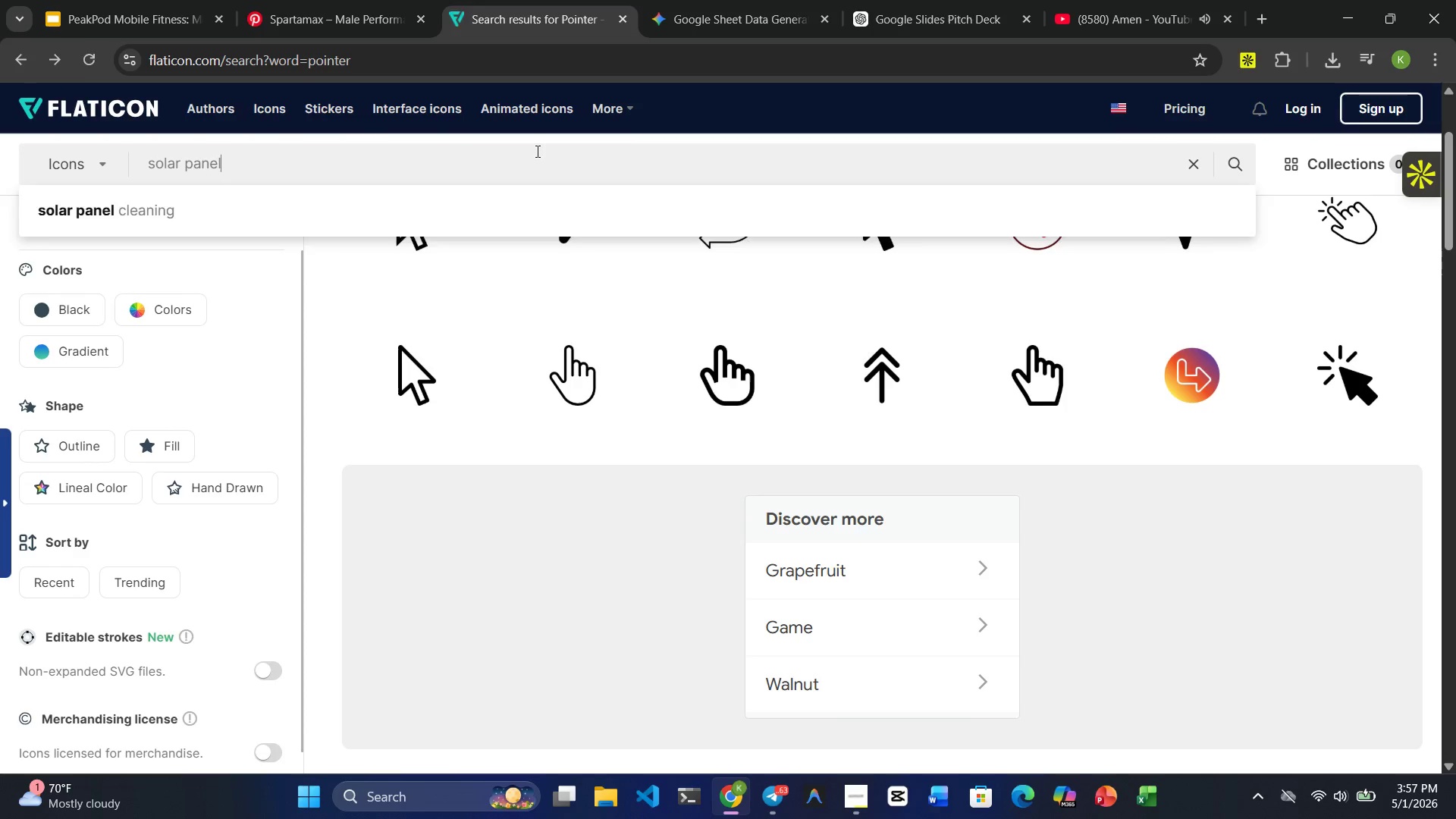 
key(Enter)
 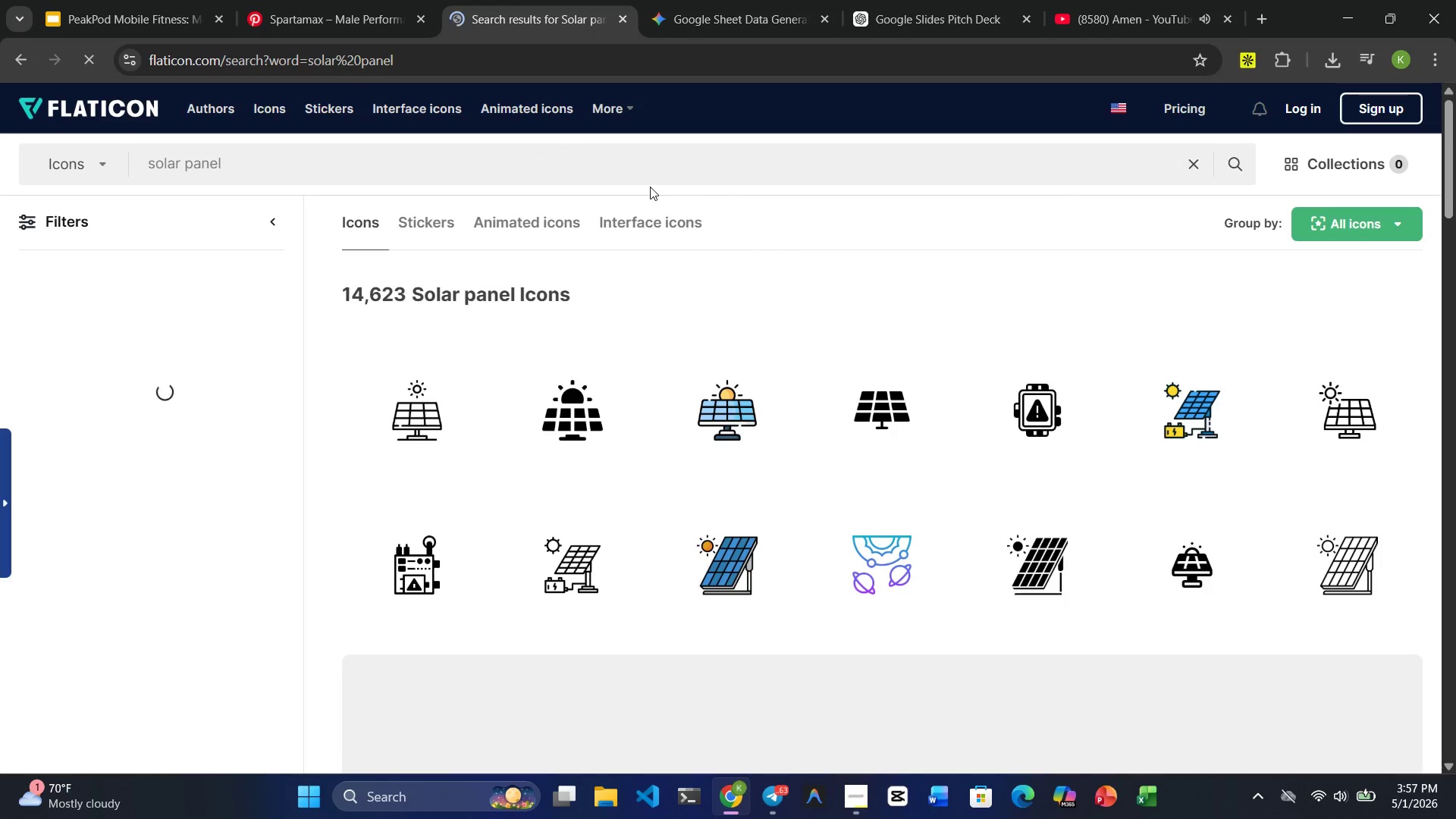 
wait(10.94)
 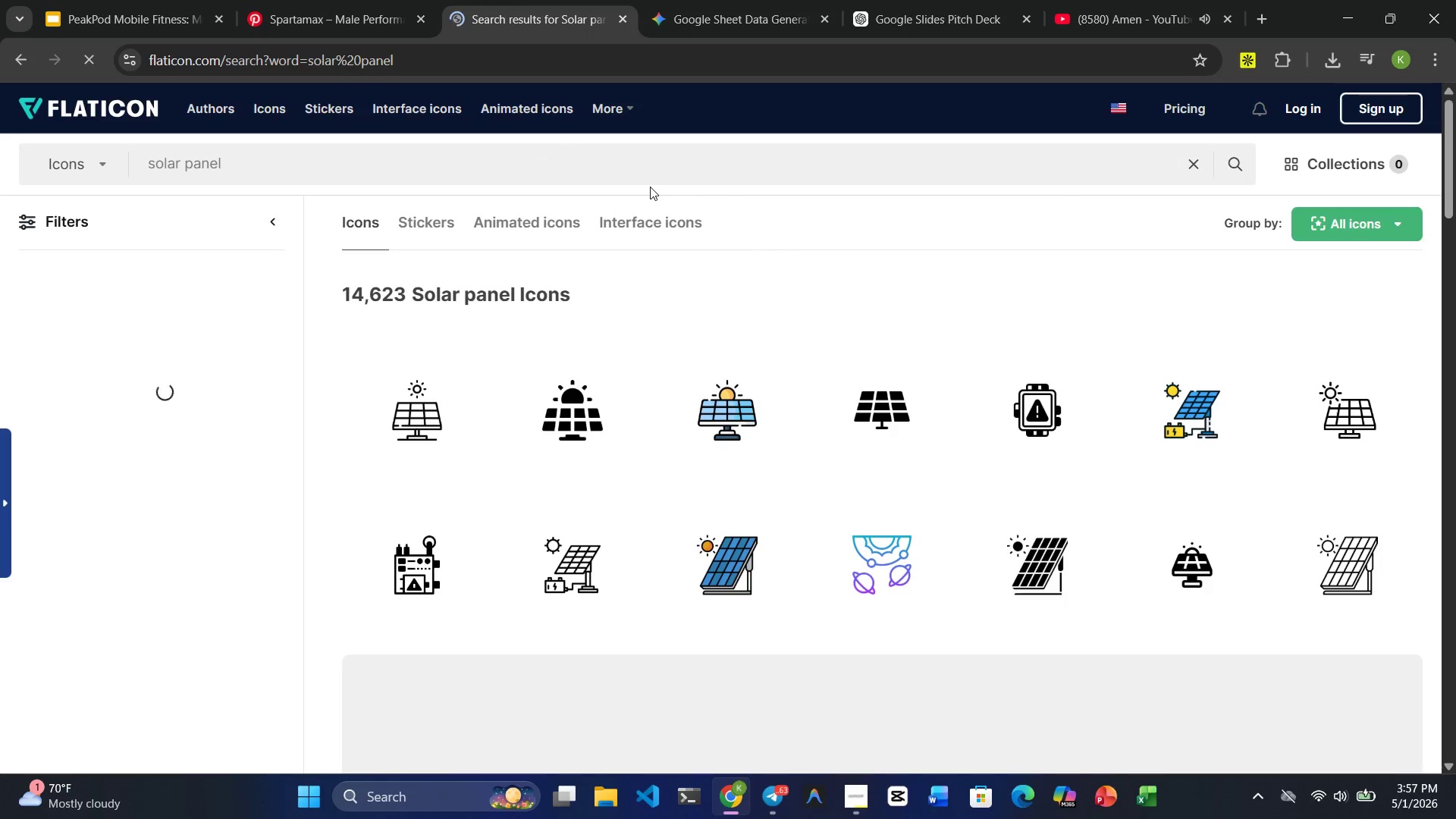 
left_click([462, 425])
 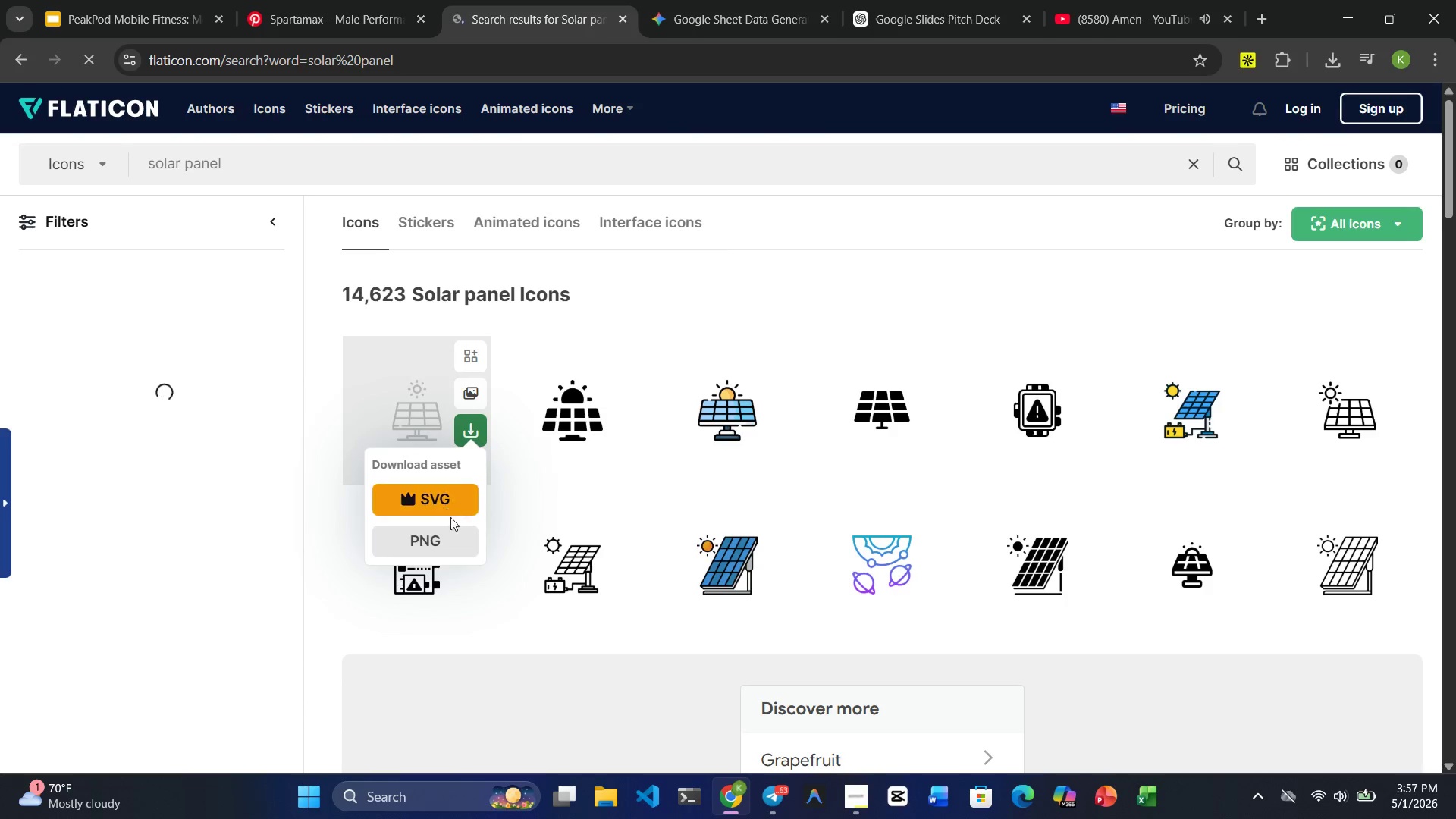 
left_click([445, 535])
 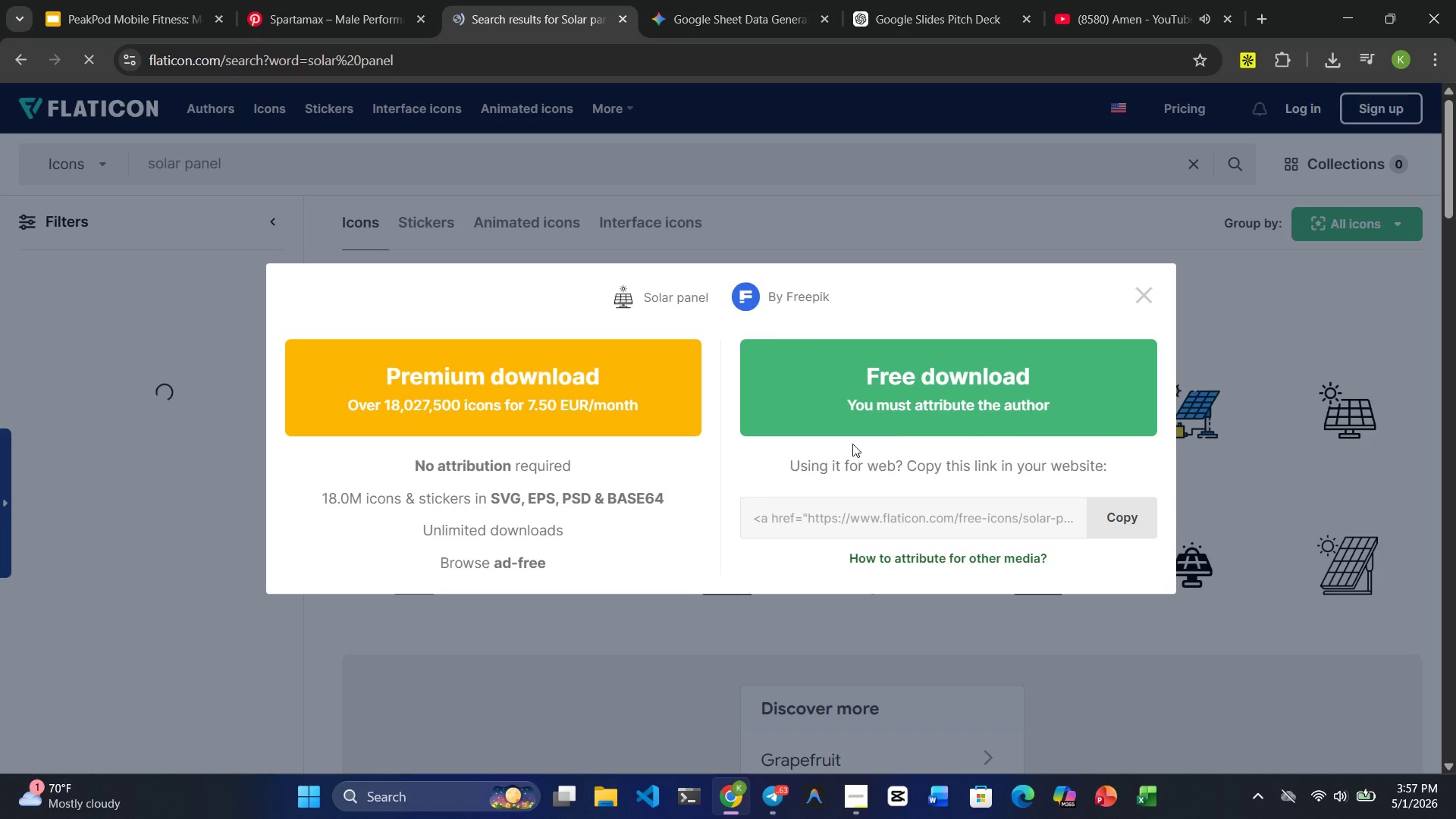 
left_click([921, 421])
 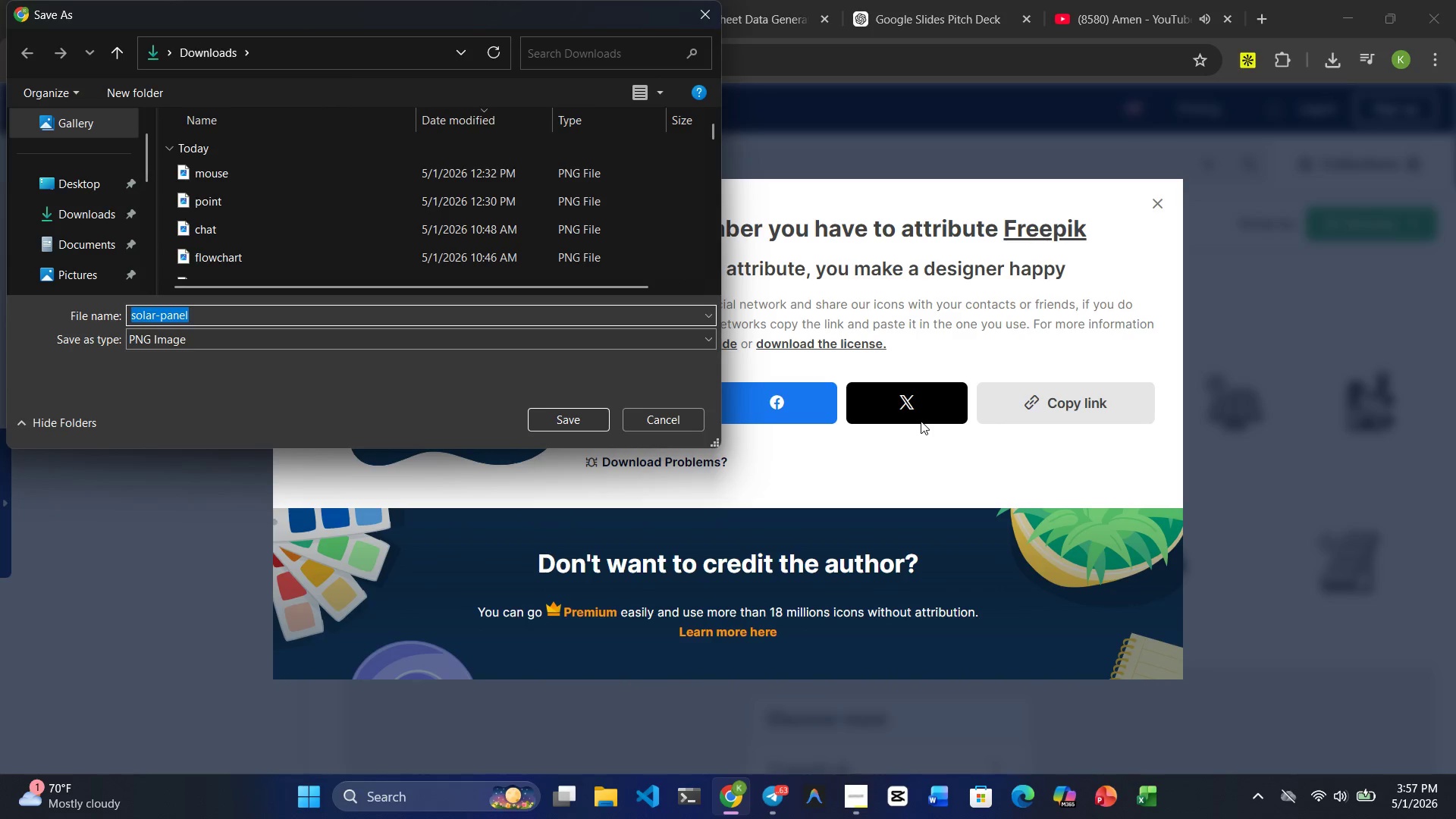 
left_click([572, 416])
 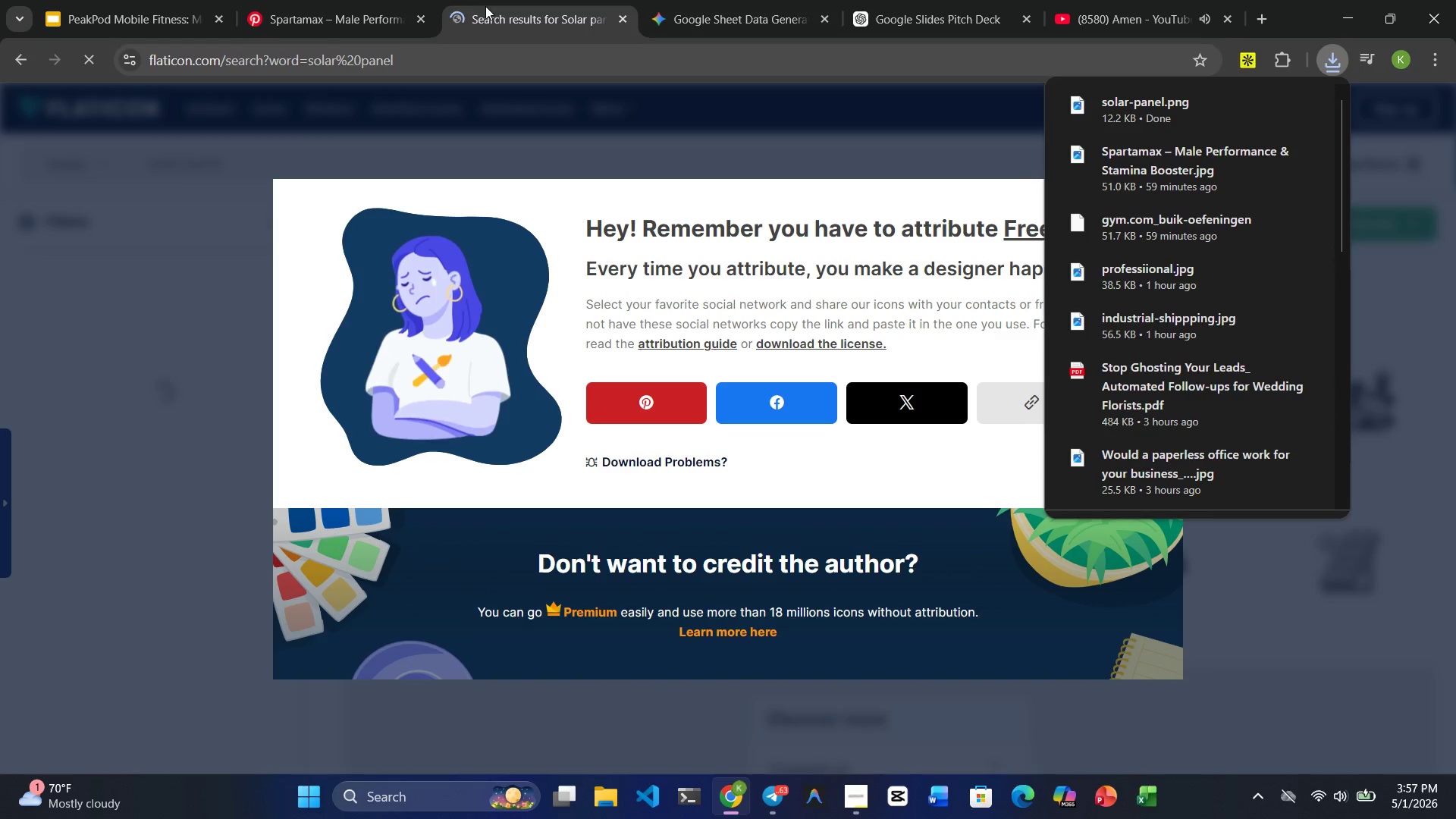 
left_click([138, 16])
 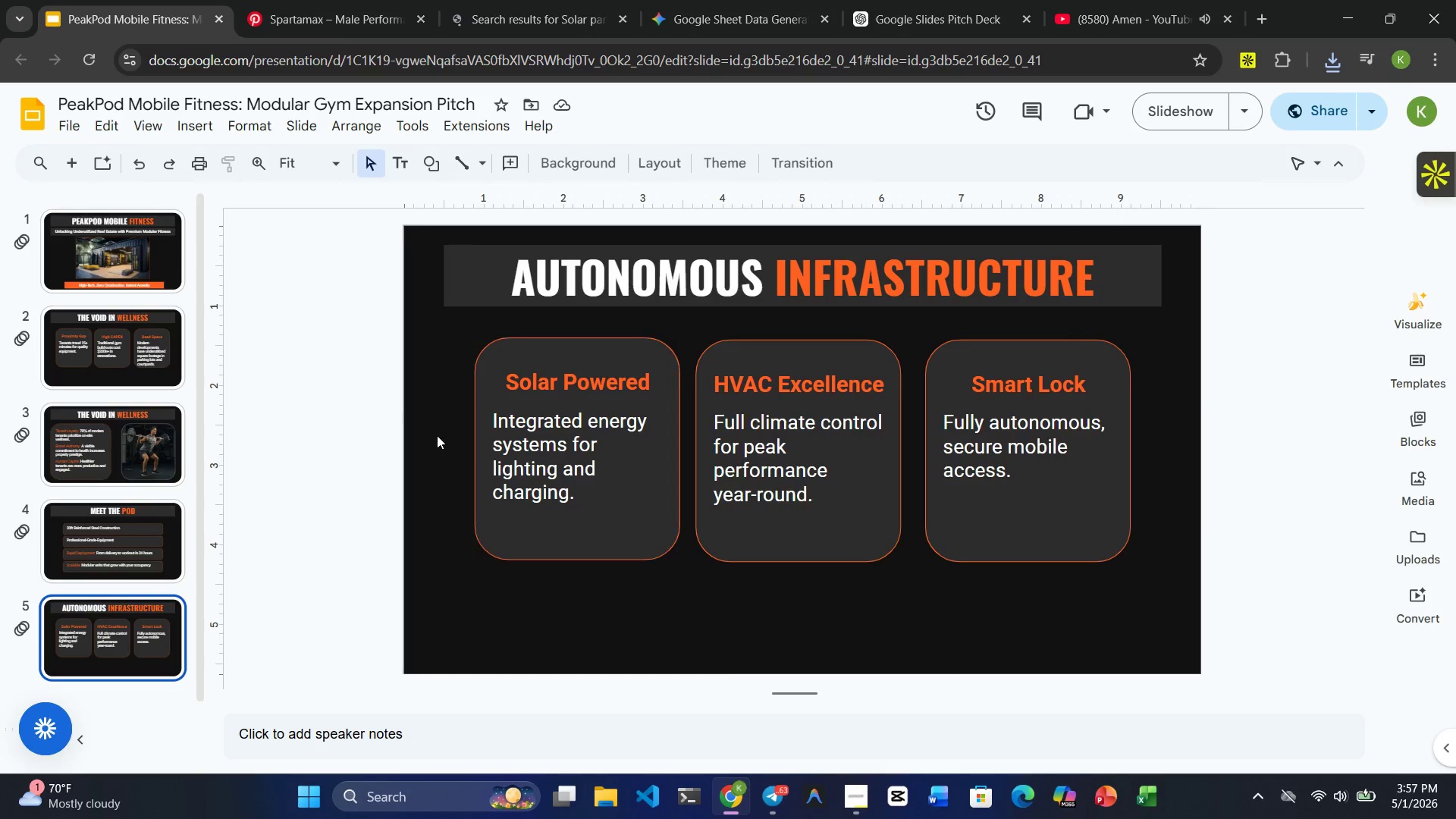 
left_click([437, 436])
 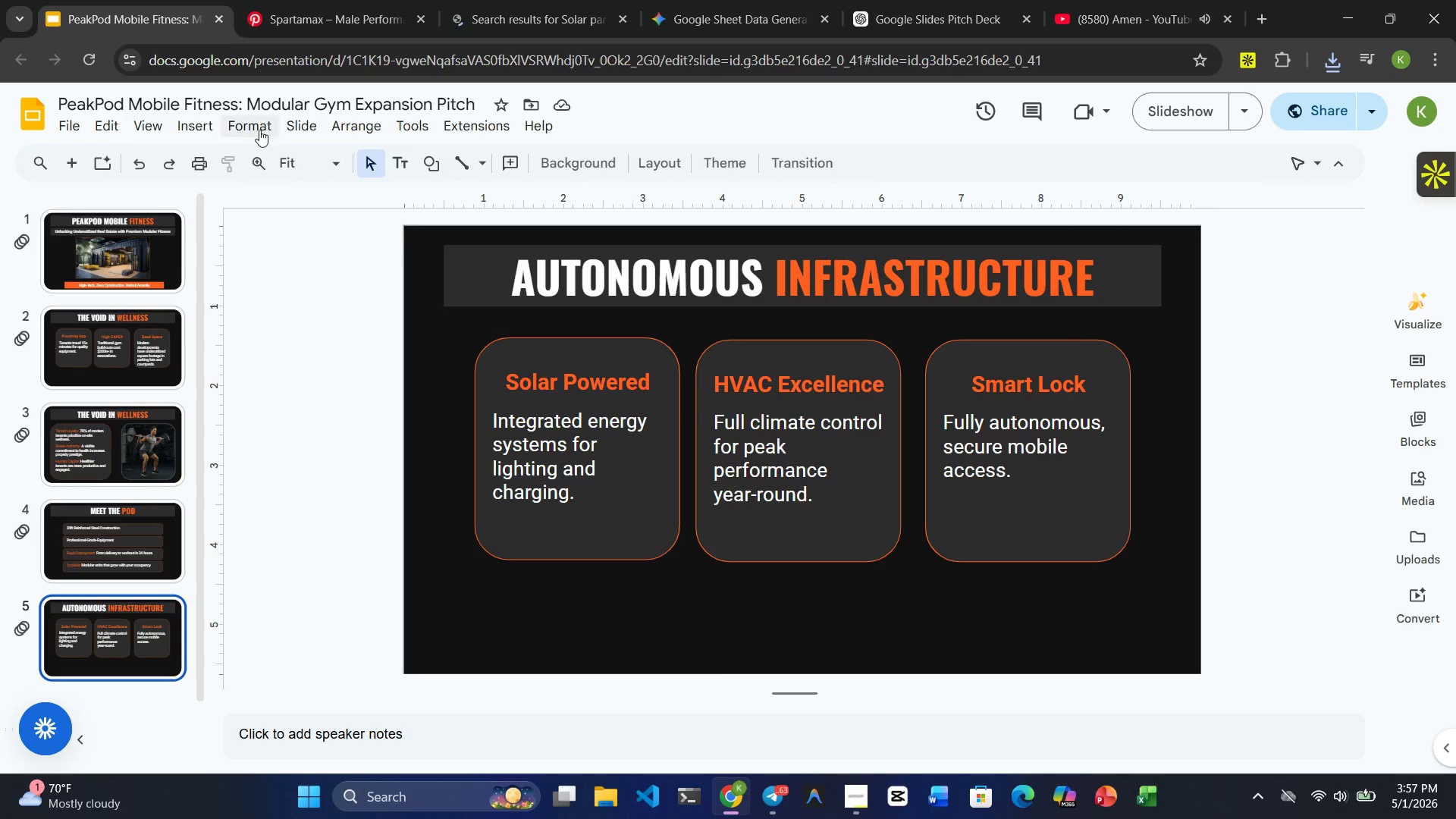 
left_click([202, 124])
 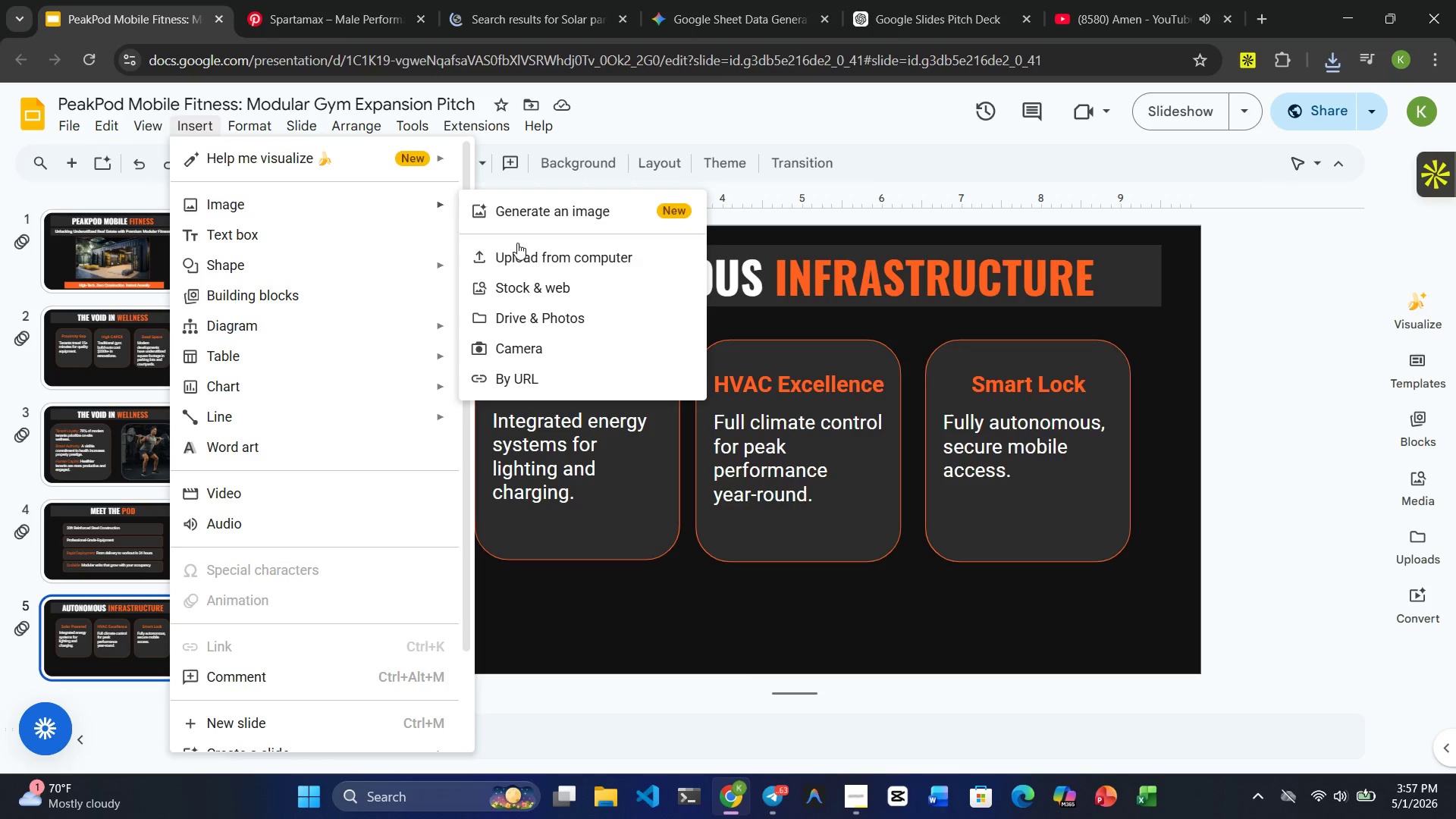 
left_click([553, 255])
 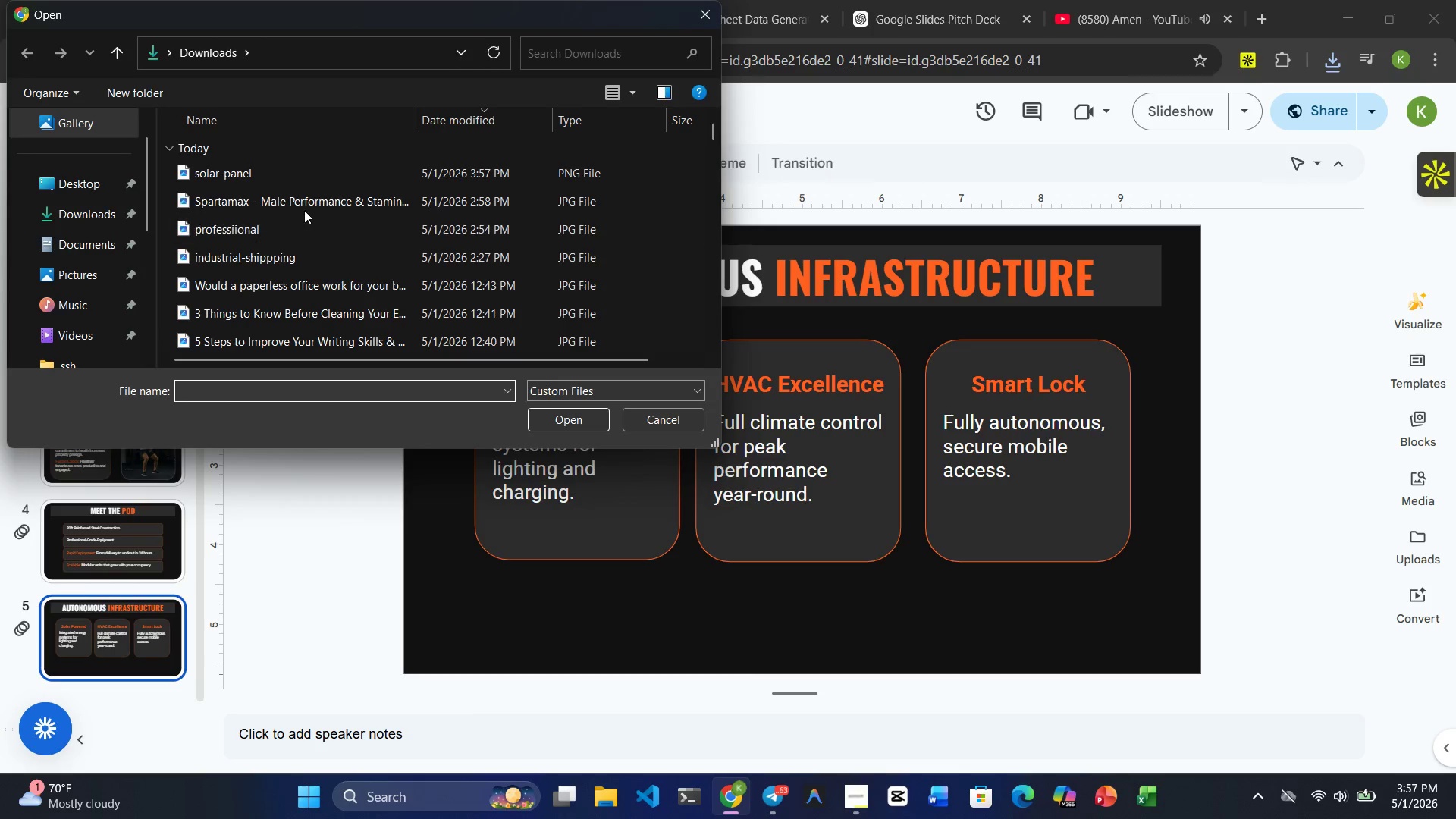 
left_click([253, 172])
 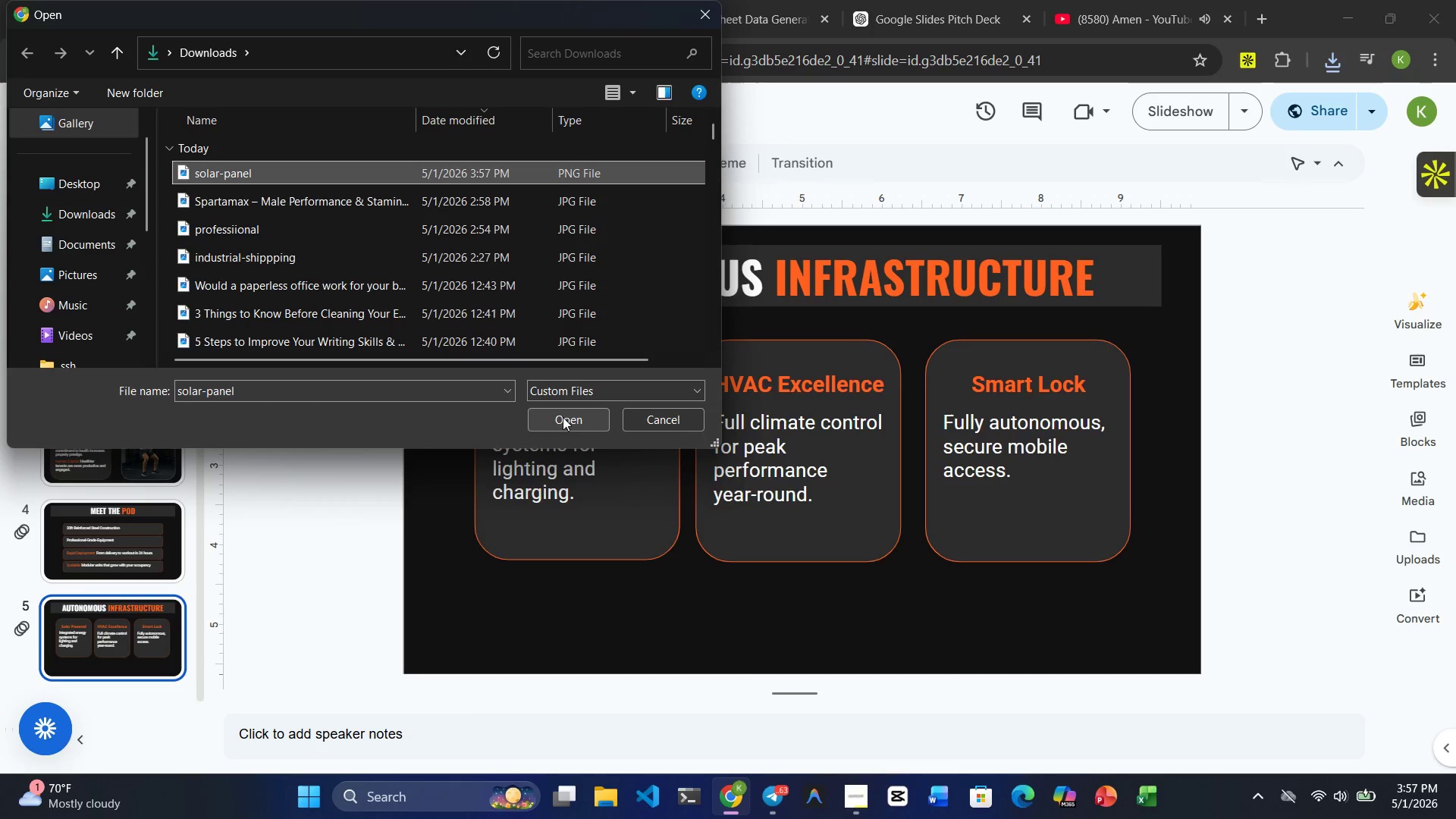 
left_click([563, 415])
 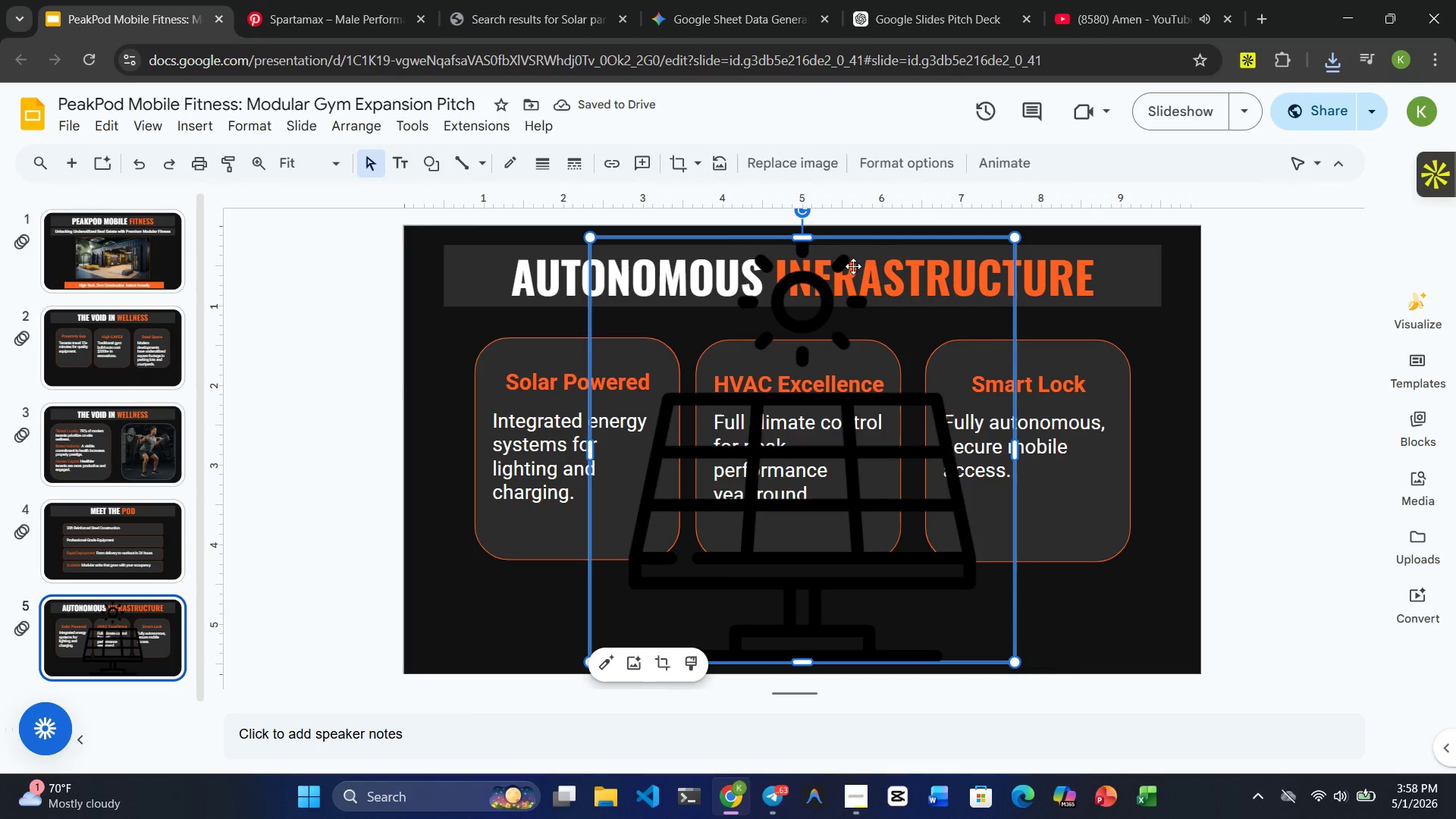 
left_click_drag(start_coordinate=[1015, 237], to_coordinate=[733, 486])
 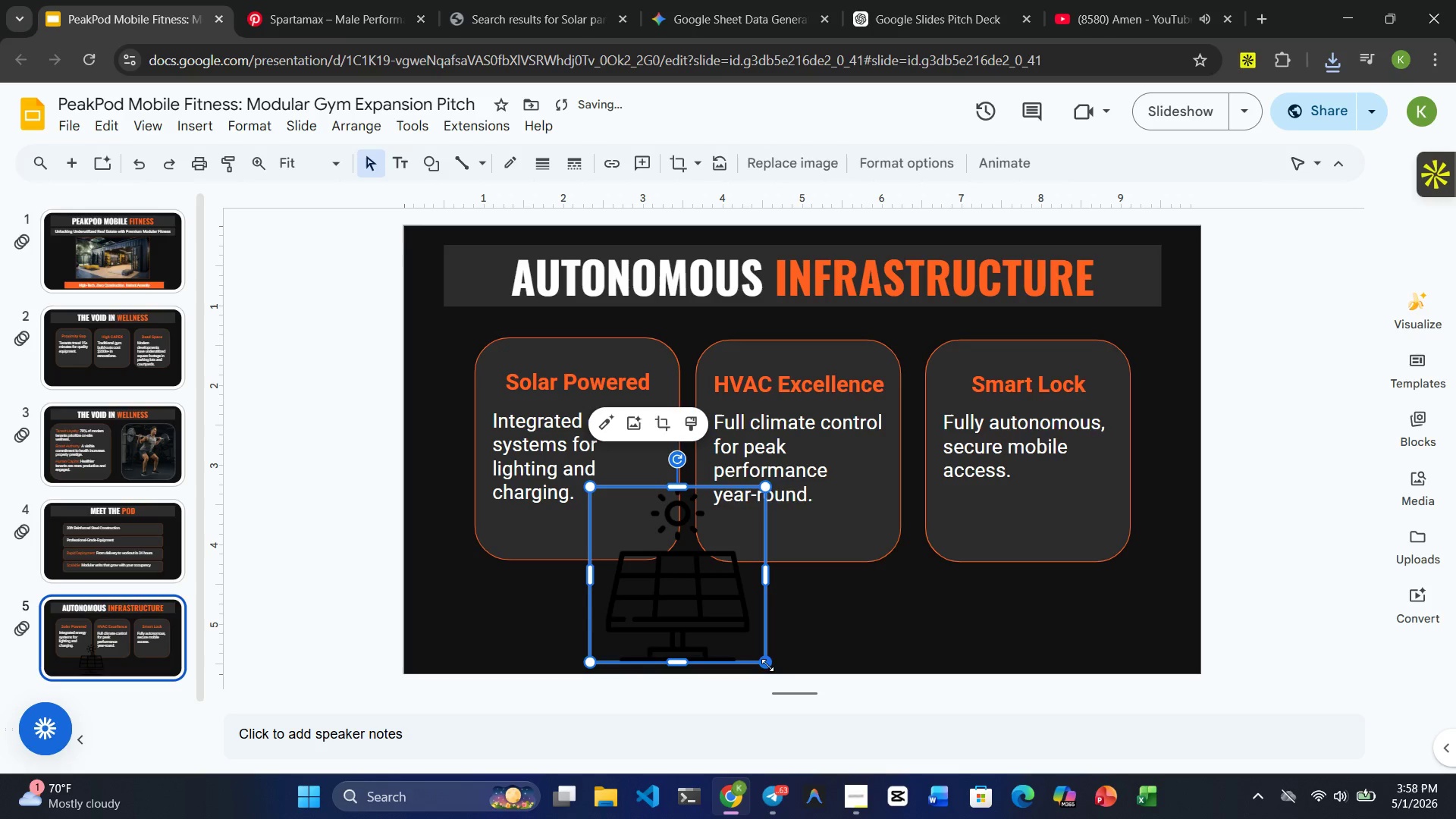 
left_click_drag(start_coordinate=[765, 661], to_coordinate=[629, 565])
 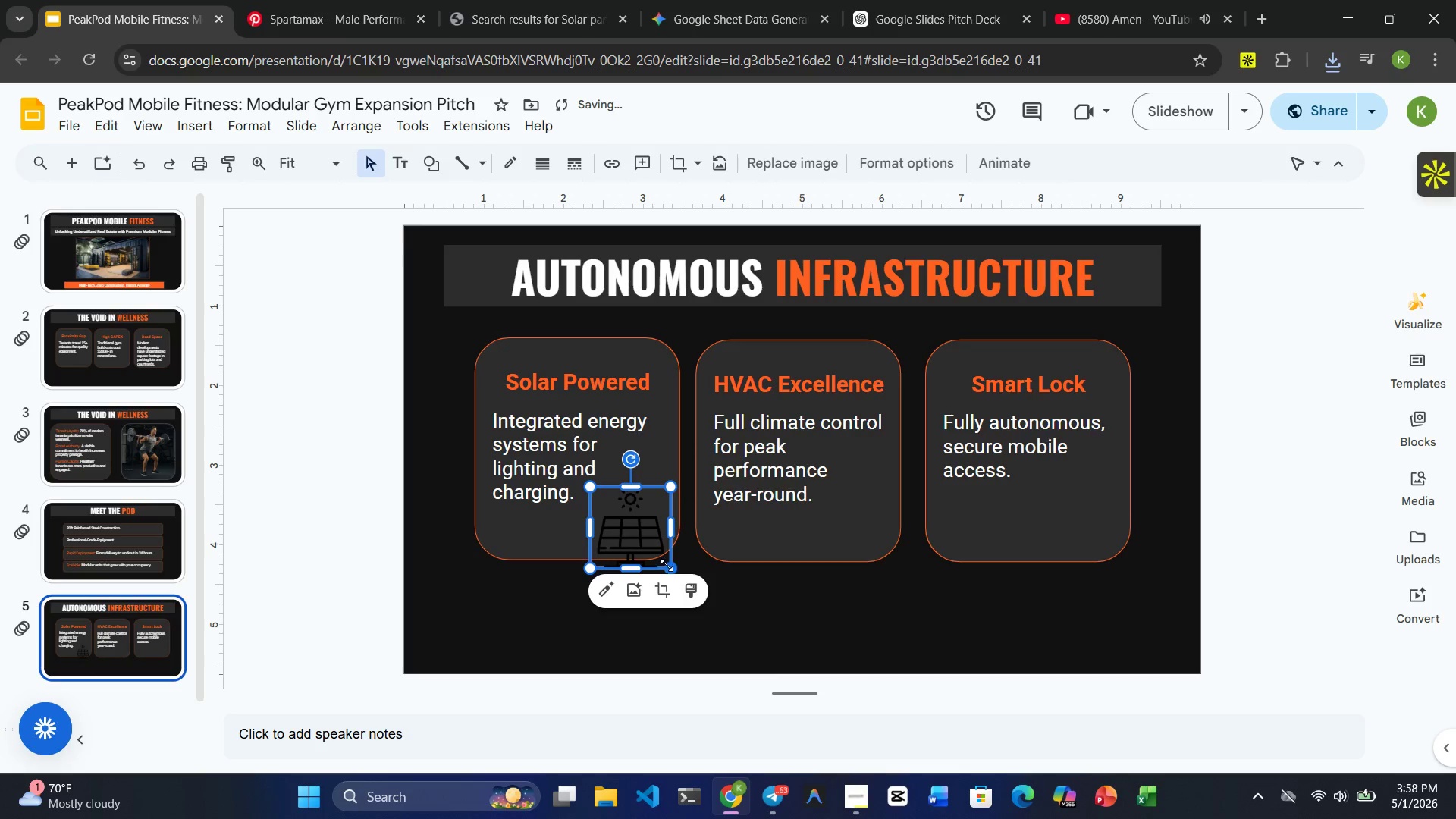 
left_click_drag(start_coordinate=[670, 565], to_coordinate=[613, 521])
 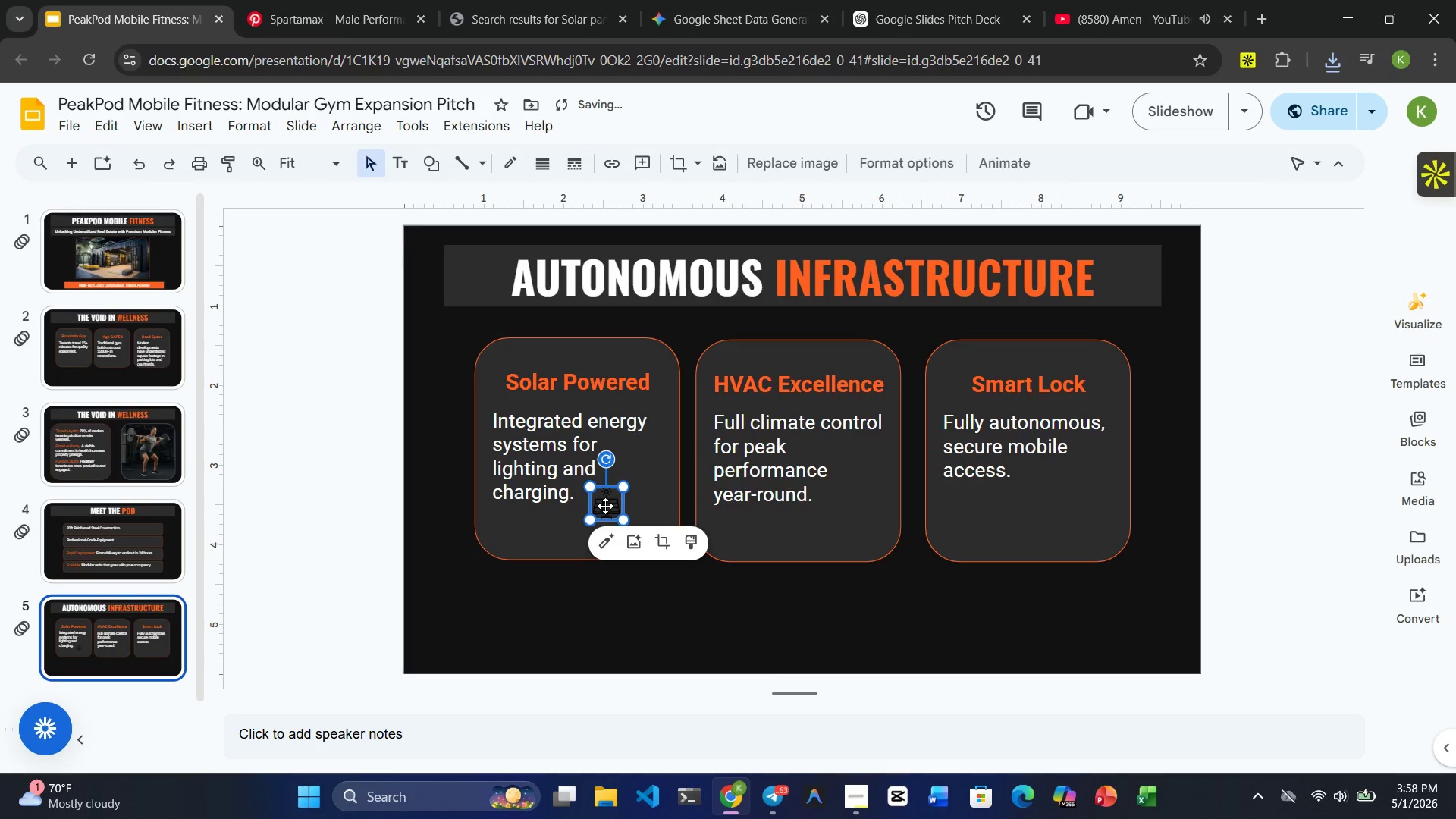 
left_click_drag(start_coordinate=[606, 504], to_coordinate=[488, 420])
 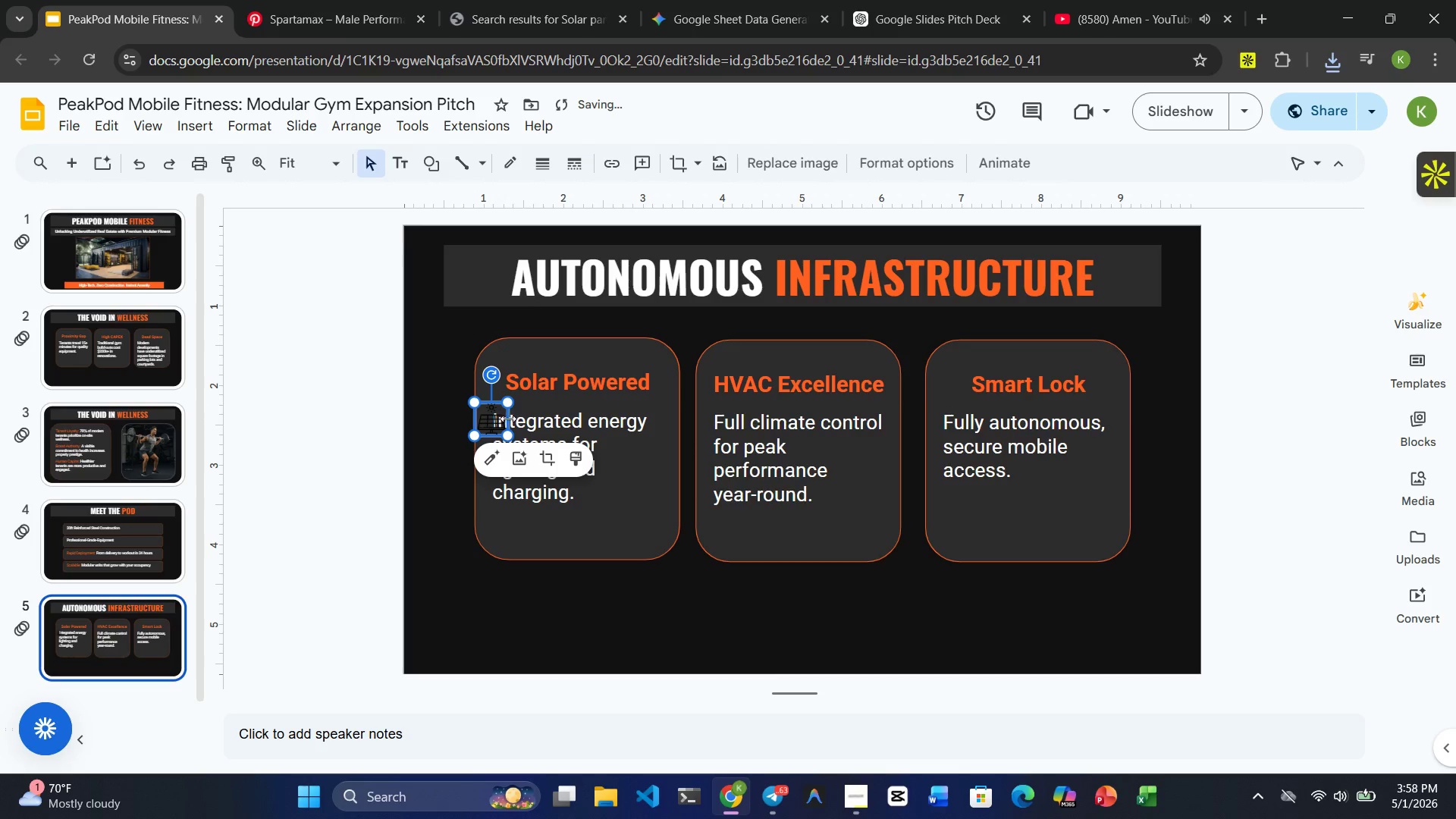 
left_click_drag(start_coordinate=[507, 419], to_coordinate=[491, 419])
 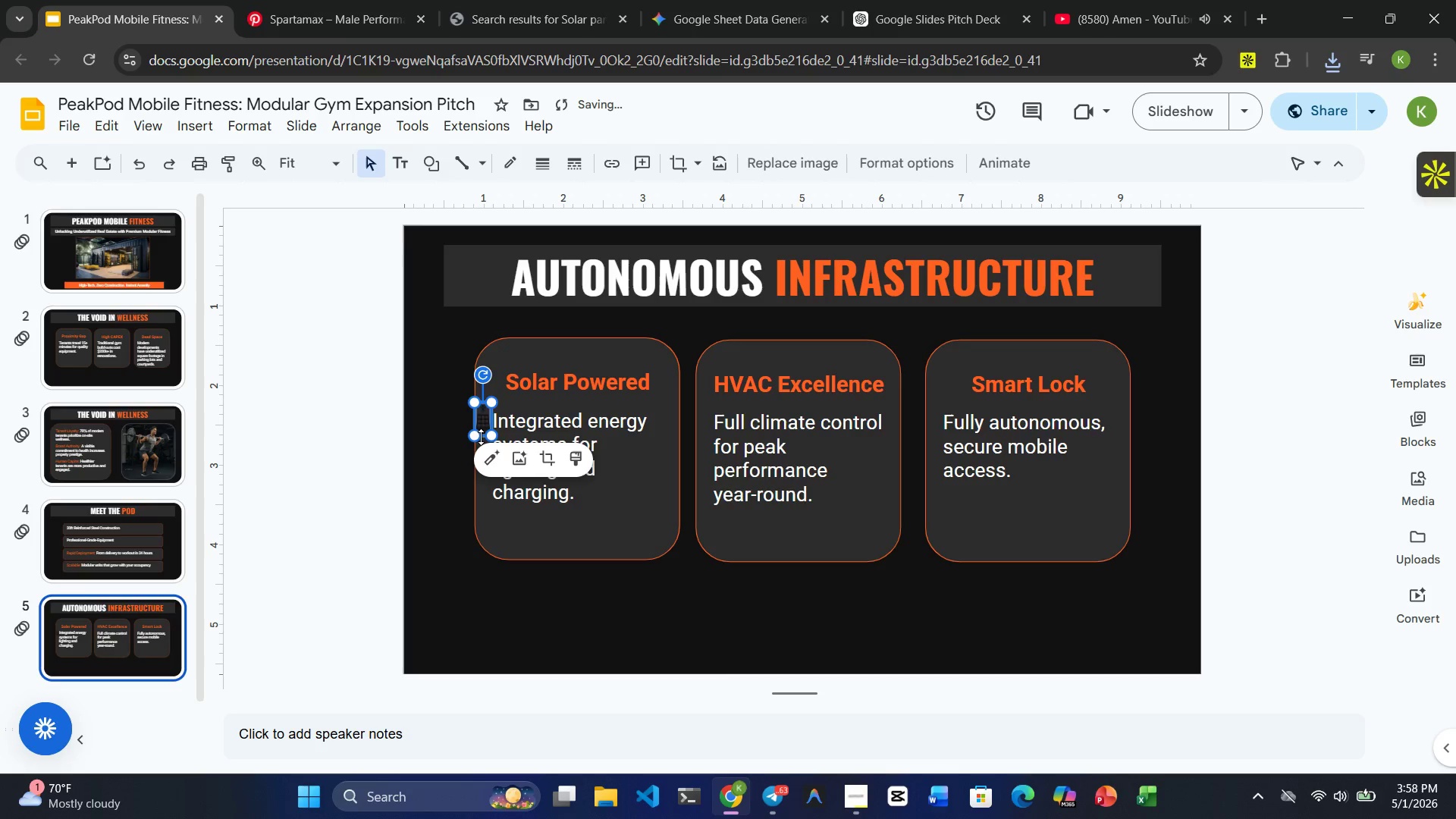 
left_click_drag(start_coordinate=[484, 437], to_coordinate=[484, 422])
 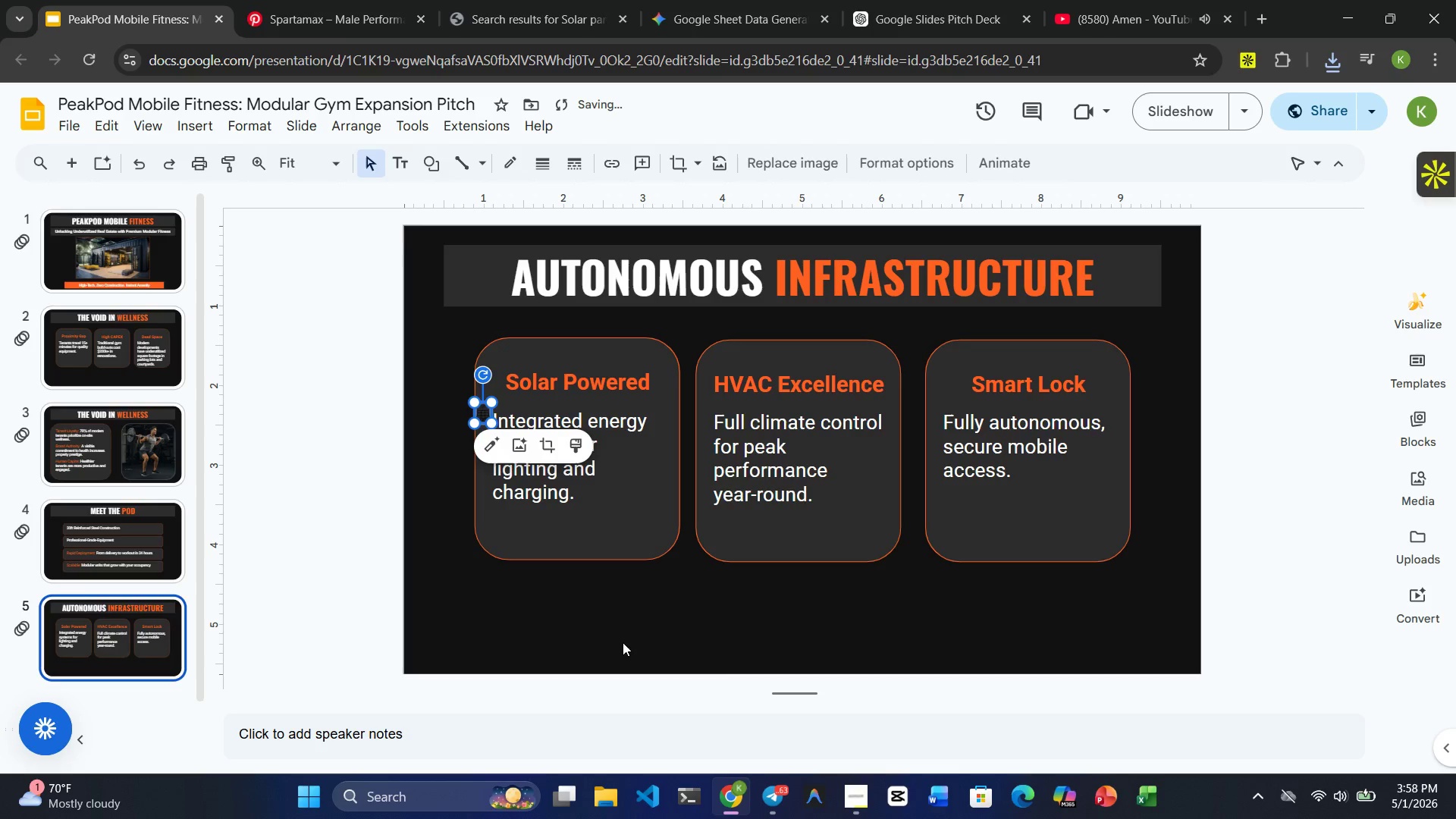 
left_click([622, 643])
 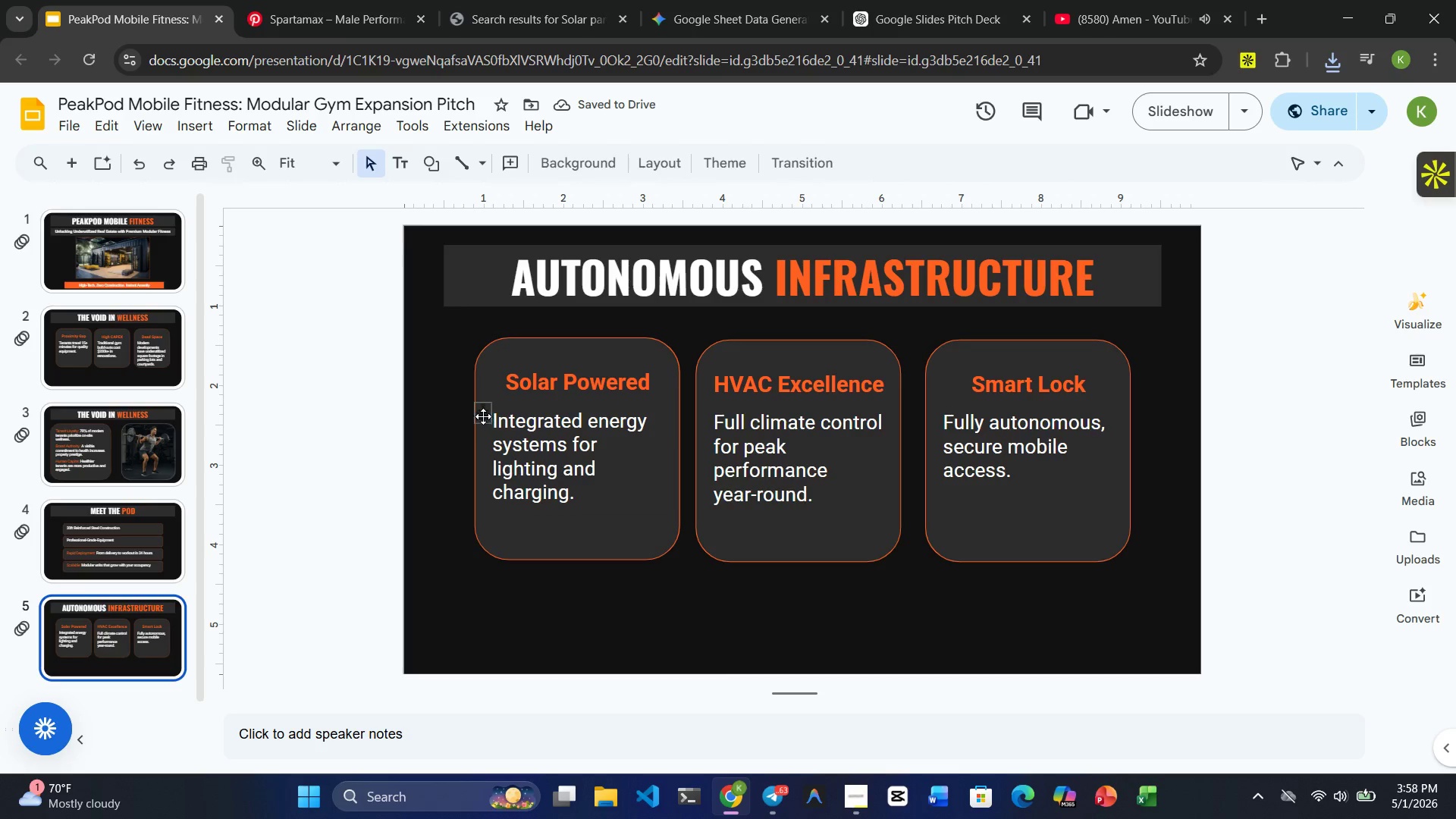 
left_click([480, 414])
 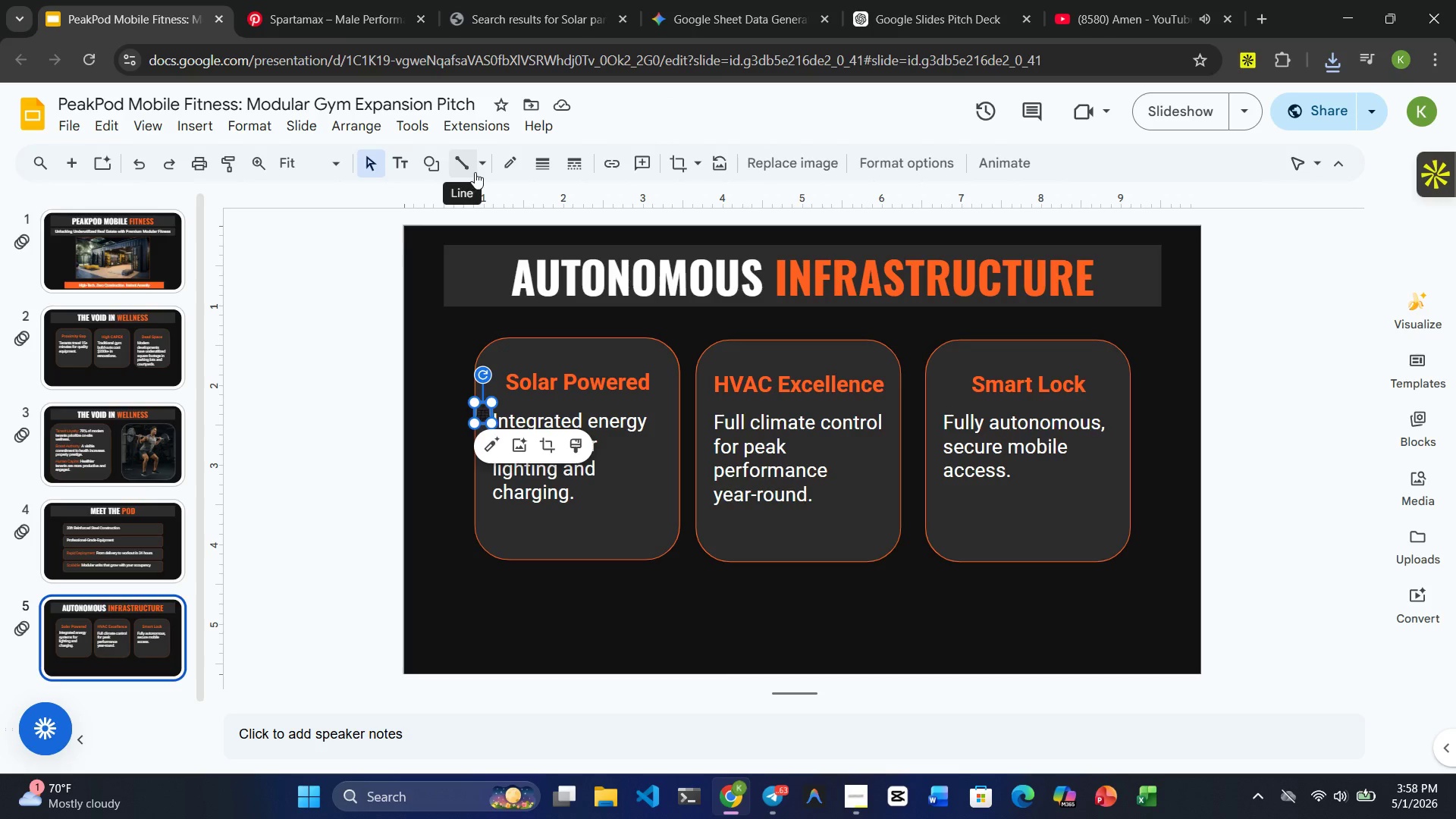 
left_click([503, 164])
 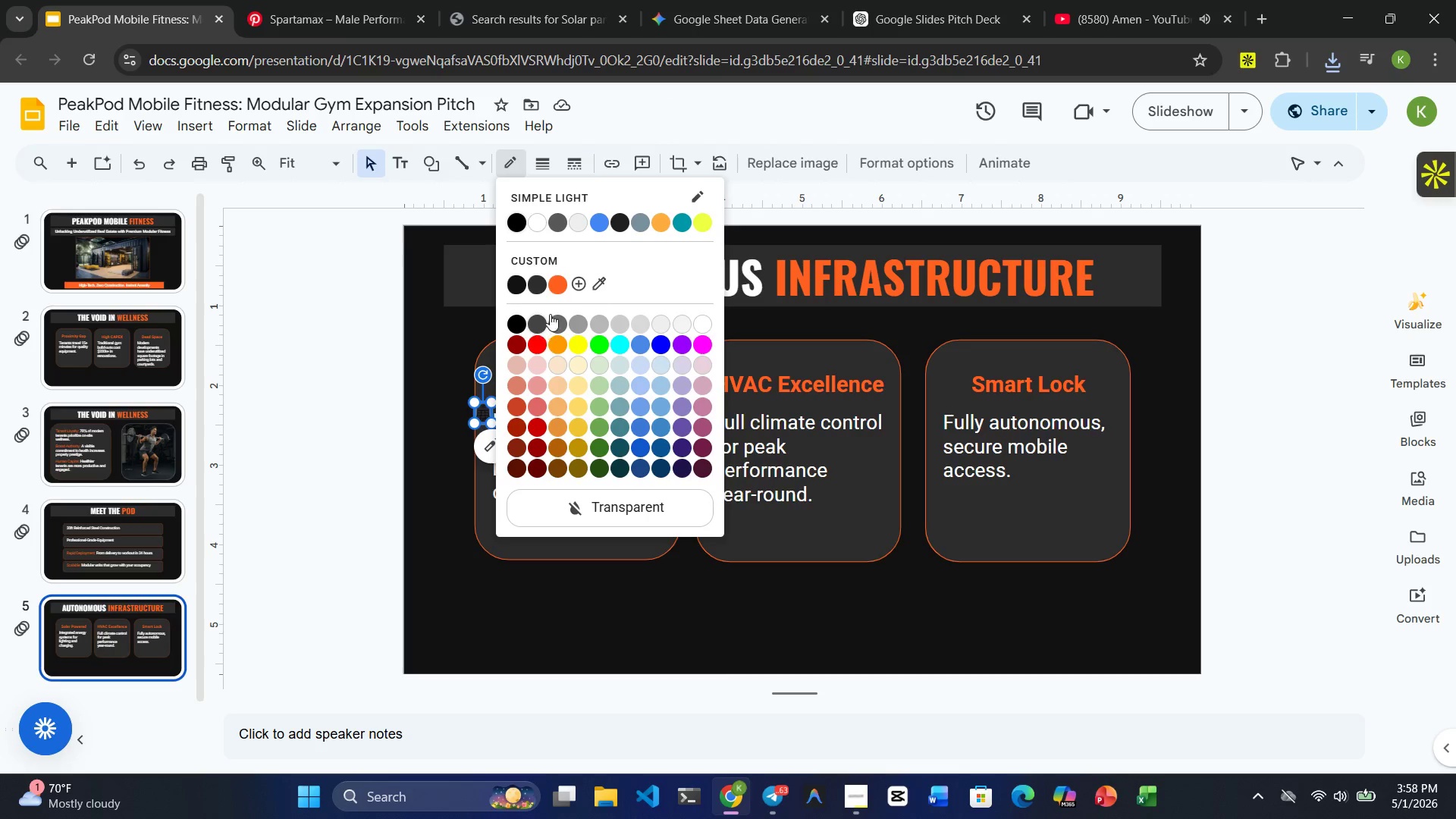 
left_click([555, 284])
 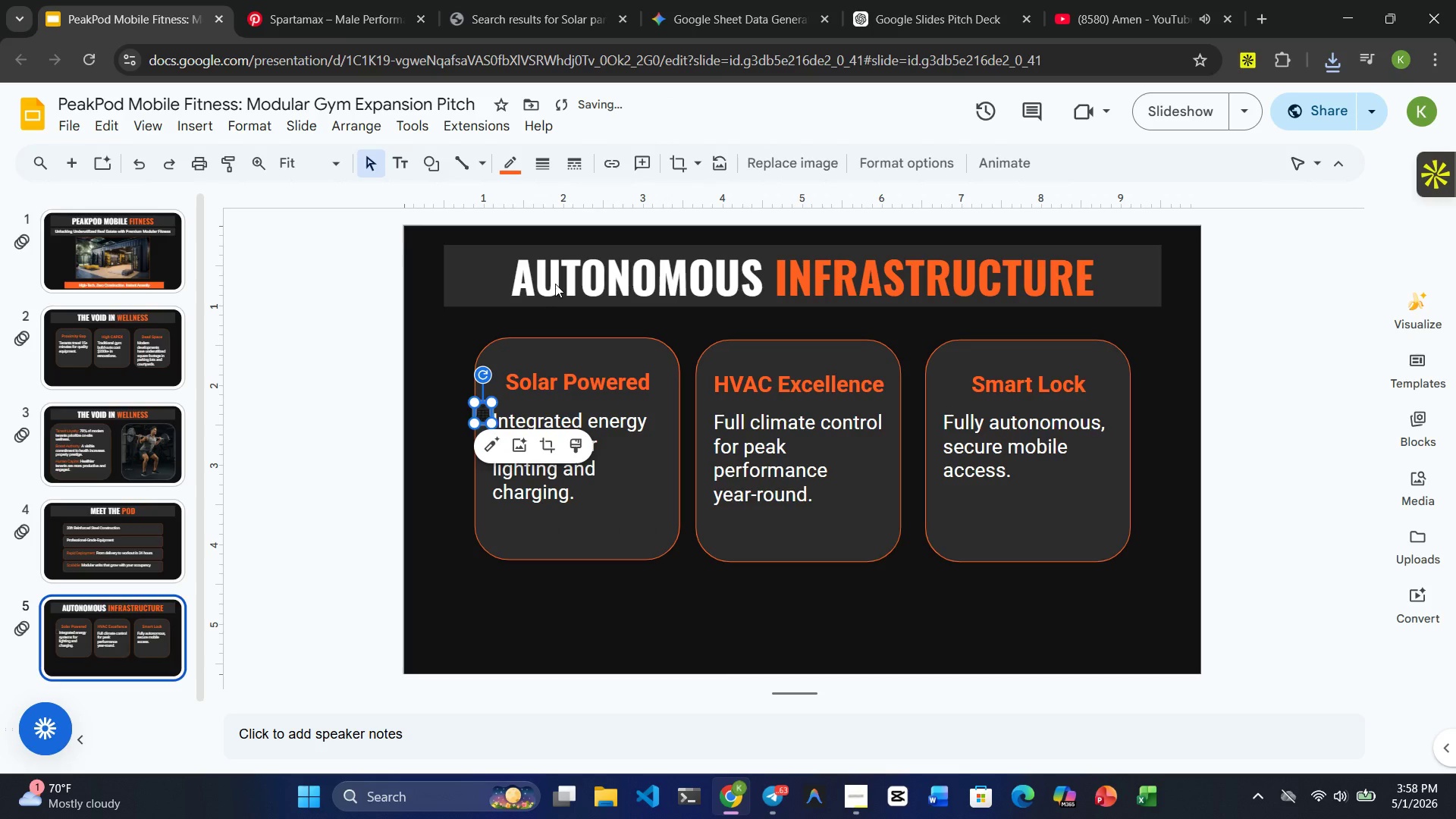 
left_click([547, 642])
 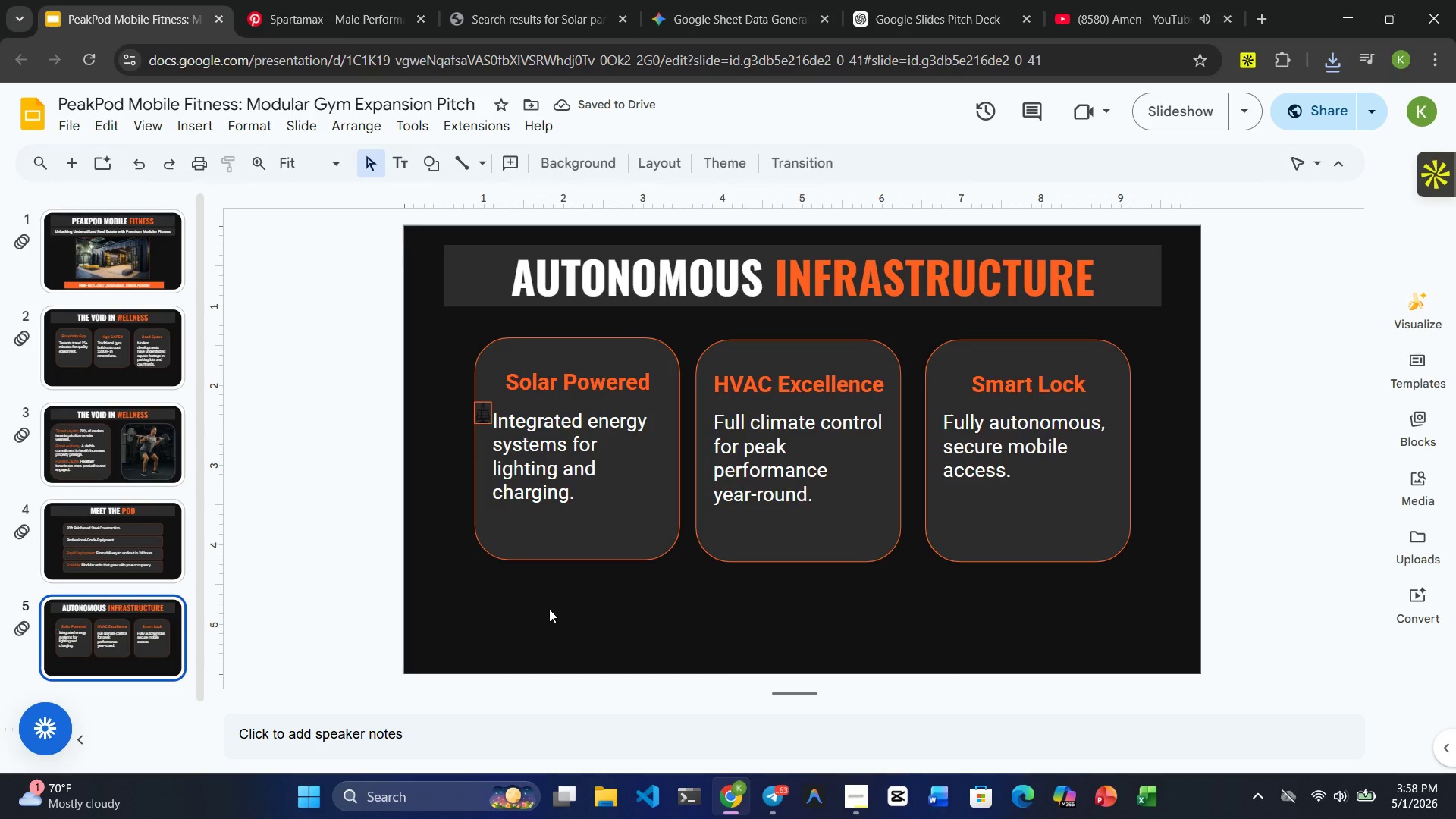 
key(Control+Z)
 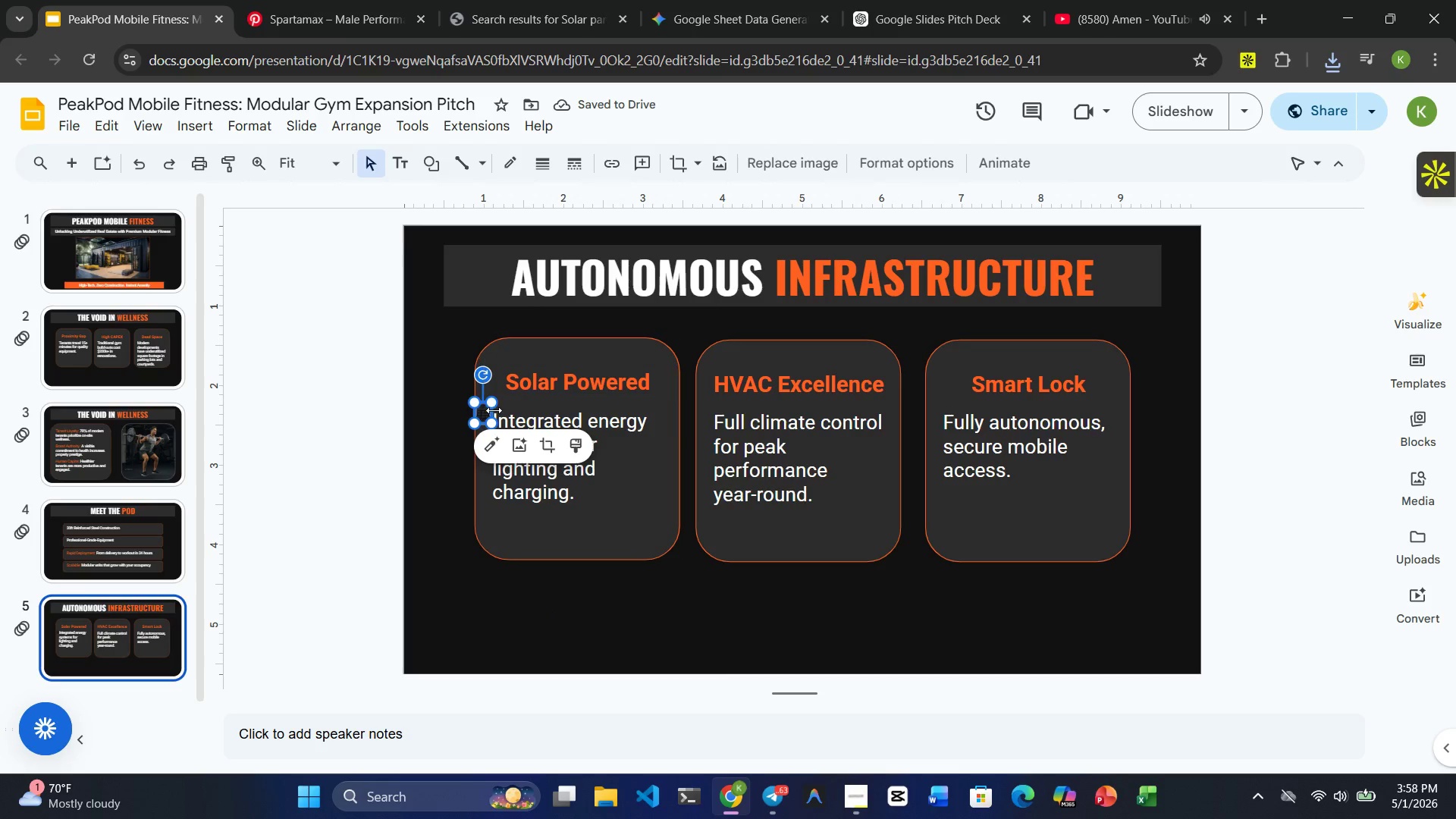 
wait(5.39)
 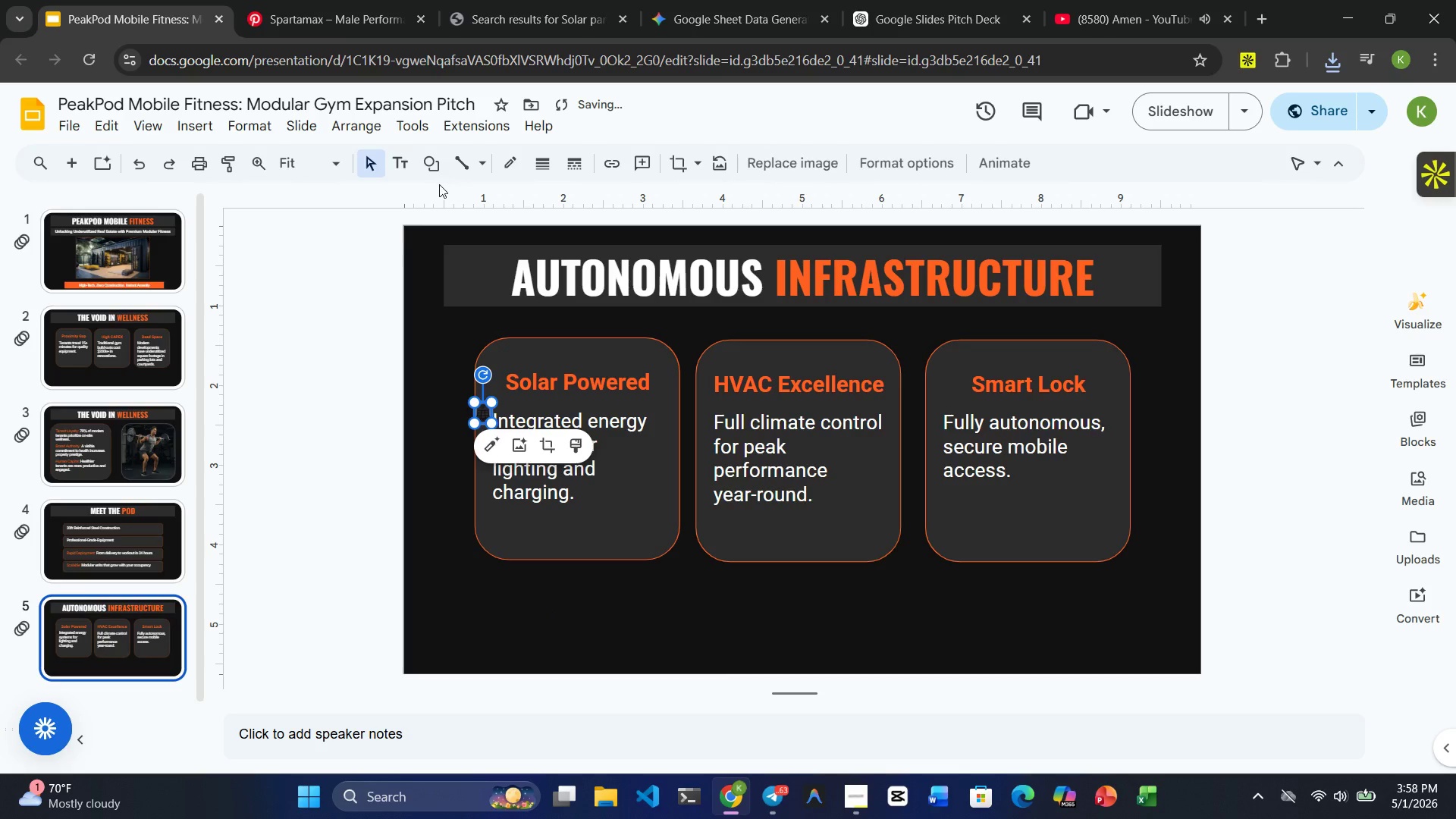 
left_click_drag(start_coordinate=[482, 408], to_coordinate=[489, 394])
 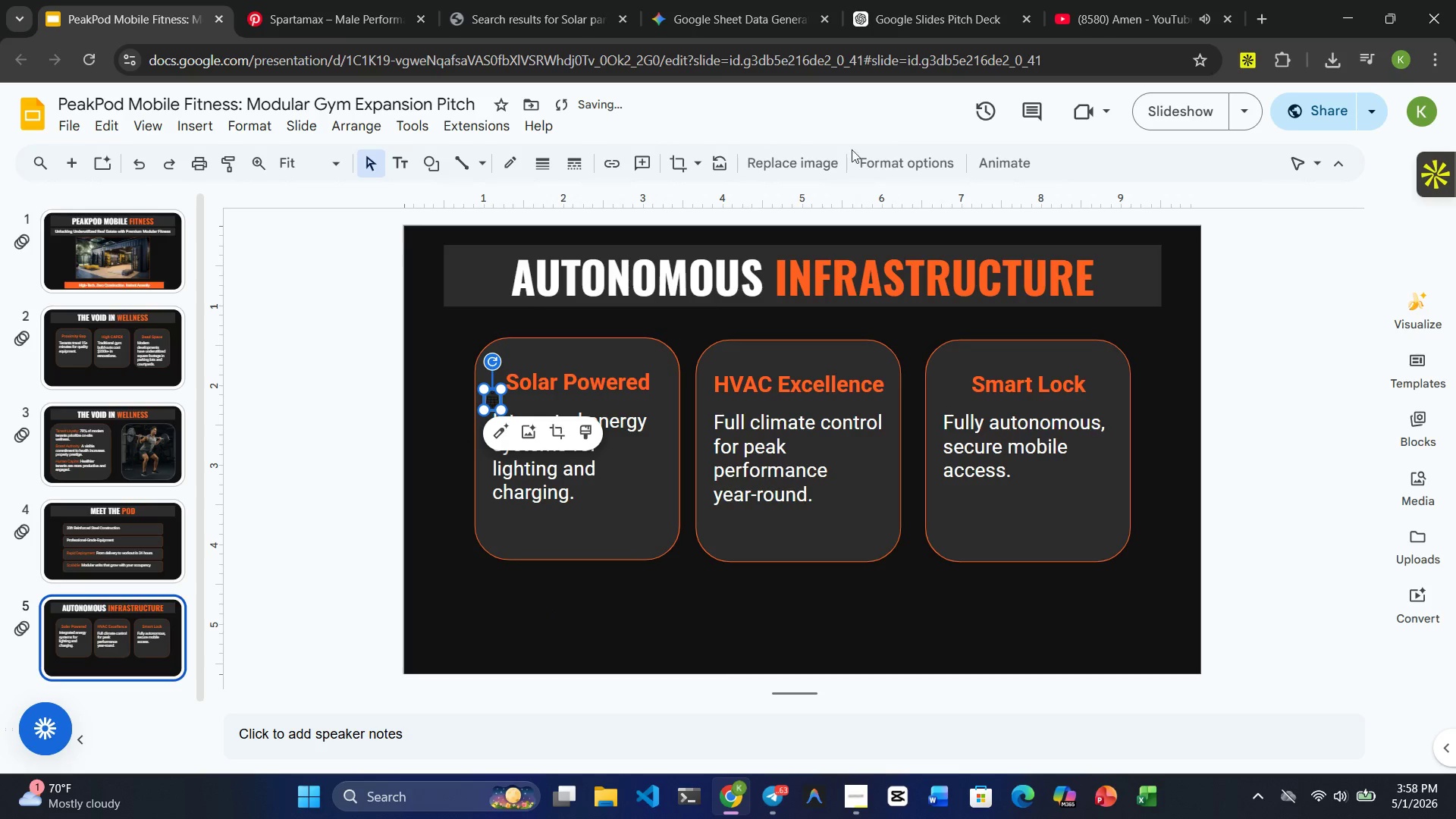 
left_click([843, 152])
 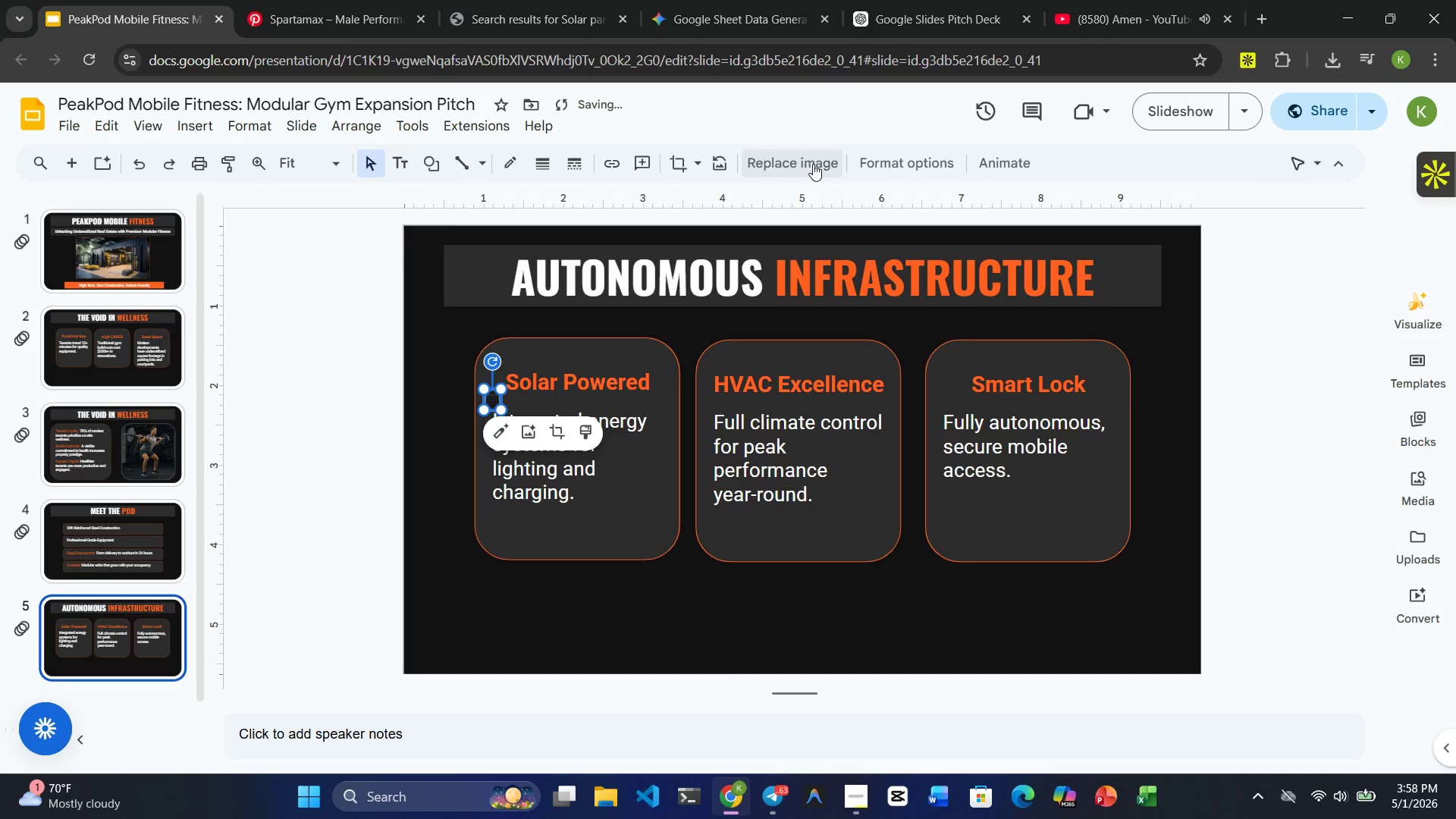 
left_click([813, 164])
 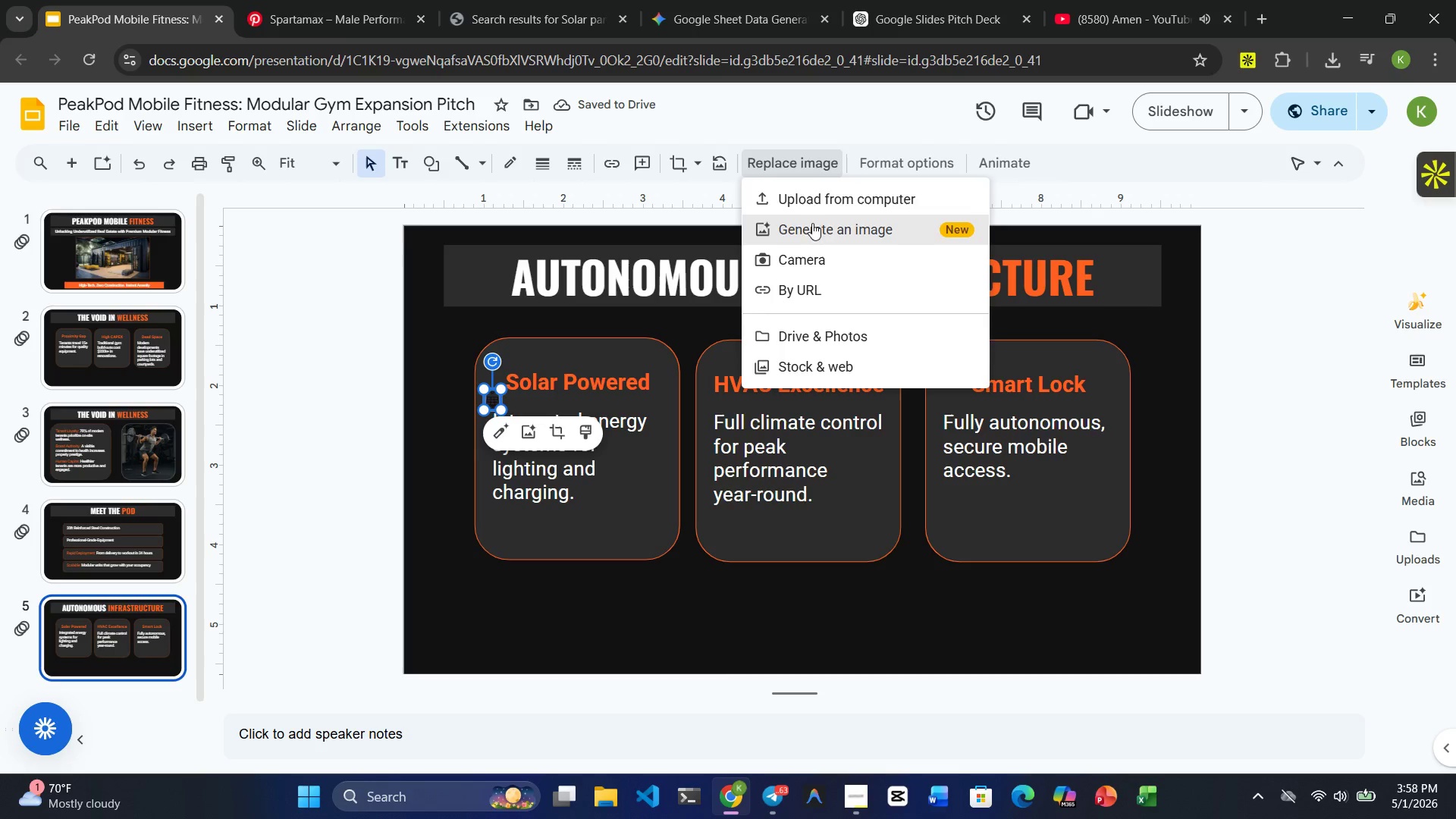 
left_click([817, 203])
 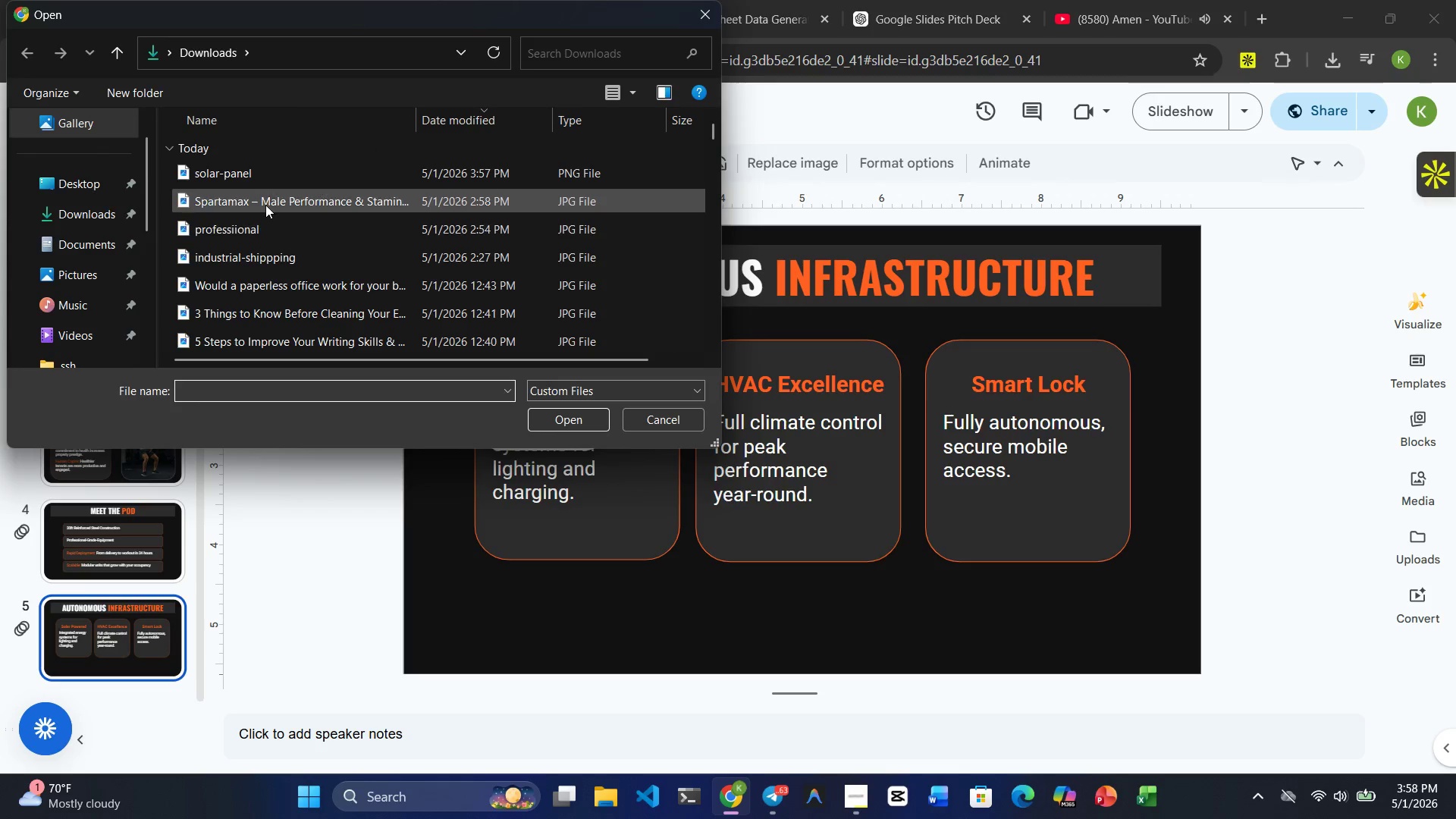 
left_click([259, 187])
 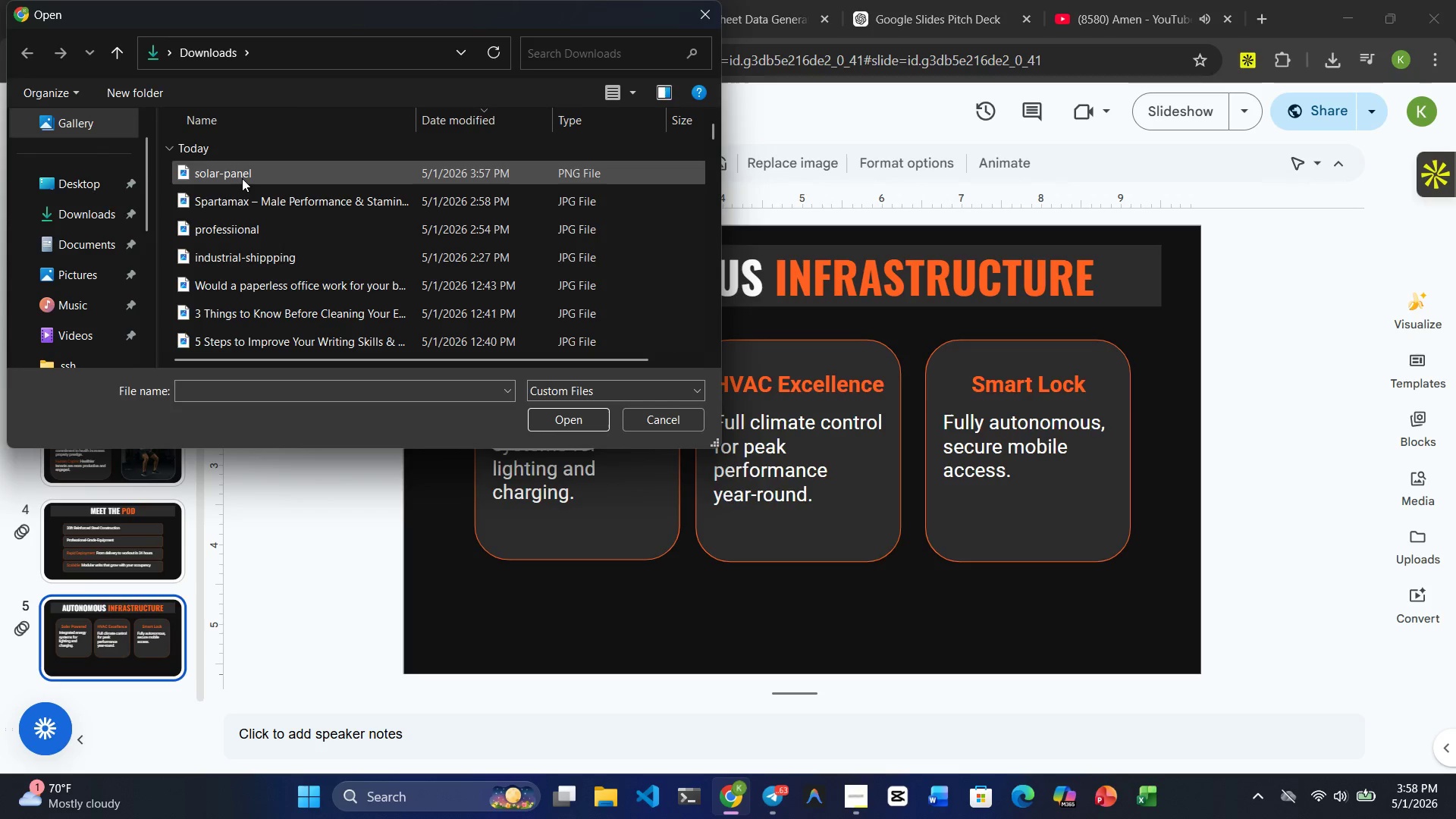 
left_click([241, 178])
 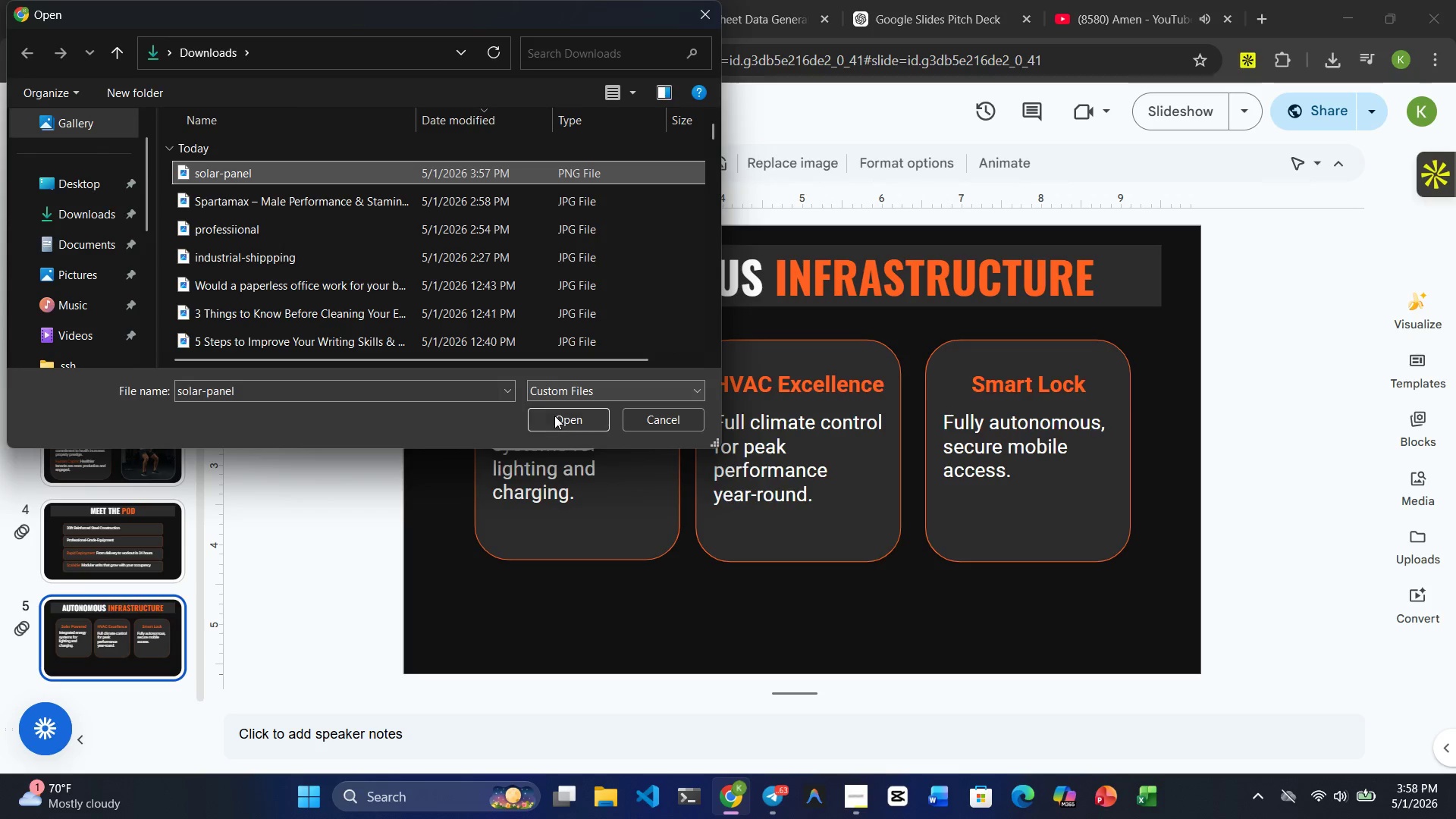 
left_click([554, 416])
 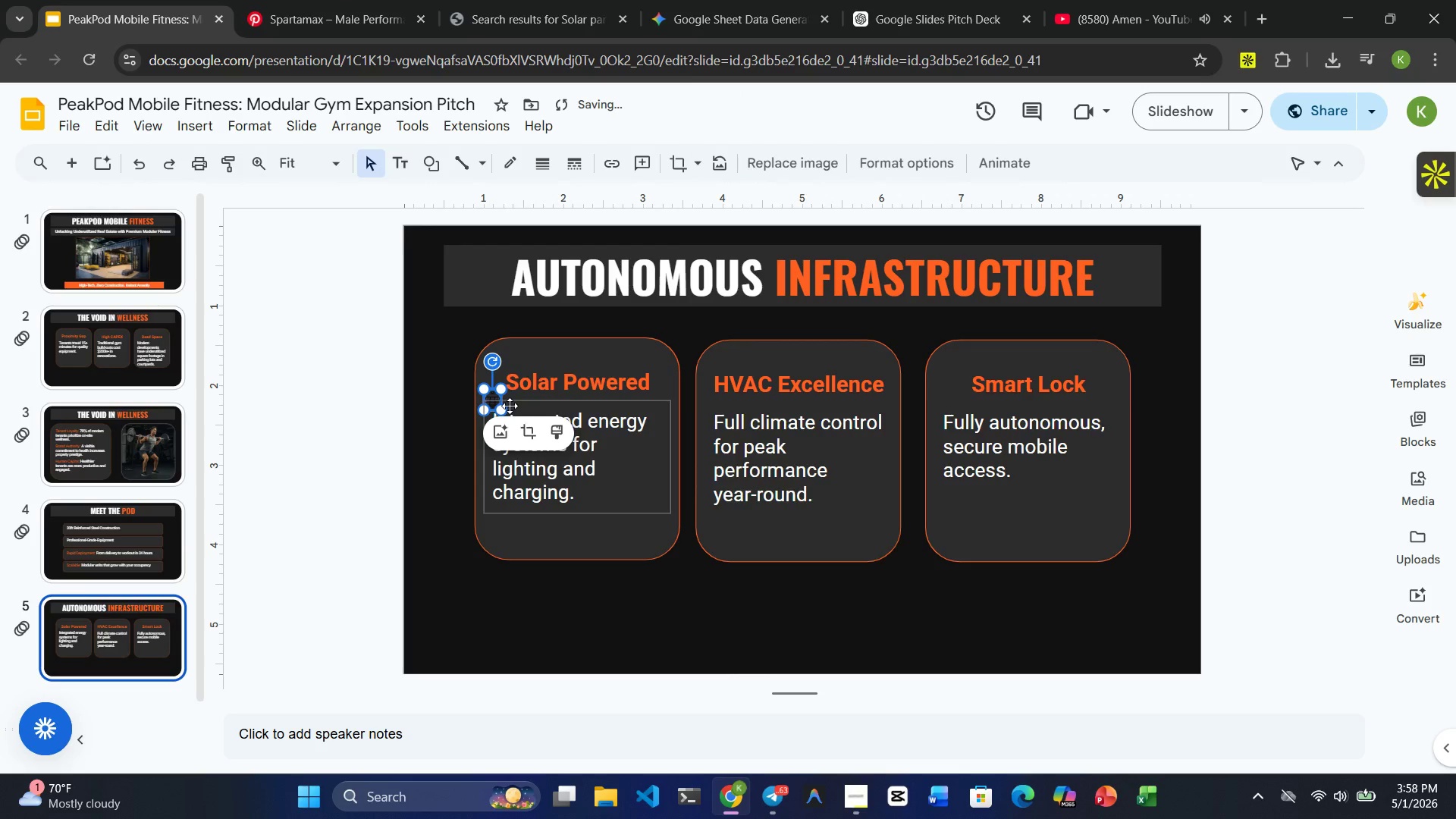 
left_click([541, 404])
 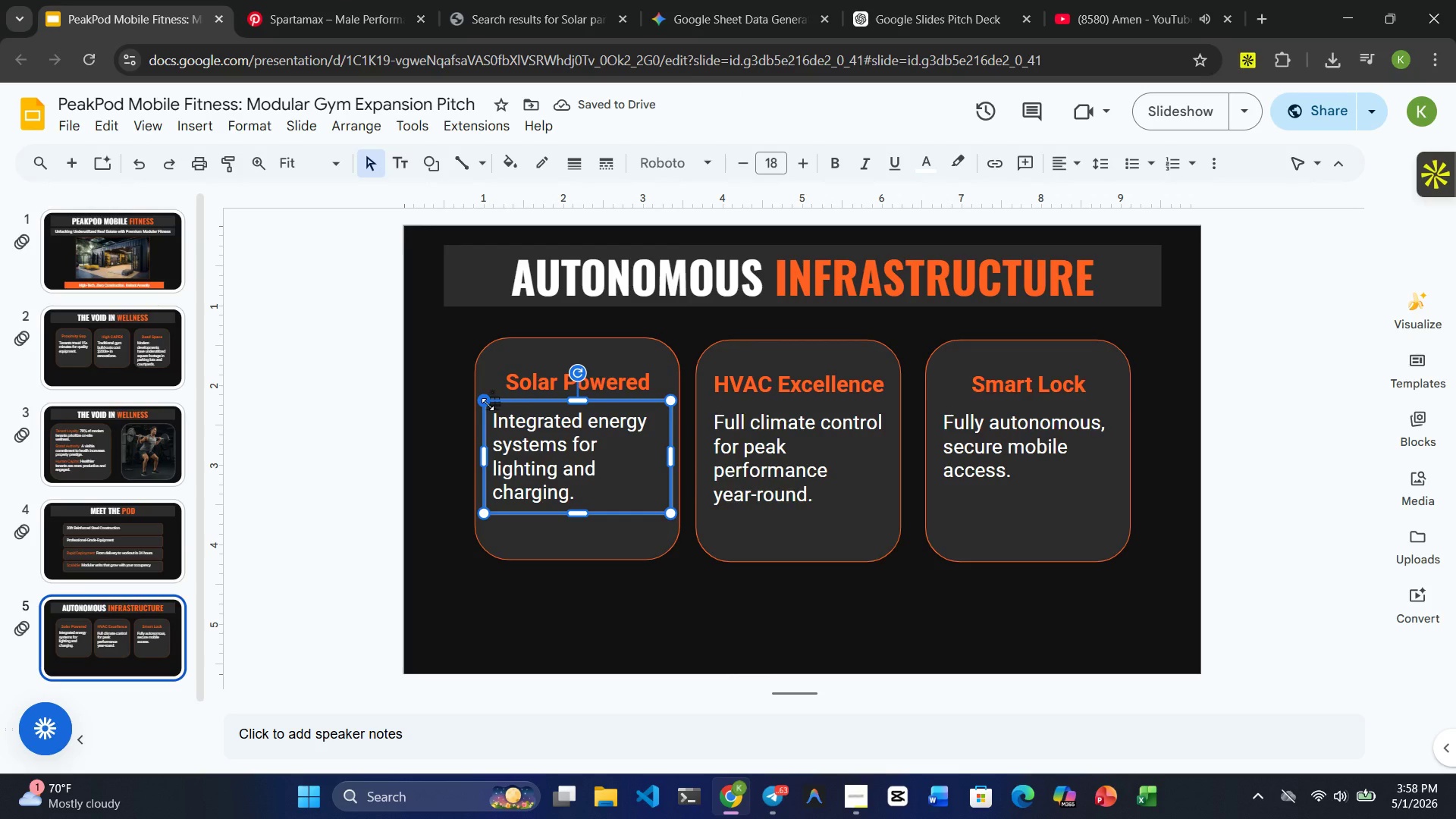 
left_click([488, 395])
 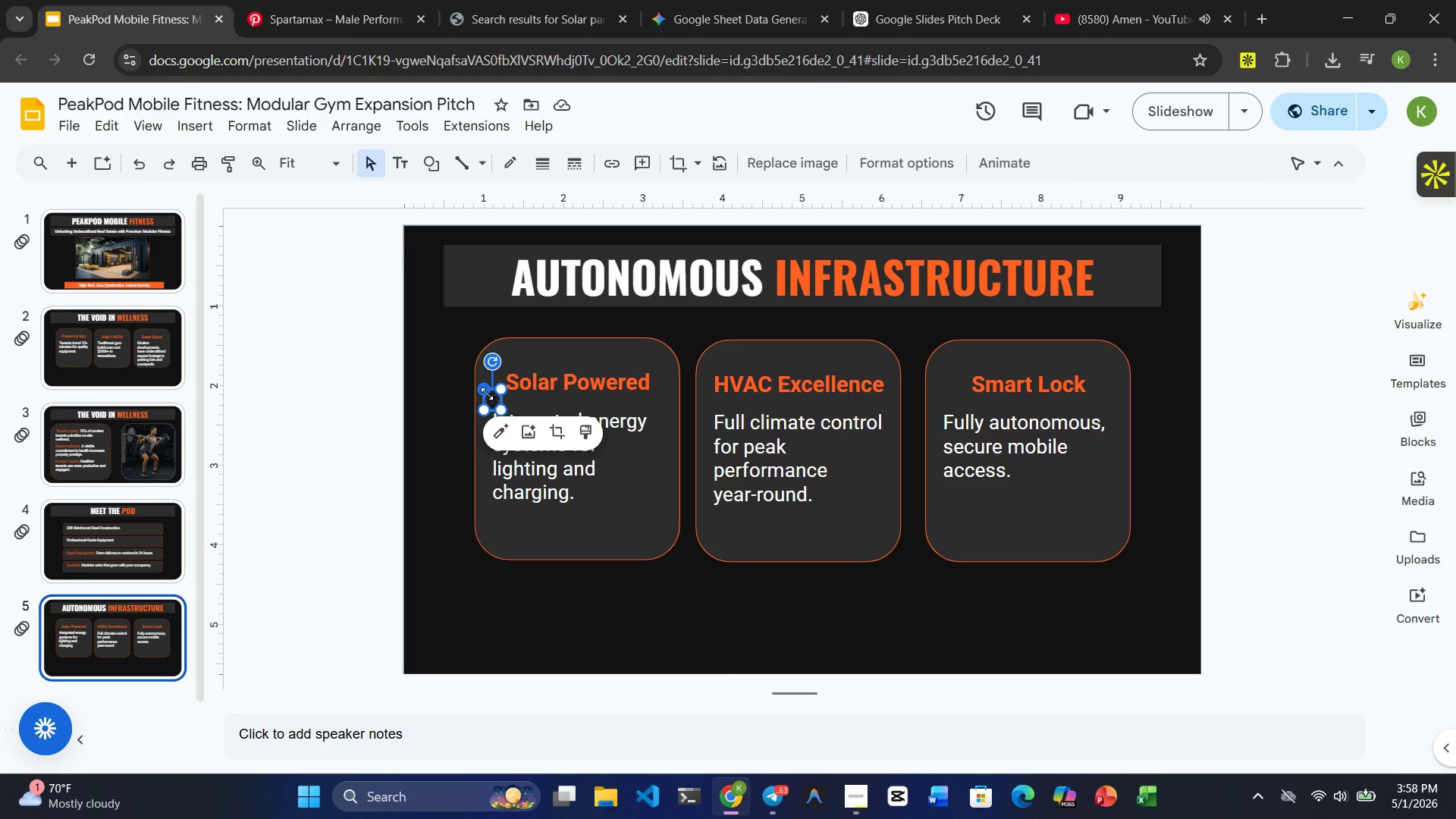 
left_click_drag(start_coordinate=[489, 399], to_coordinate=[570, 354])
 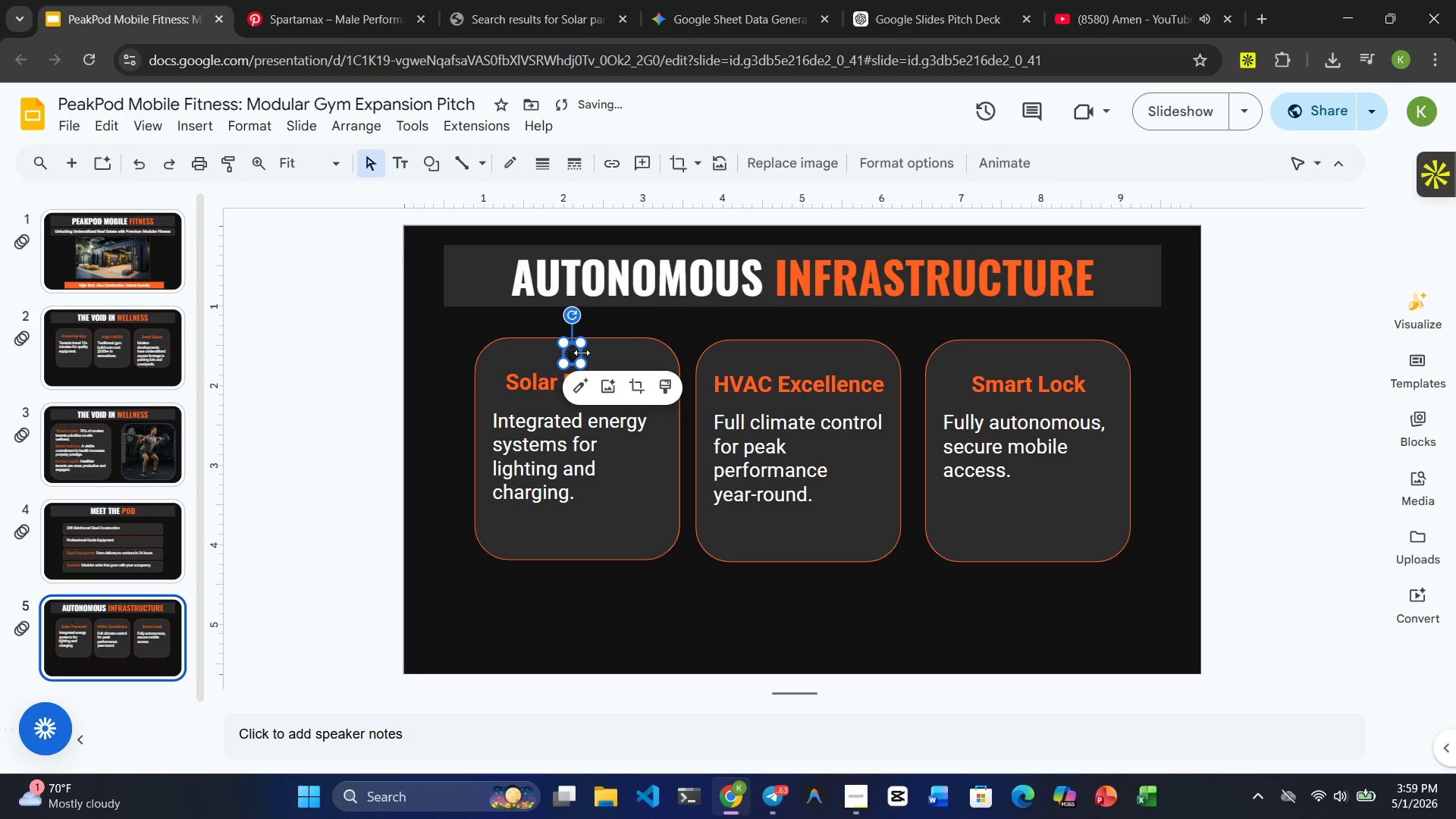 
left_click_drag(start_coordinate=[582, 353], to_coordinate=[602, 351])
 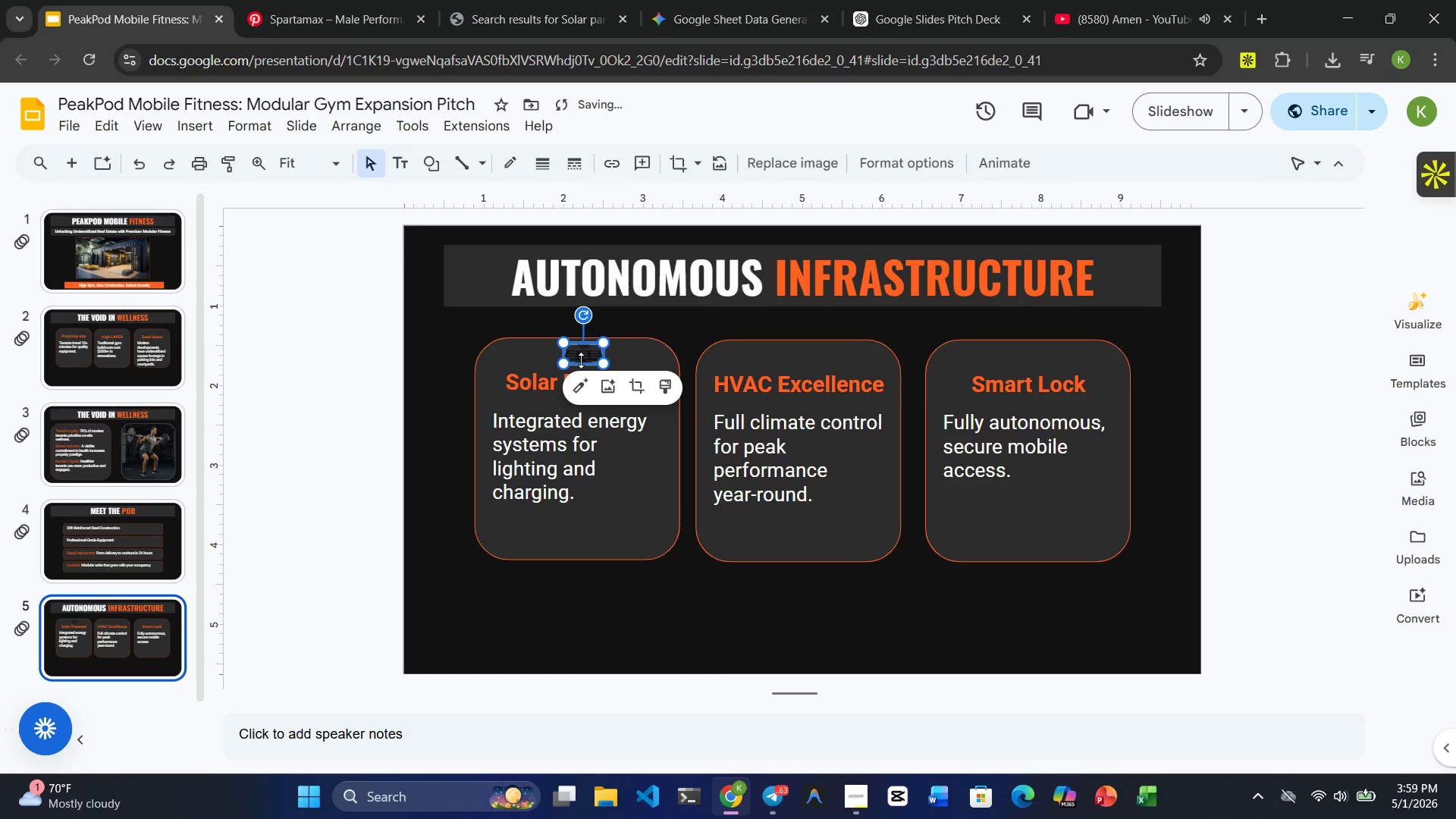 
left_click_drag(start_coordinate=[581, 361], to_coordinate=[581, 369])
 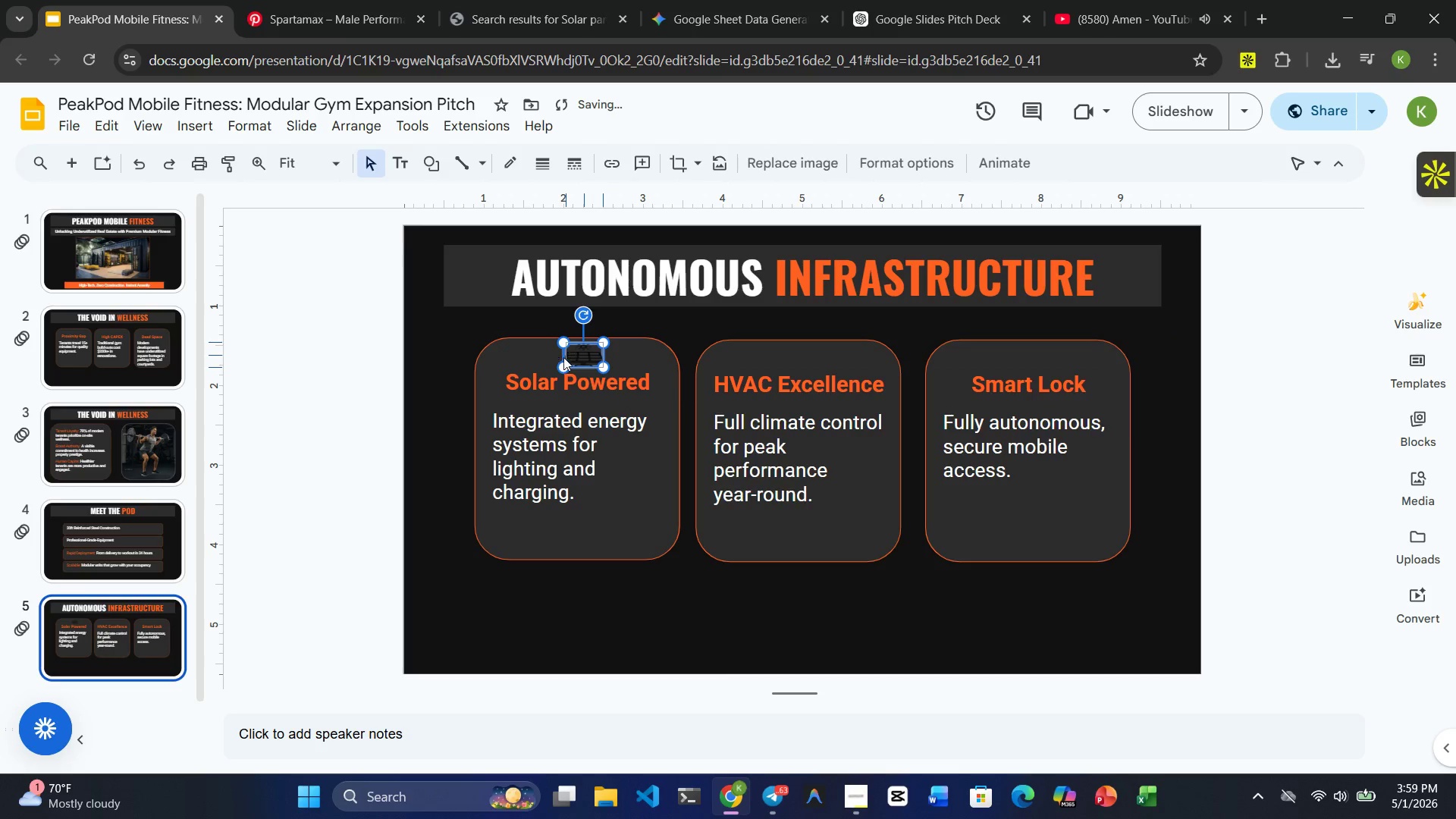 
left_click([541, 357])
 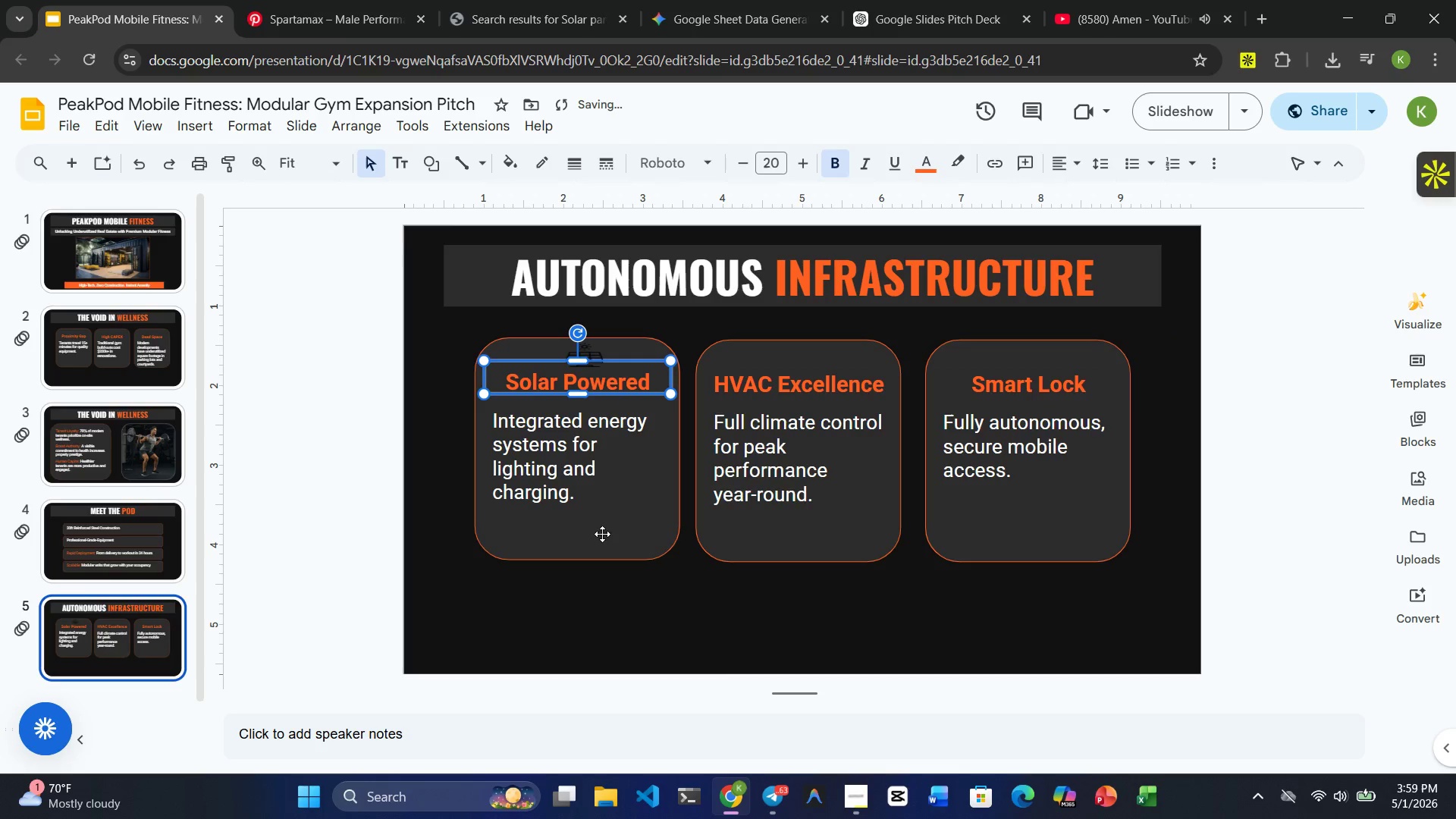 
left_click([602, 534])
 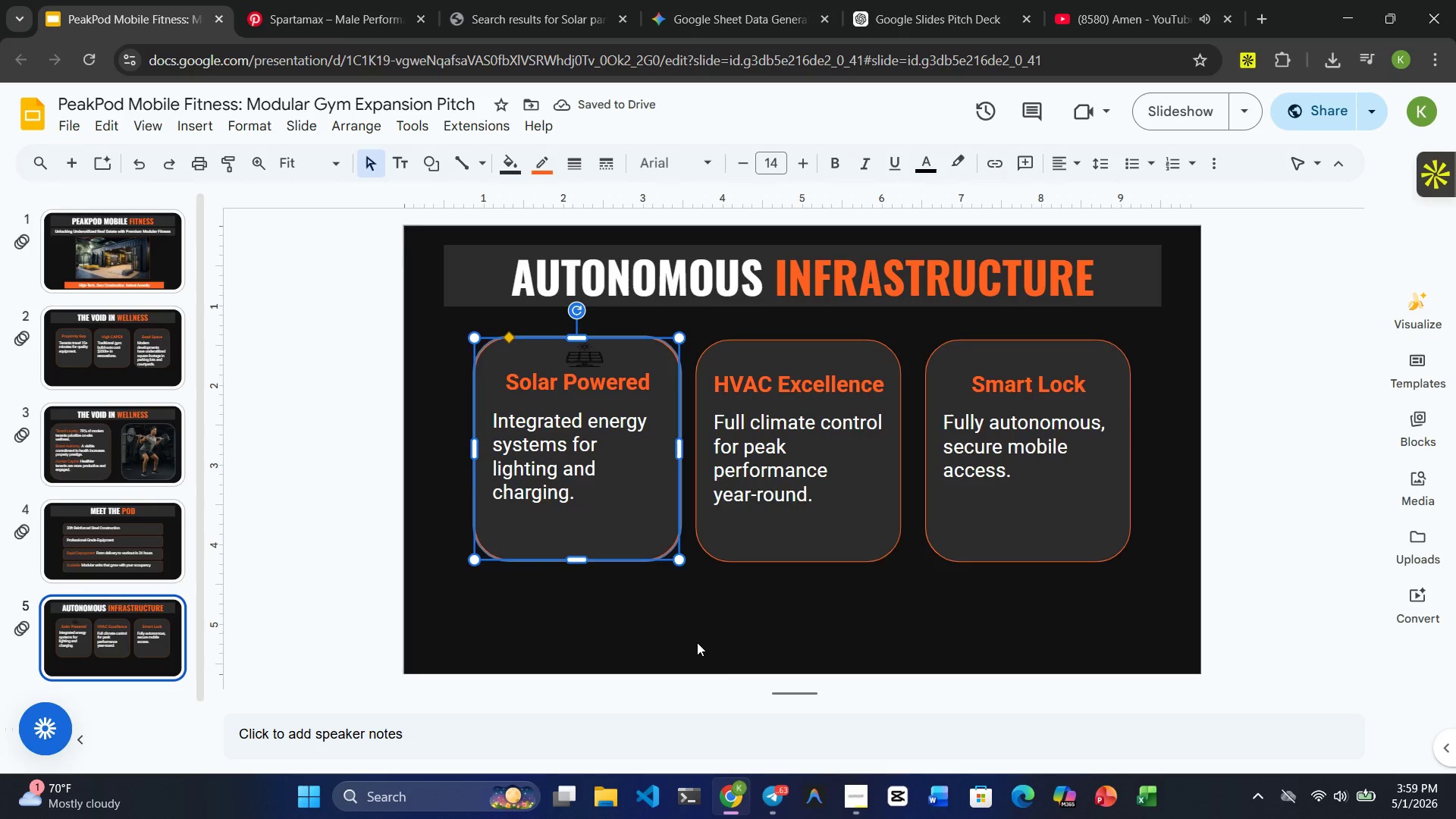 
left_click([697, 642])
 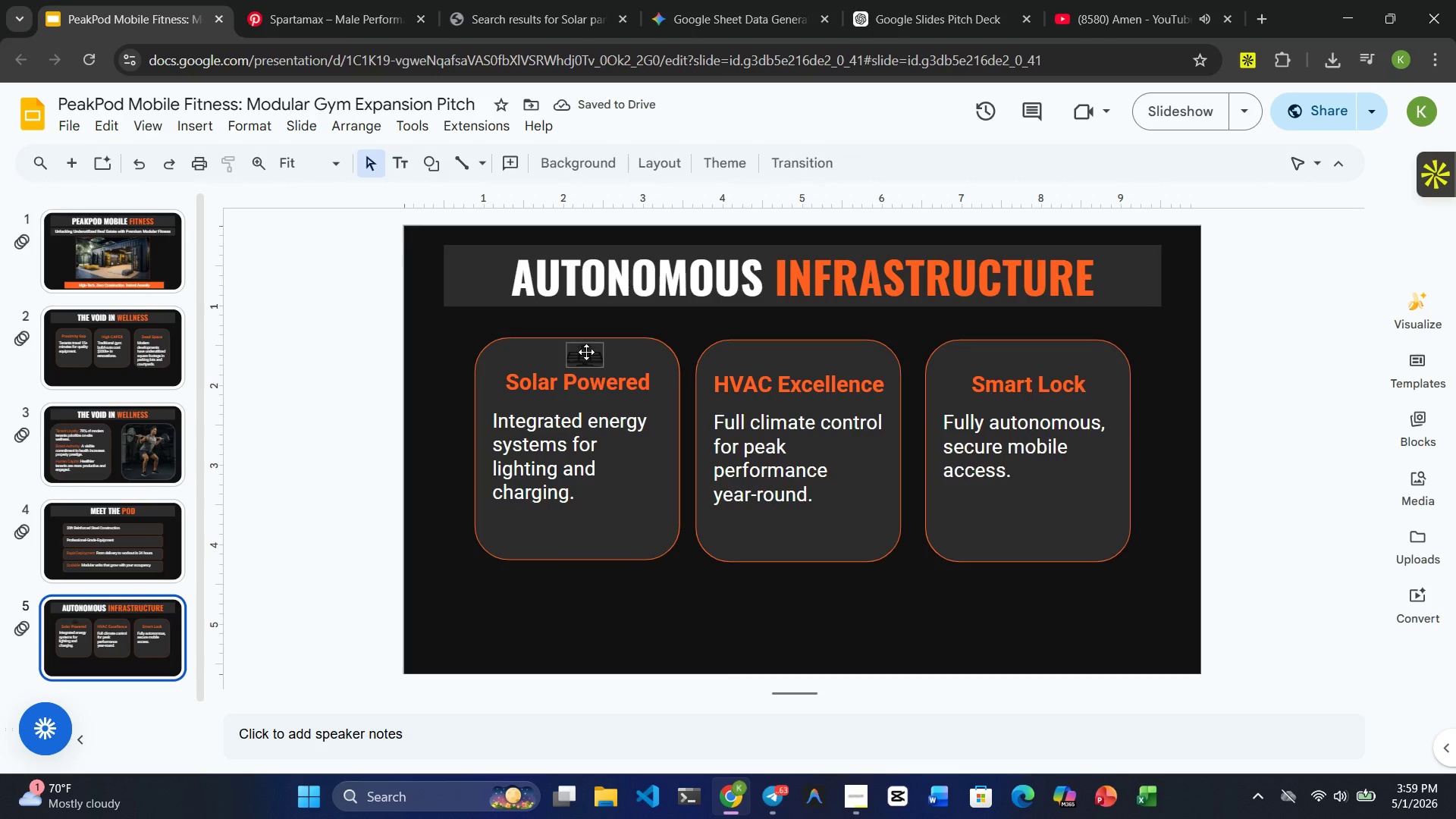 
left_click_drag(start_coordinate=[586, 352], to_coordinate=[576, 353])
 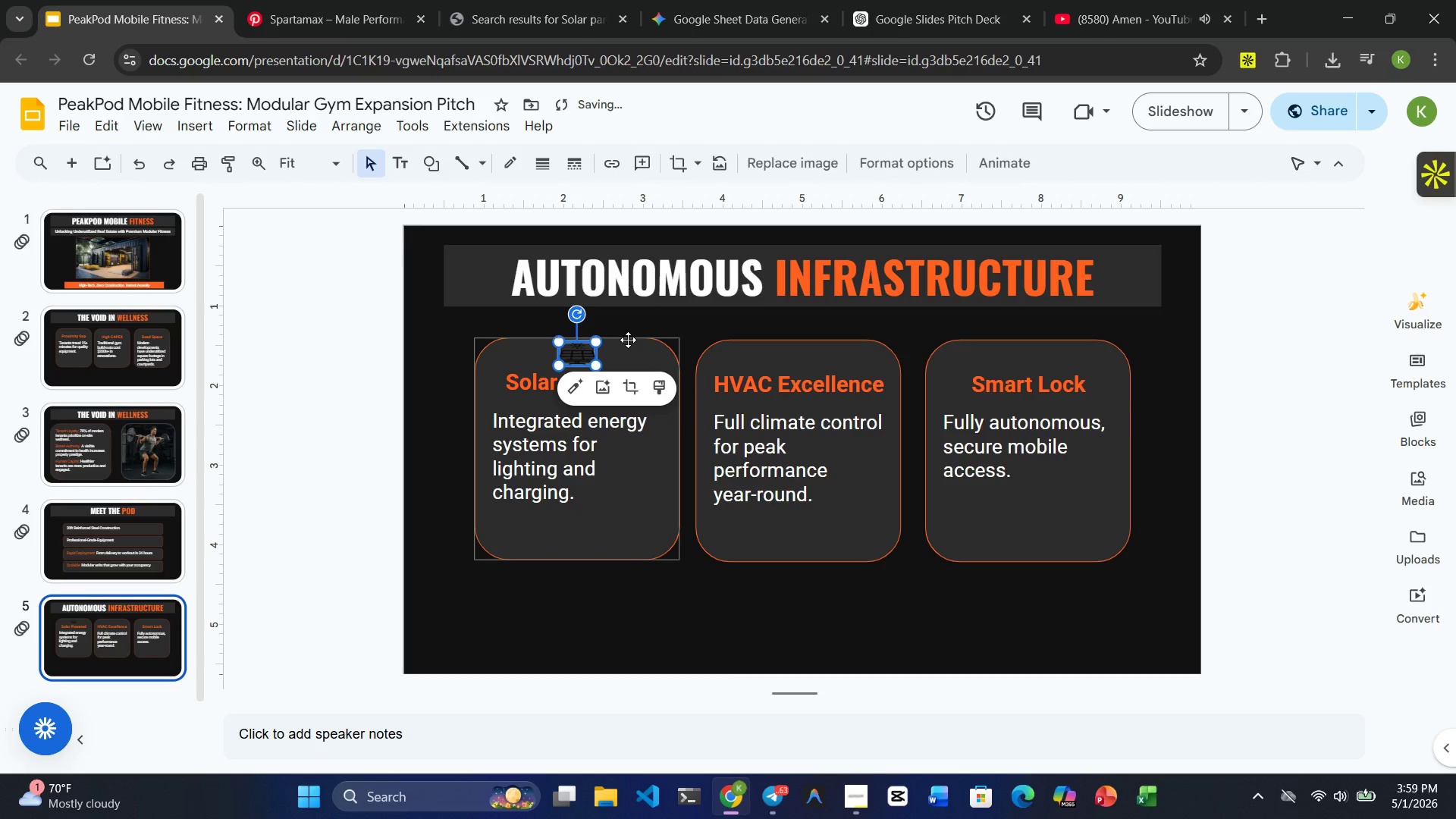 
left_click([628, 340])
 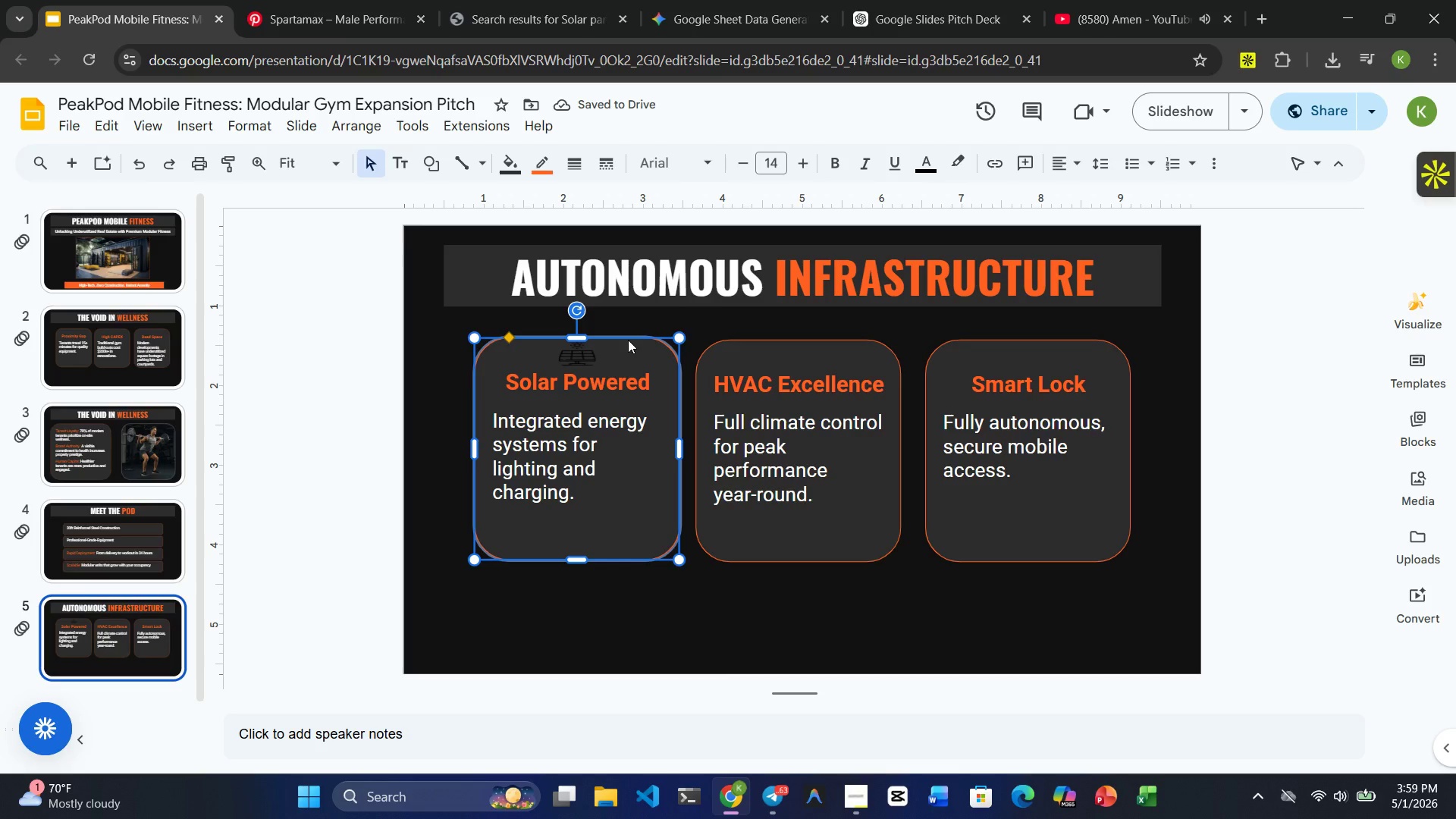 
hold_key(key=ControlRight, duration=5.52)
left_click([790, 347])
 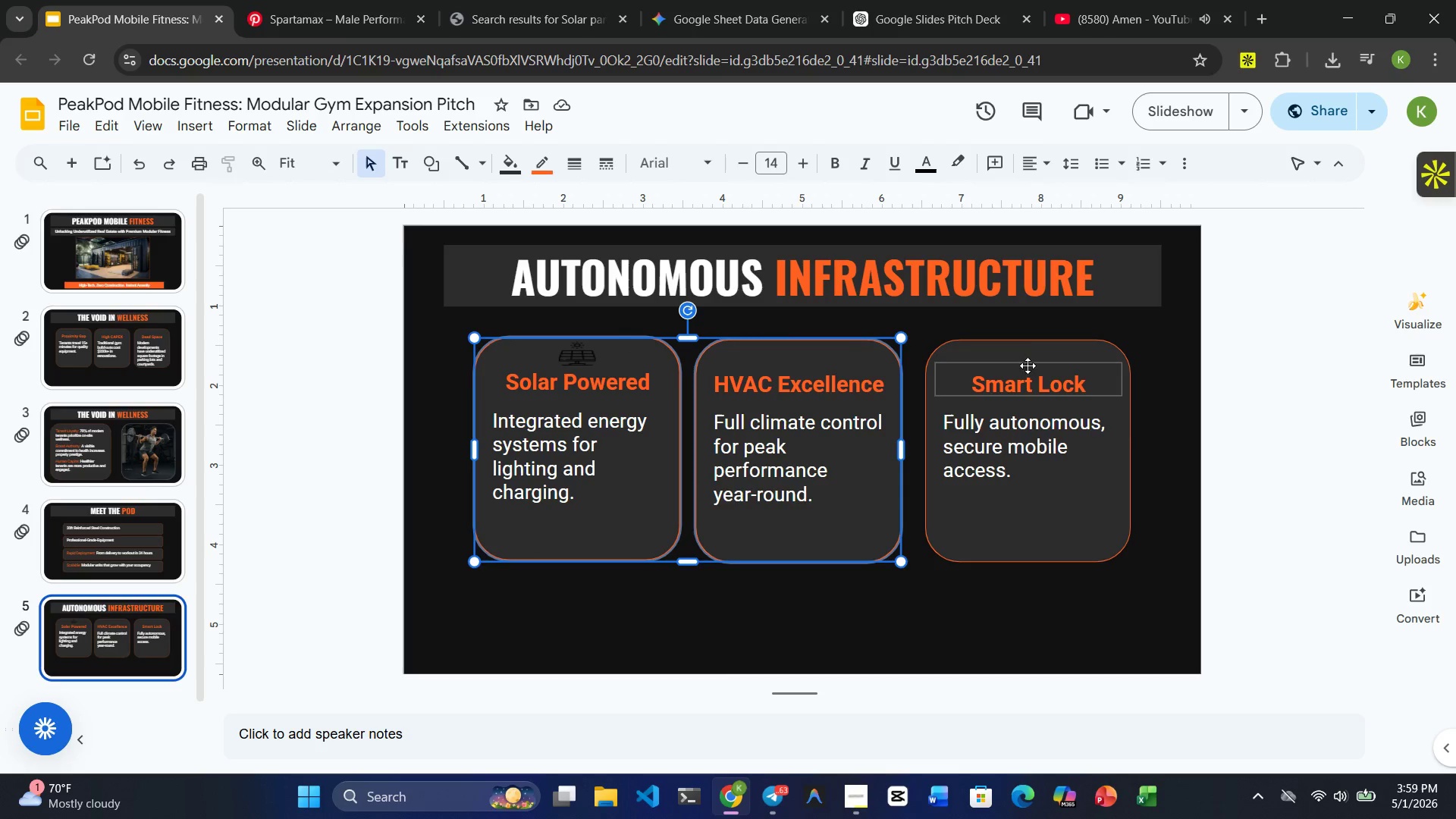 
left_click([1028, 345])
 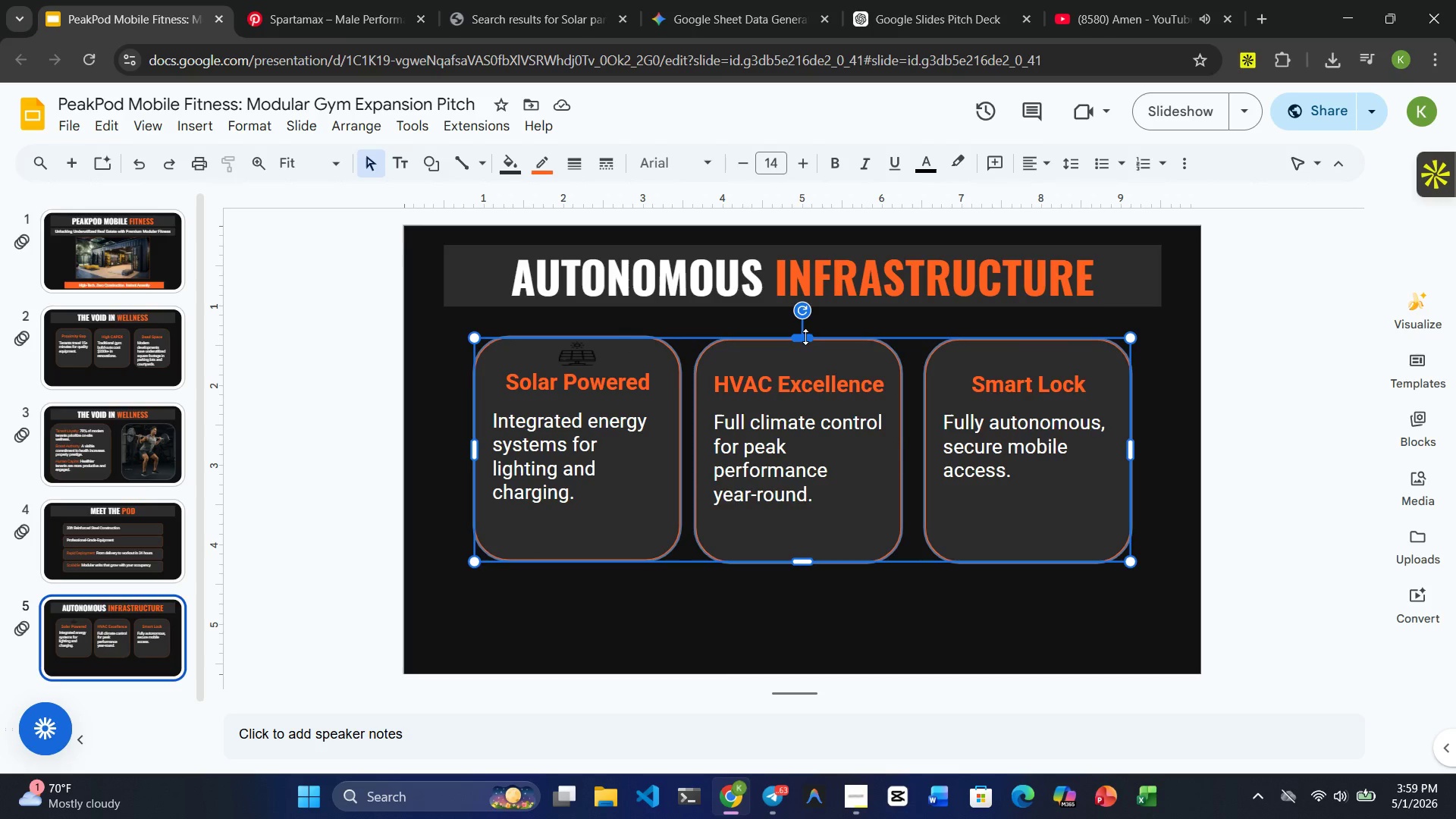 
left_click_drag(start_coordinate=[804, 335], to_coordinate=[804, 325])
 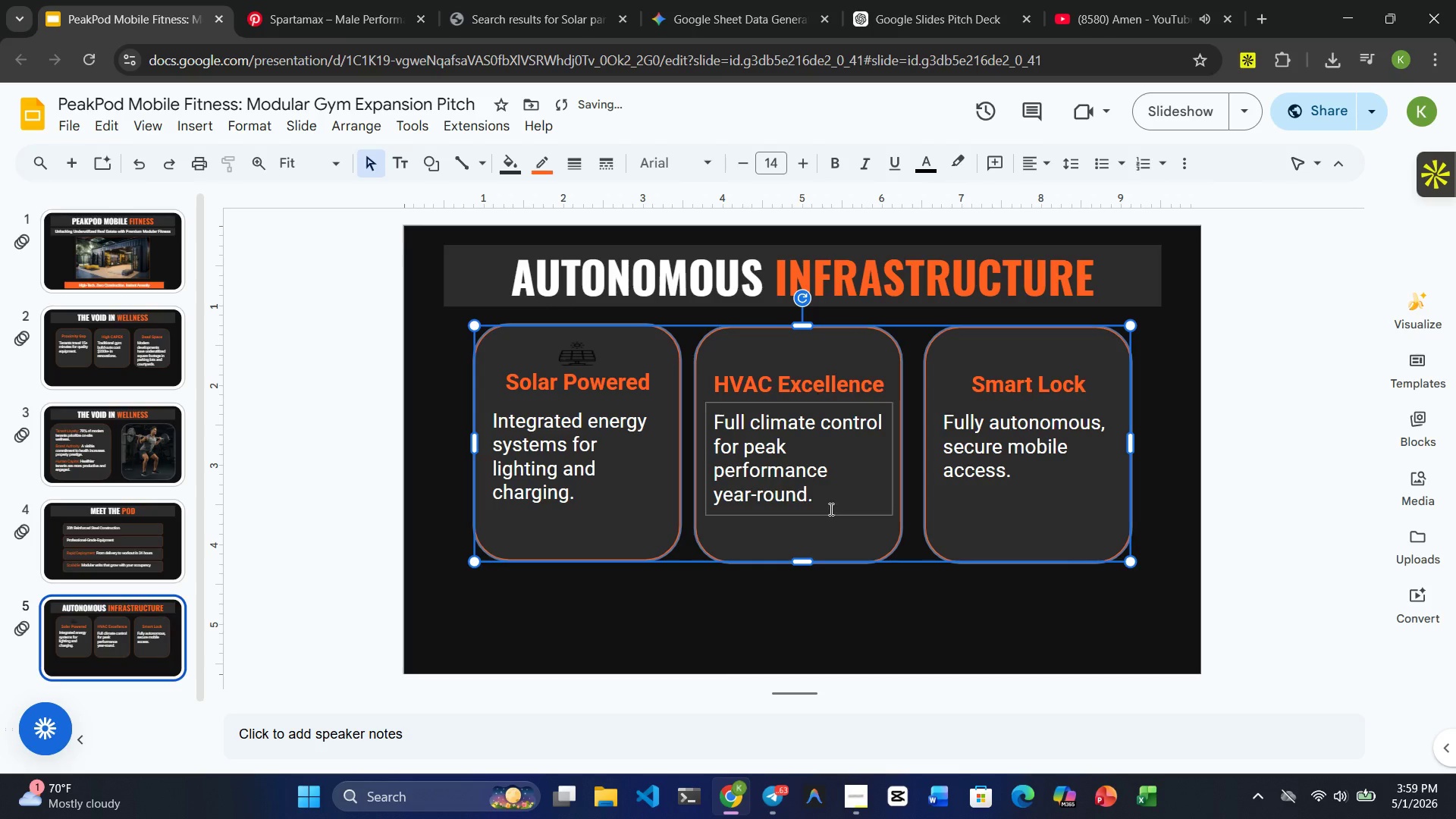 
left_click([843, 657])
 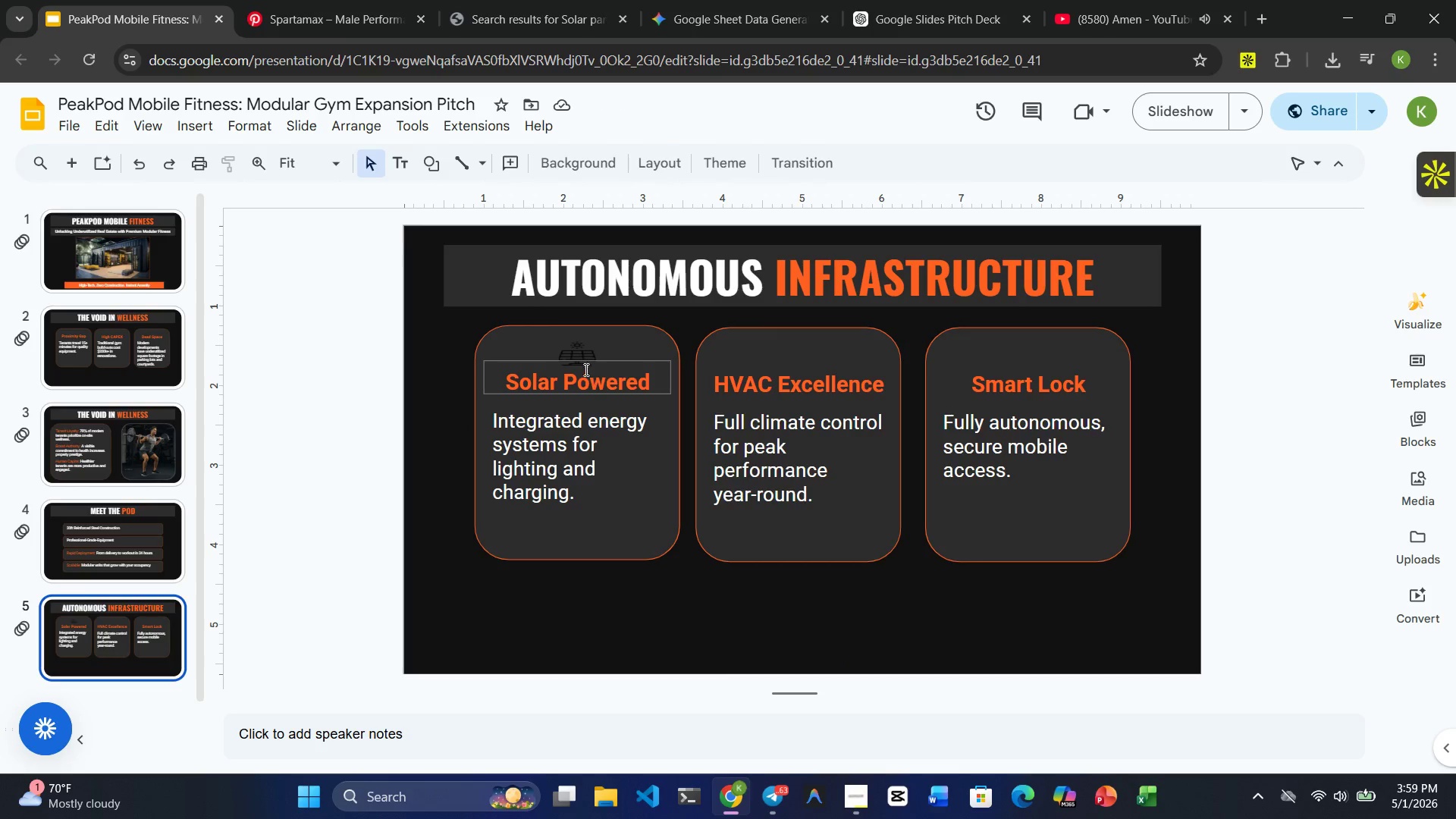 
left_click_drag(start_coordinate=[576, 351], to_coordinate=[576, 347])
 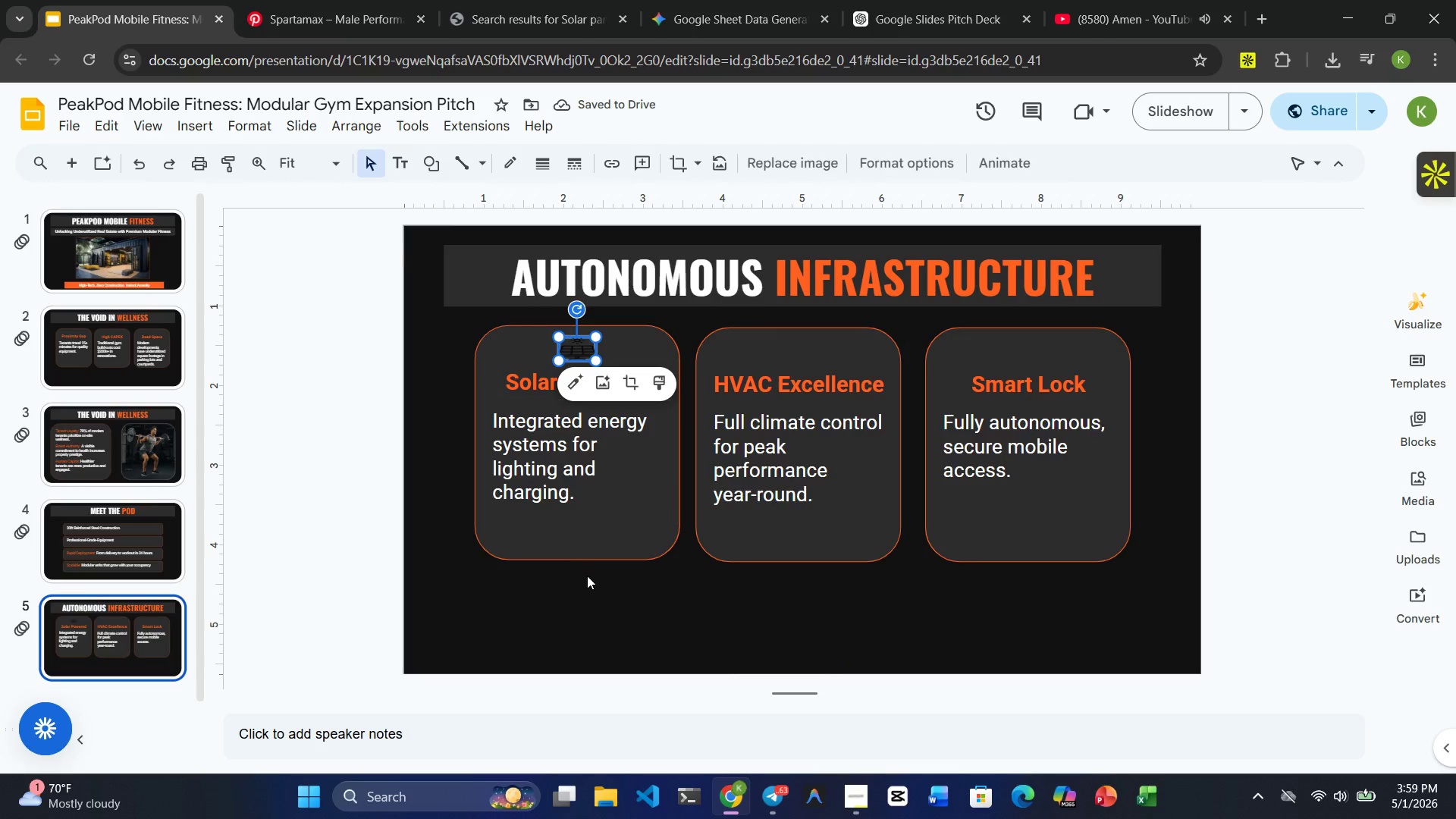 
wait(8.25)
 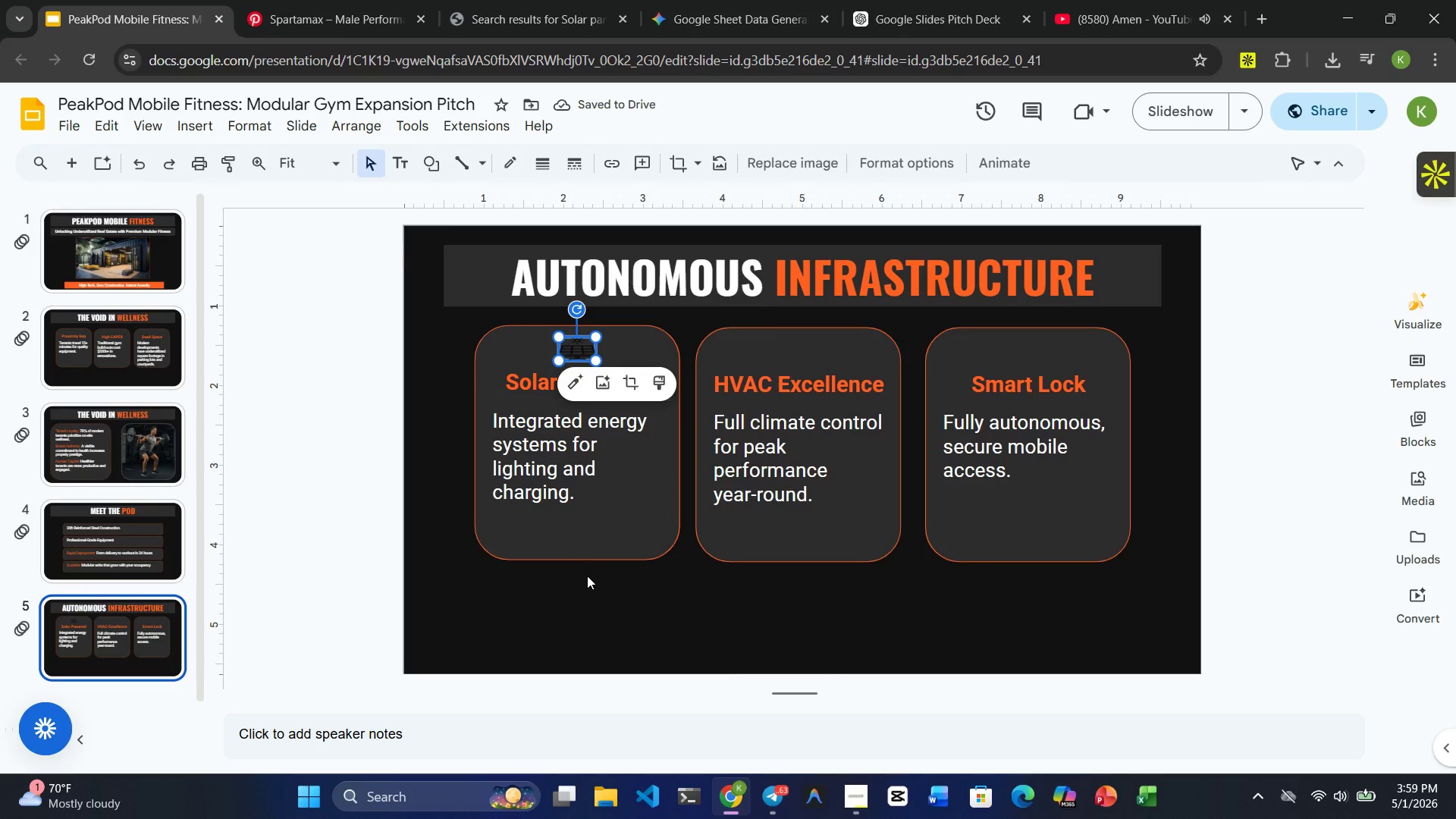 
left_click([575, 346])
 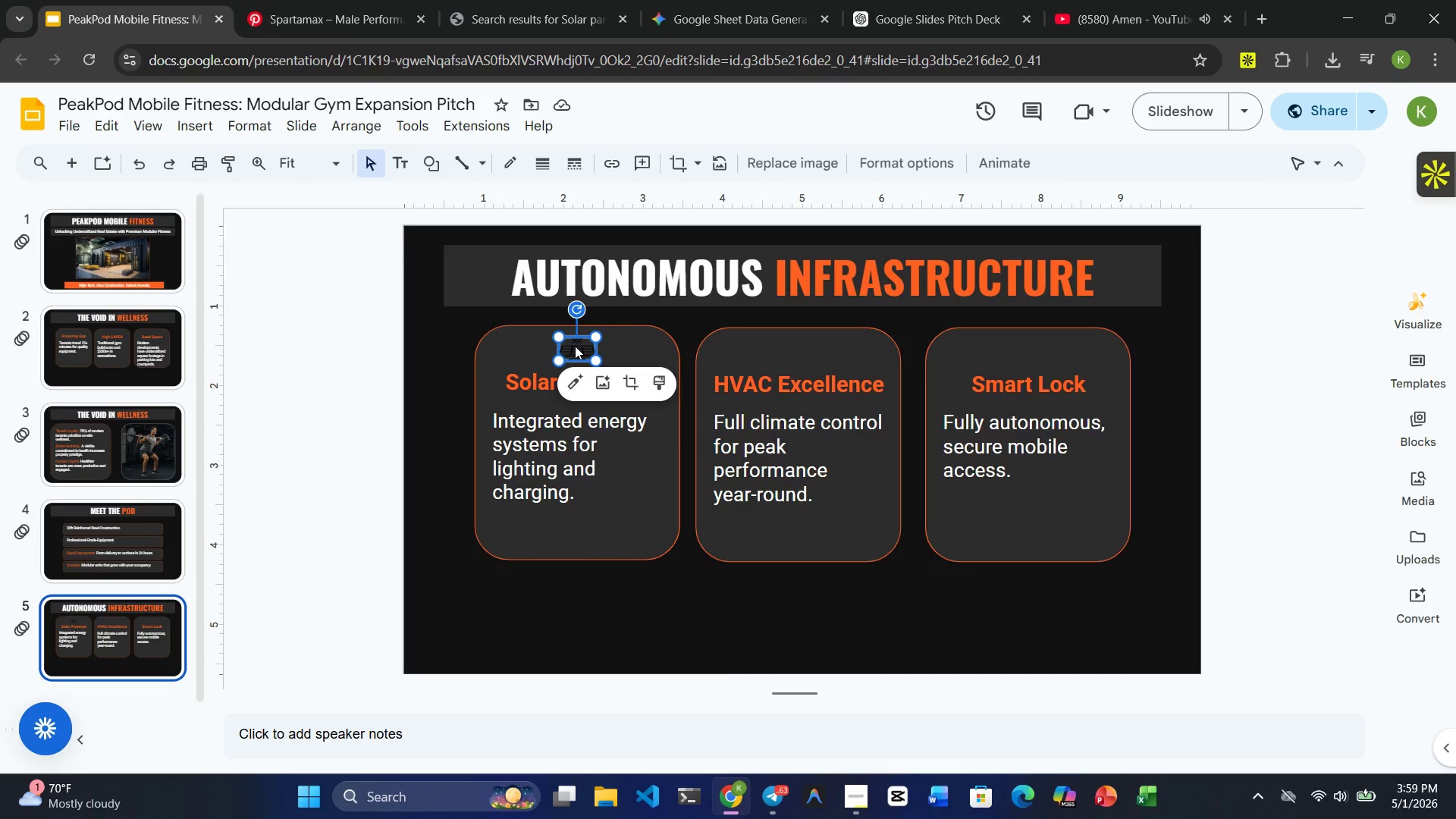 
wait(9.7)
 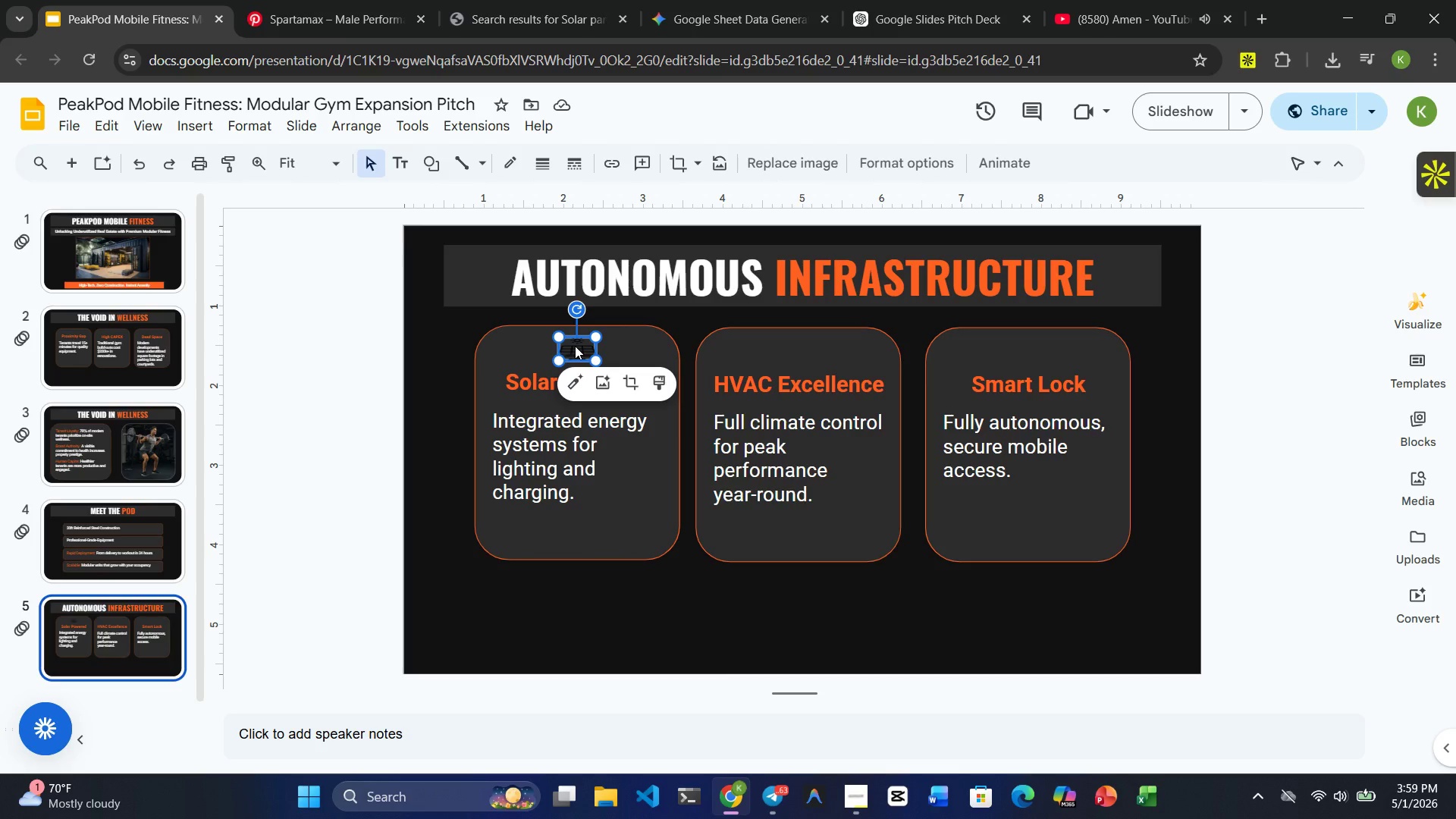 
key(Delete)
 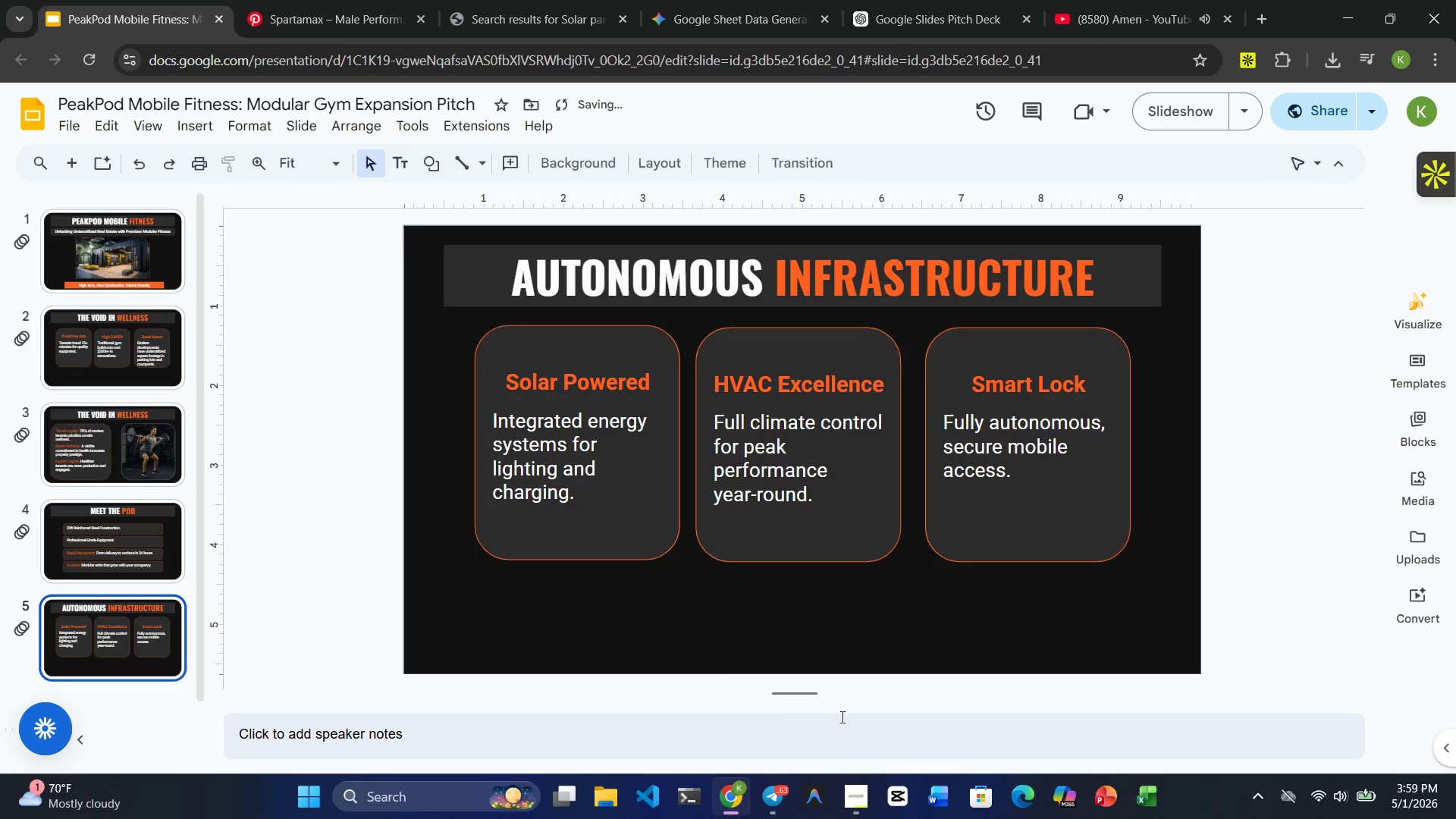 
hold_key(key=ControlRight, duration=10.45)
left_click([556, 476])
 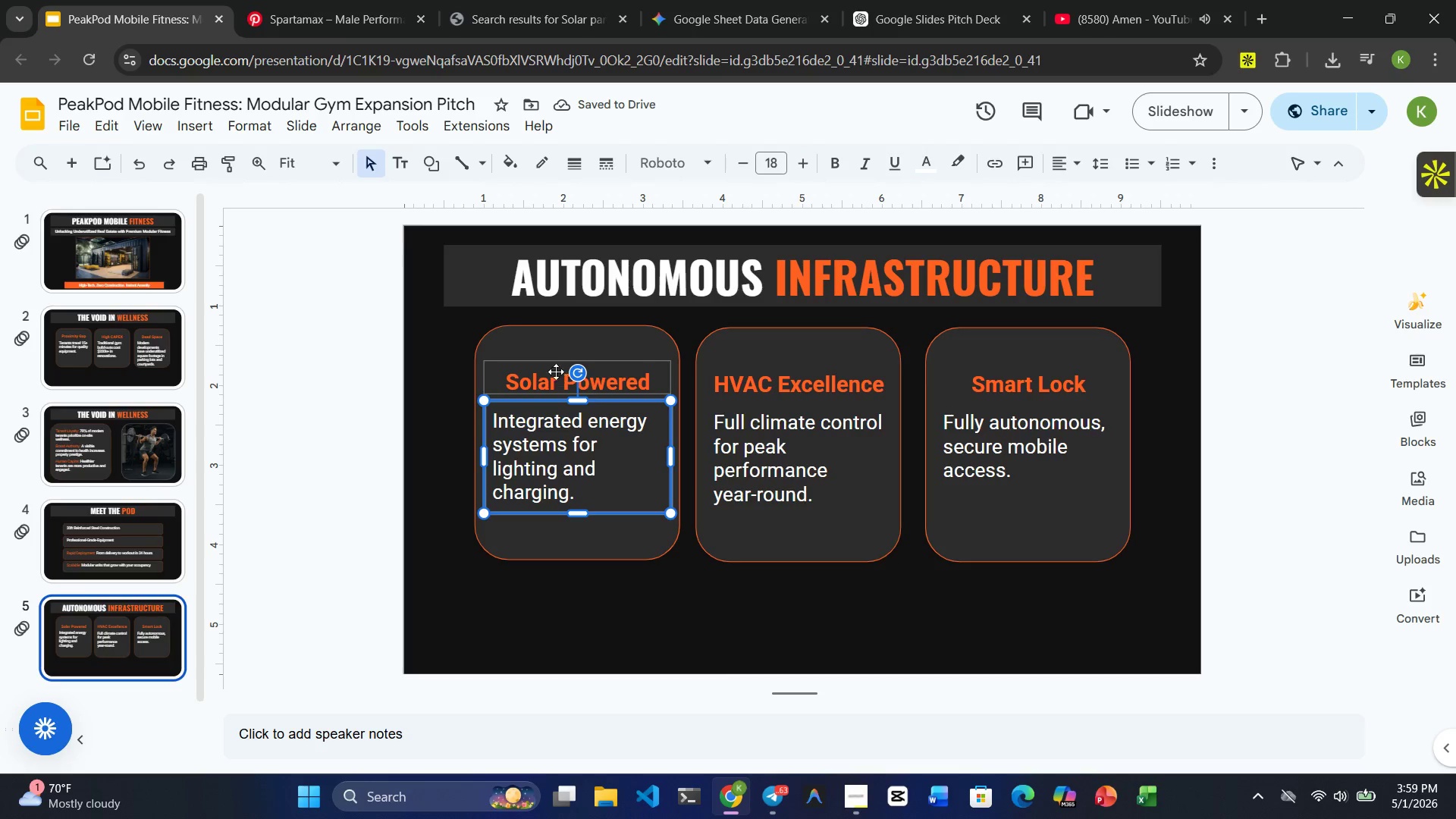 
left_click([552, 380])
 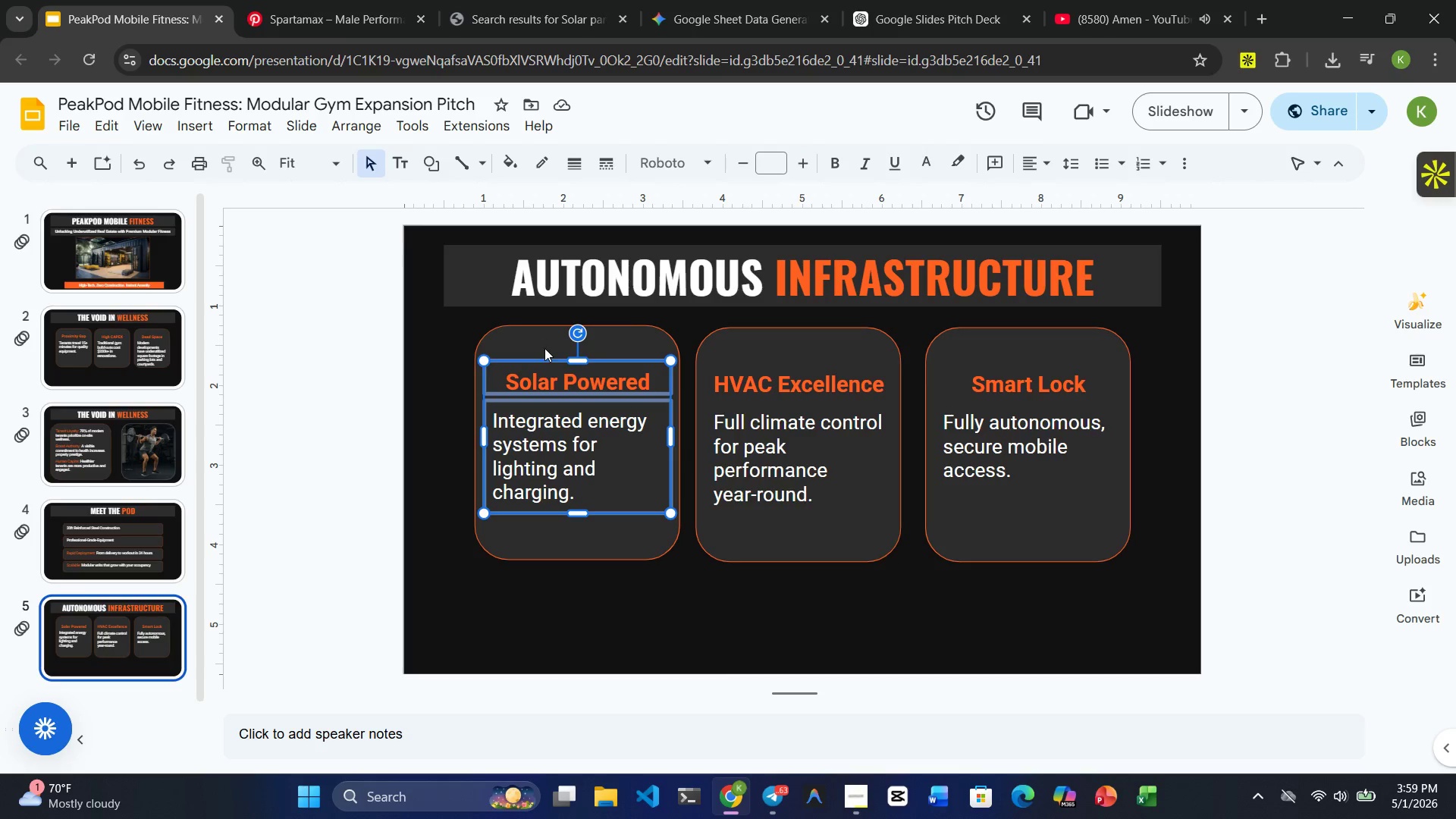 
left_click([544, 348])
 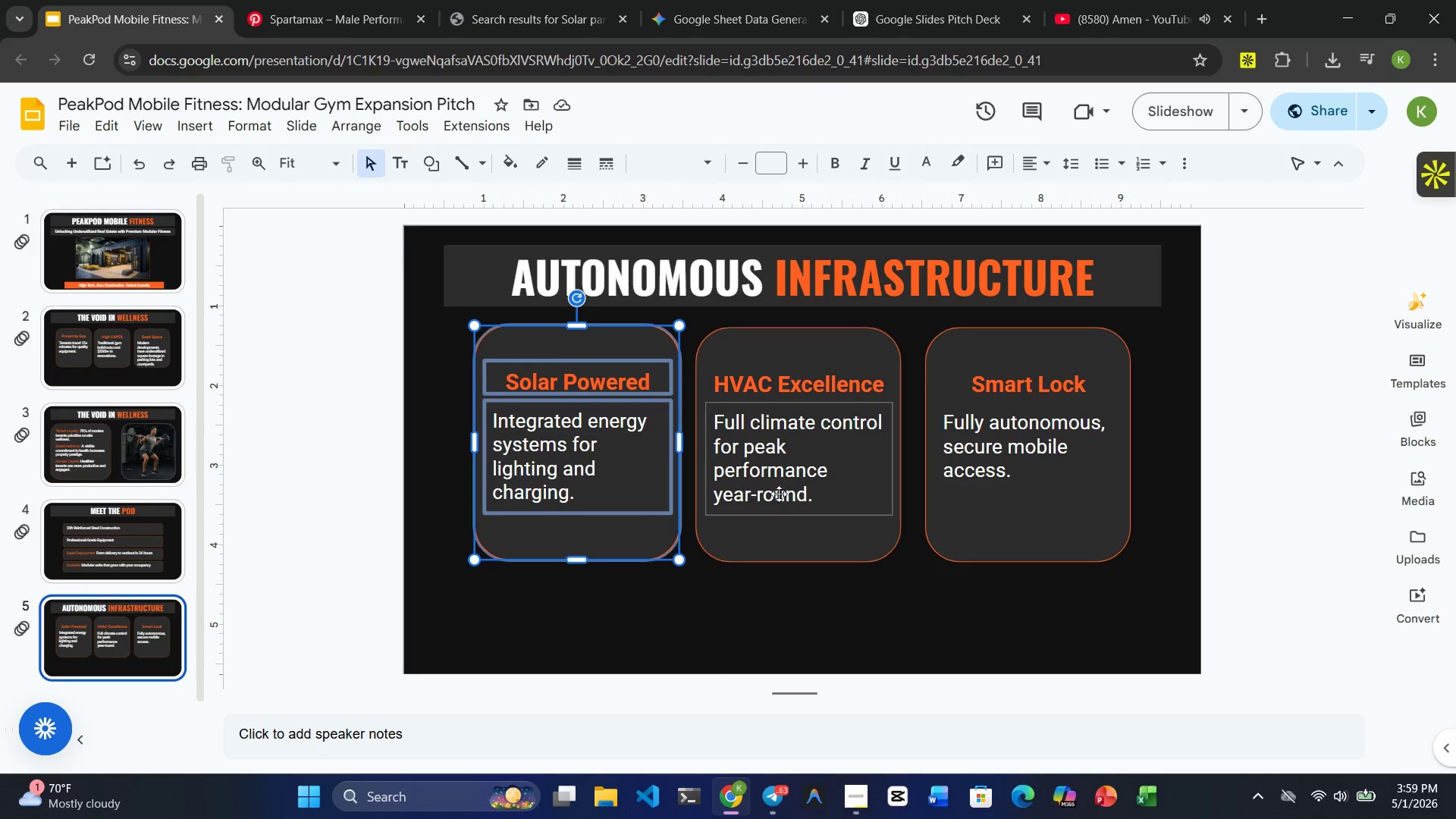 
left_click([776, 485])
 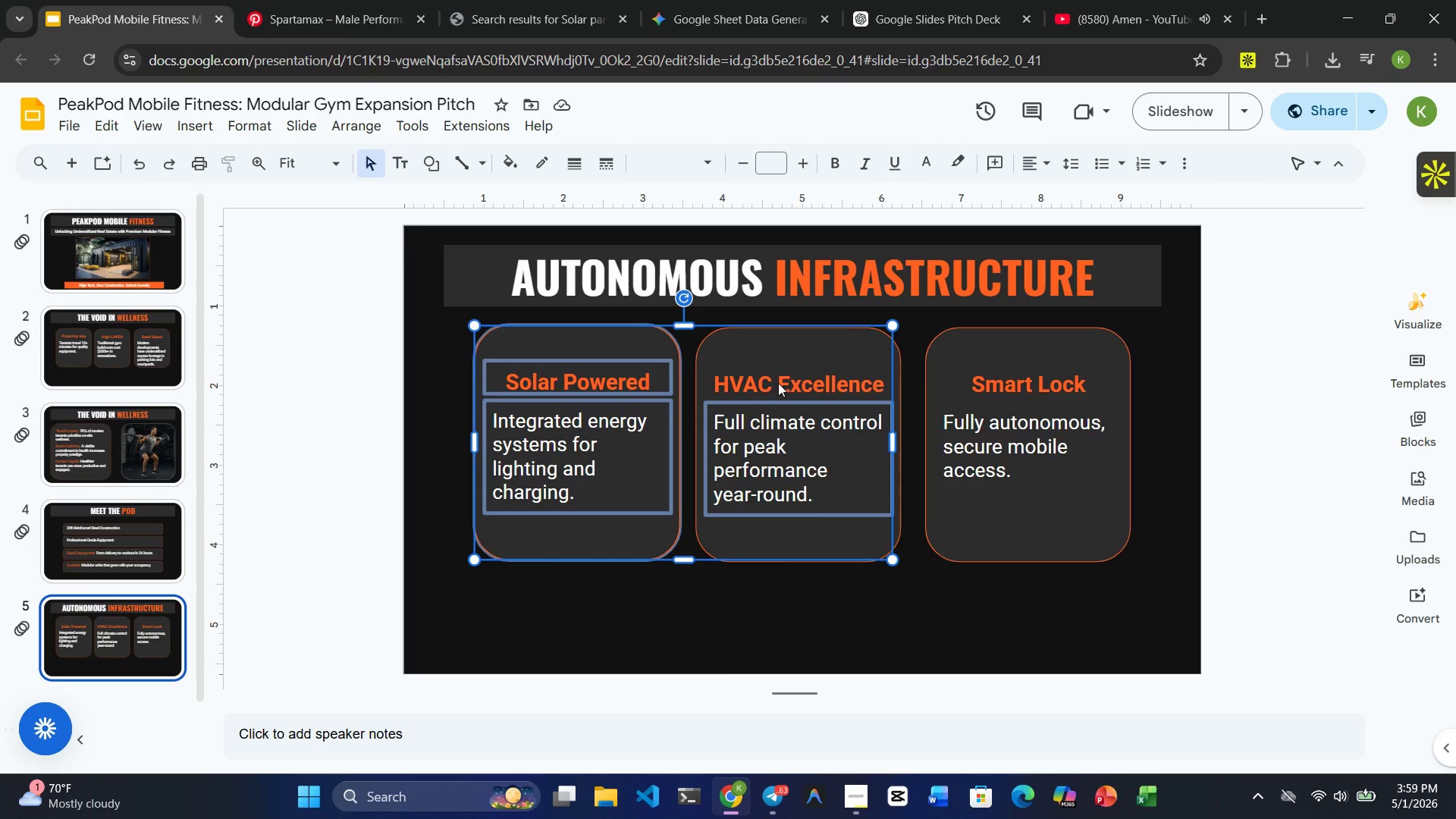 
left_click([778, 383])
 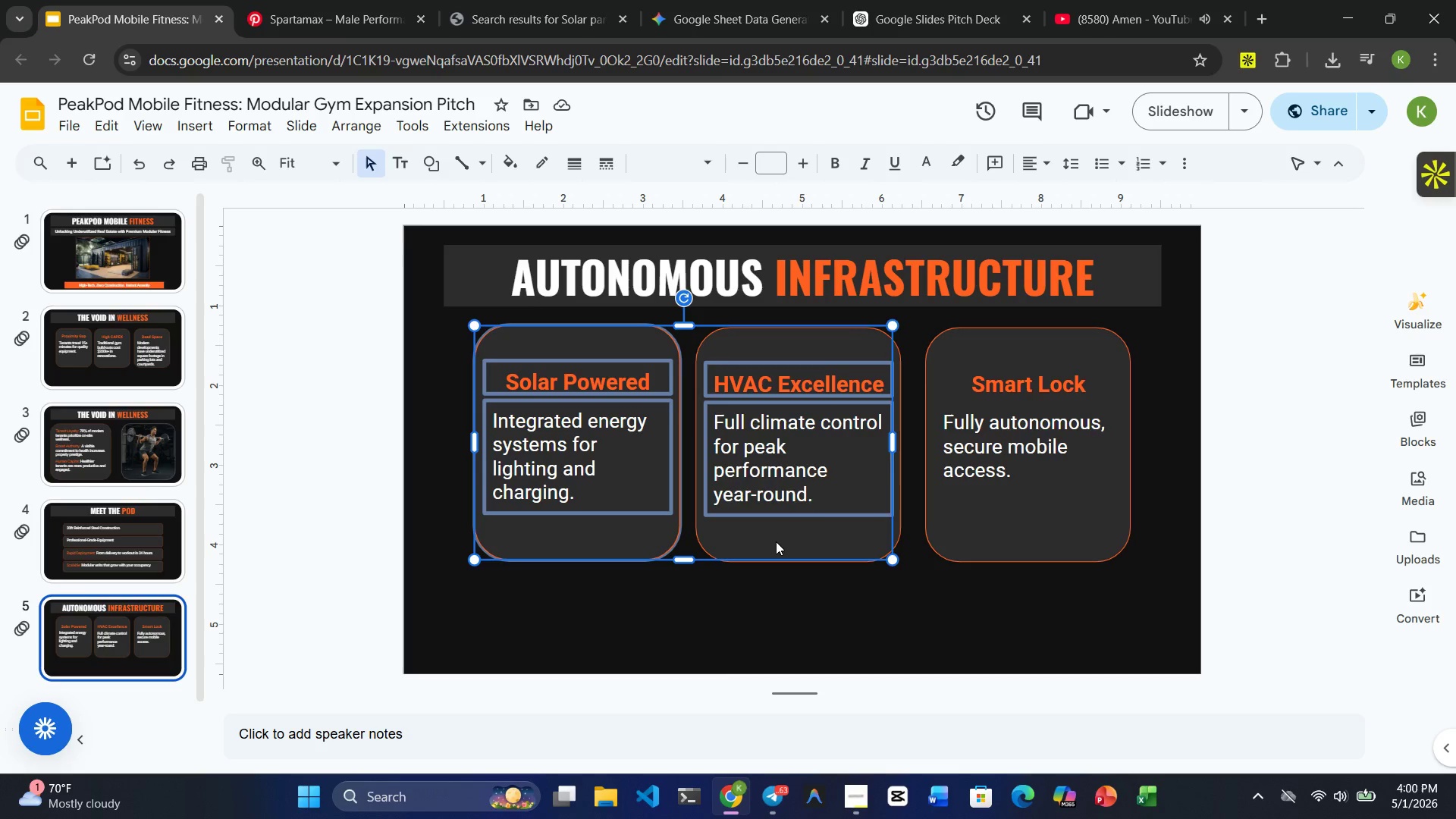 
left_click([776, 543])
 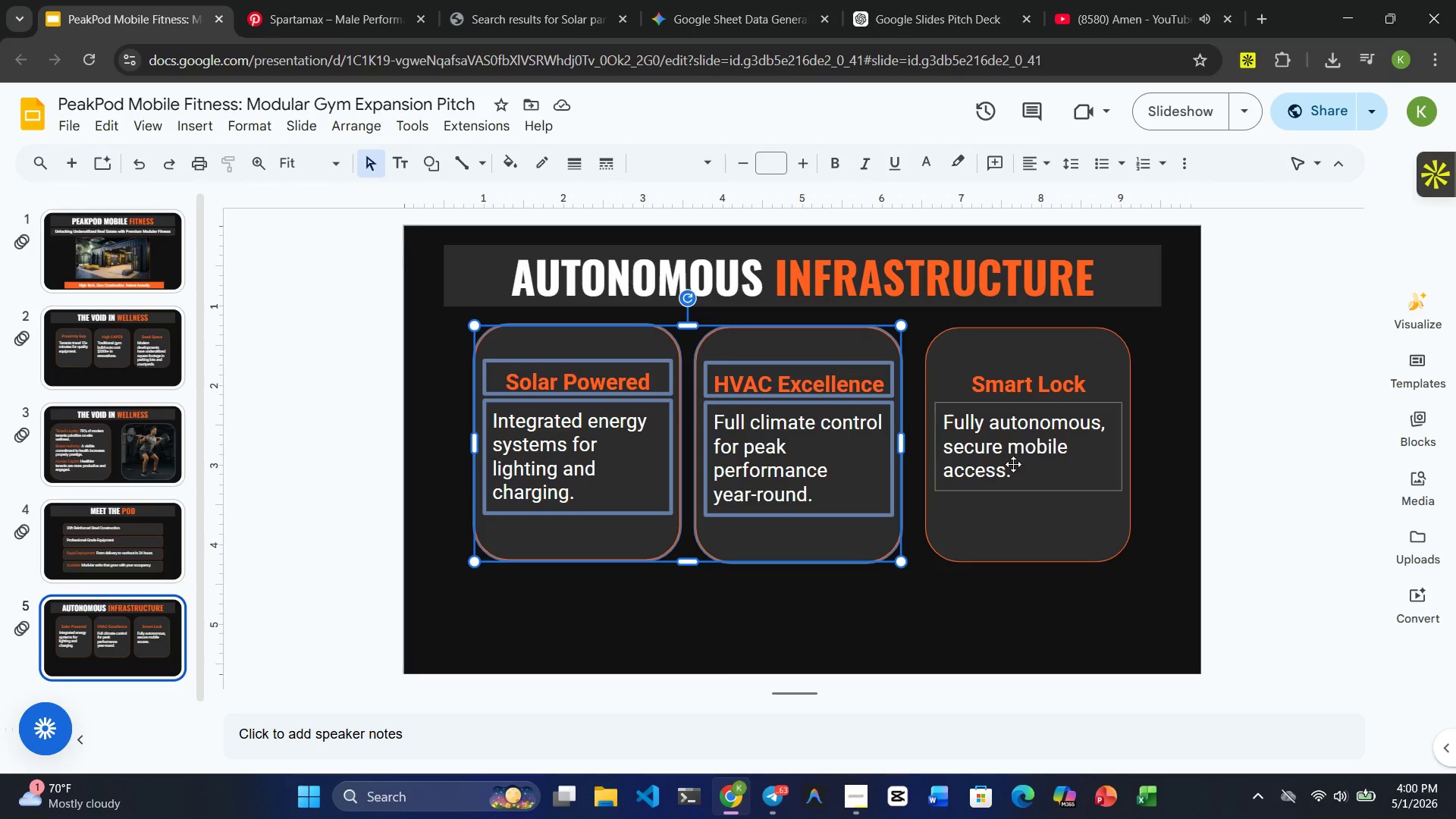 
left_click([1015, 461])
 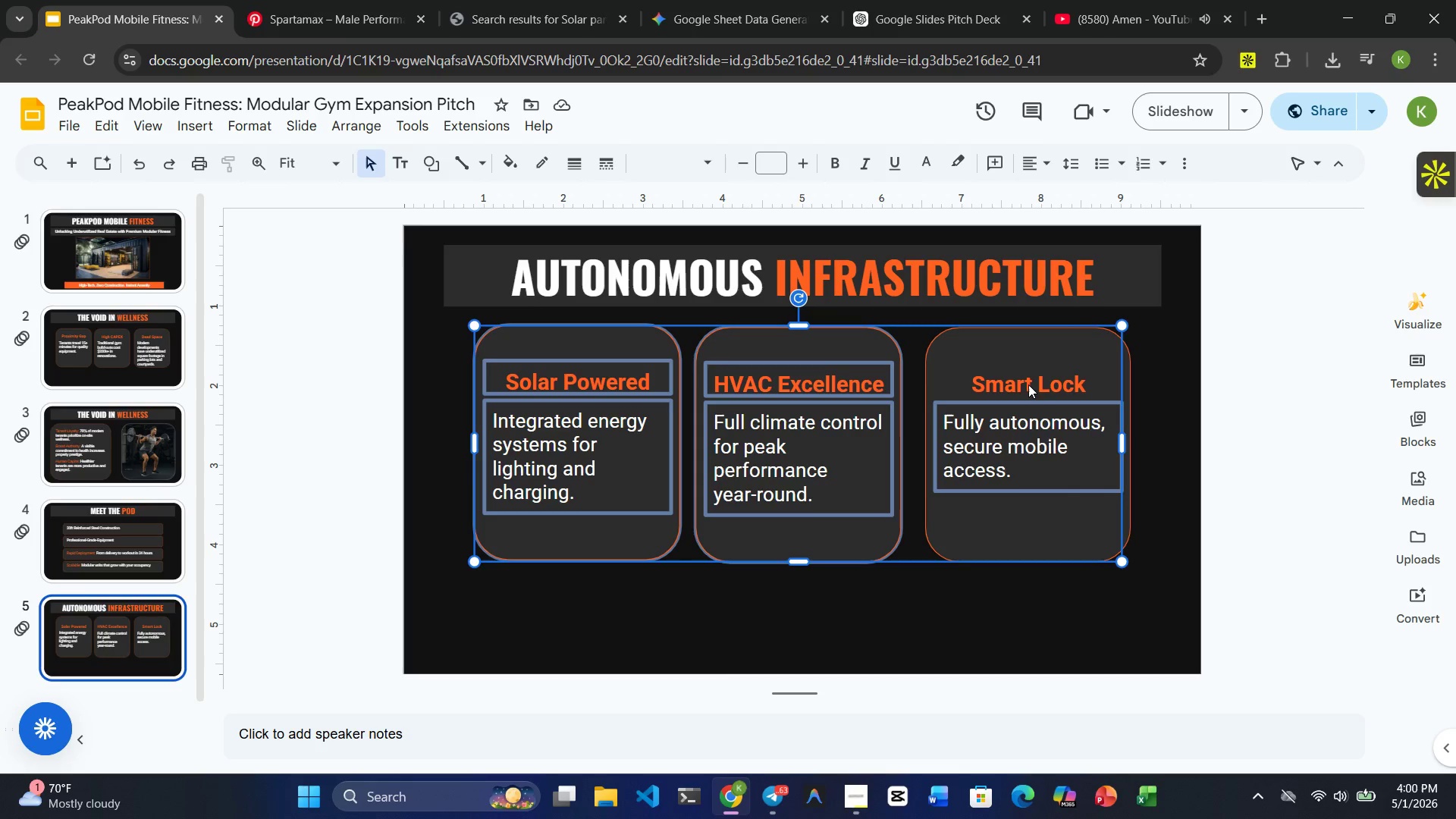 
left_click([1028, 385])
 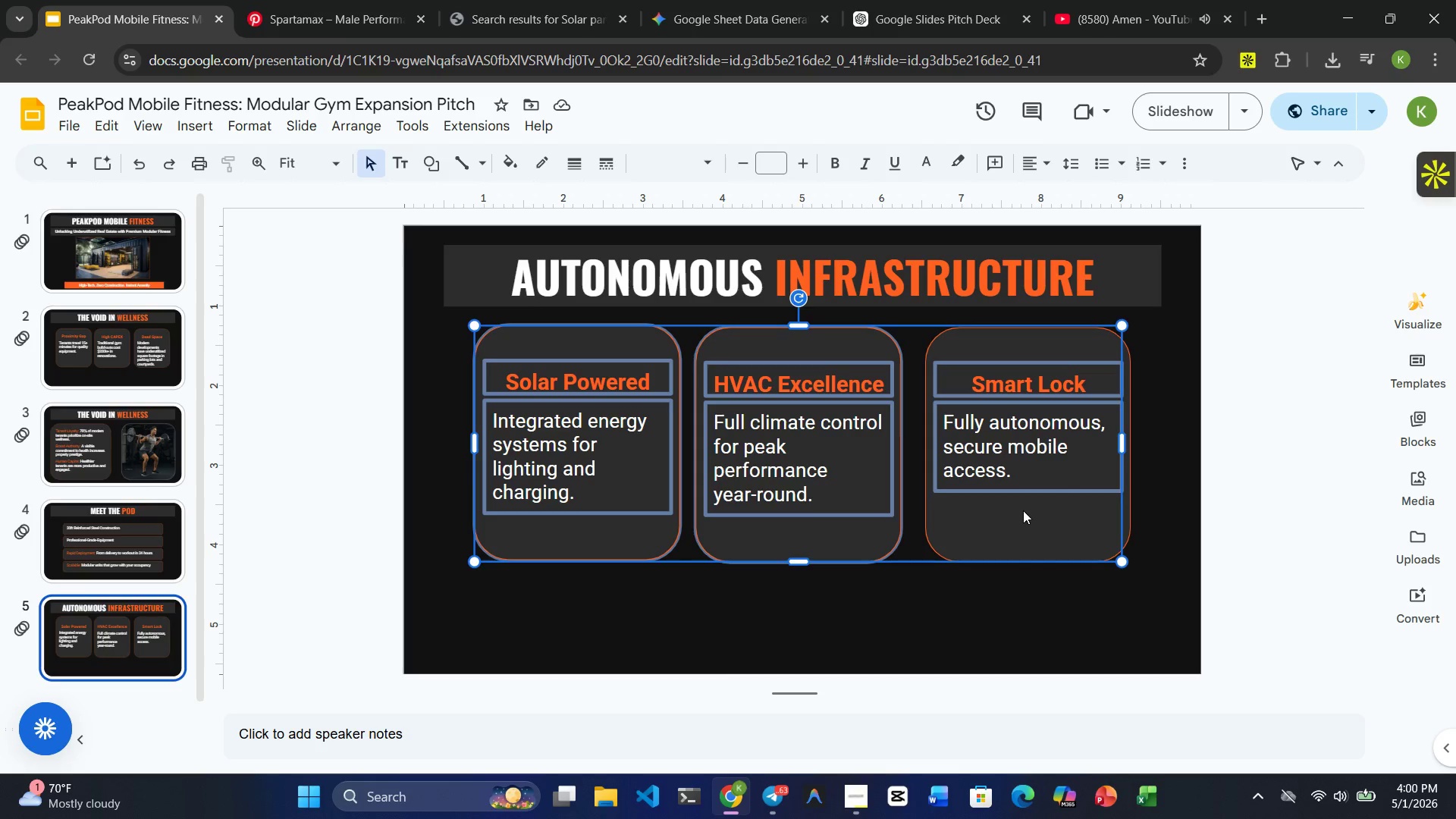 
left_click([1023, 510])
 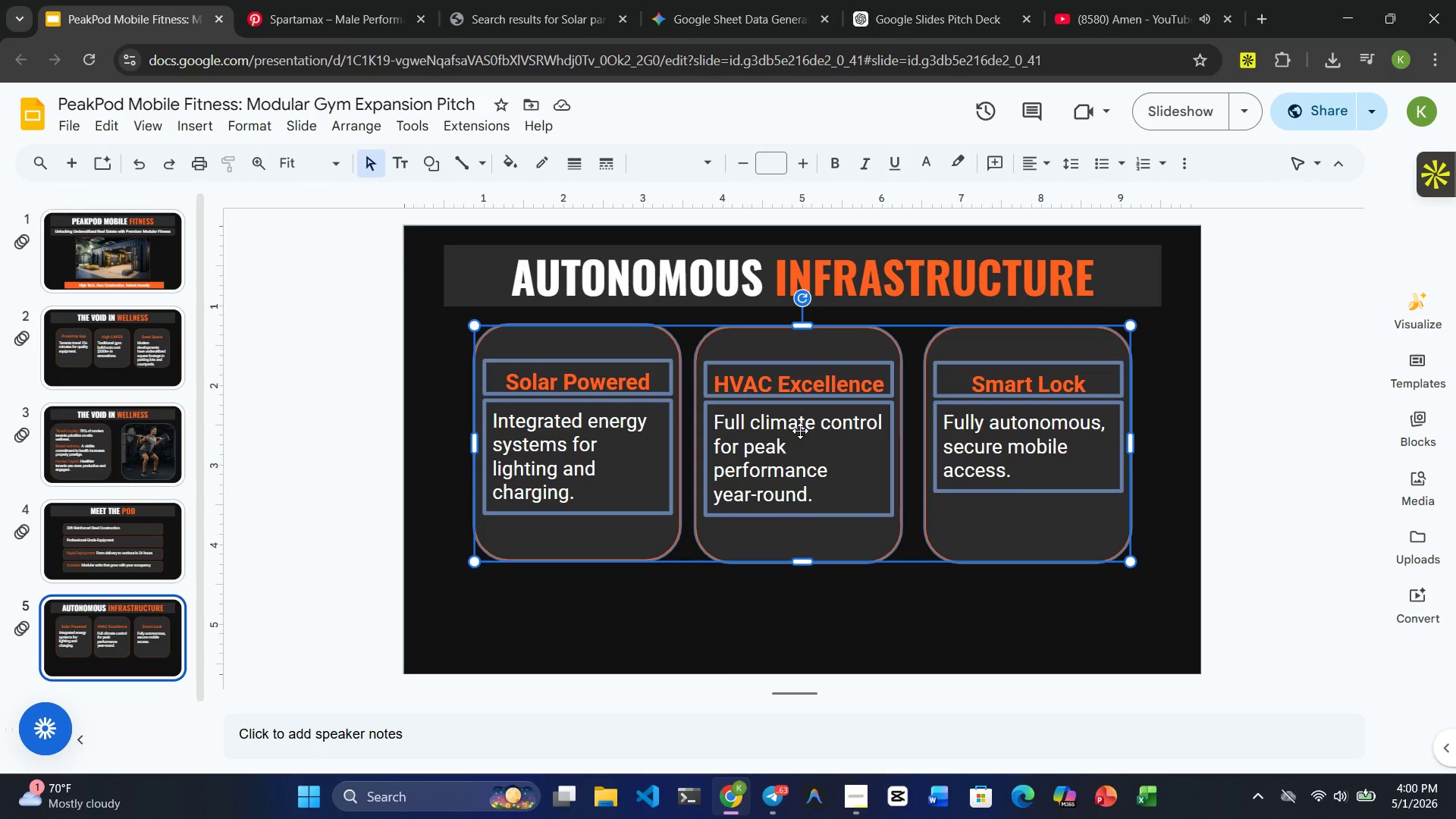 
left_click_drag(start_coordinate=[799, 433], to_coordinate=[799, 443])
 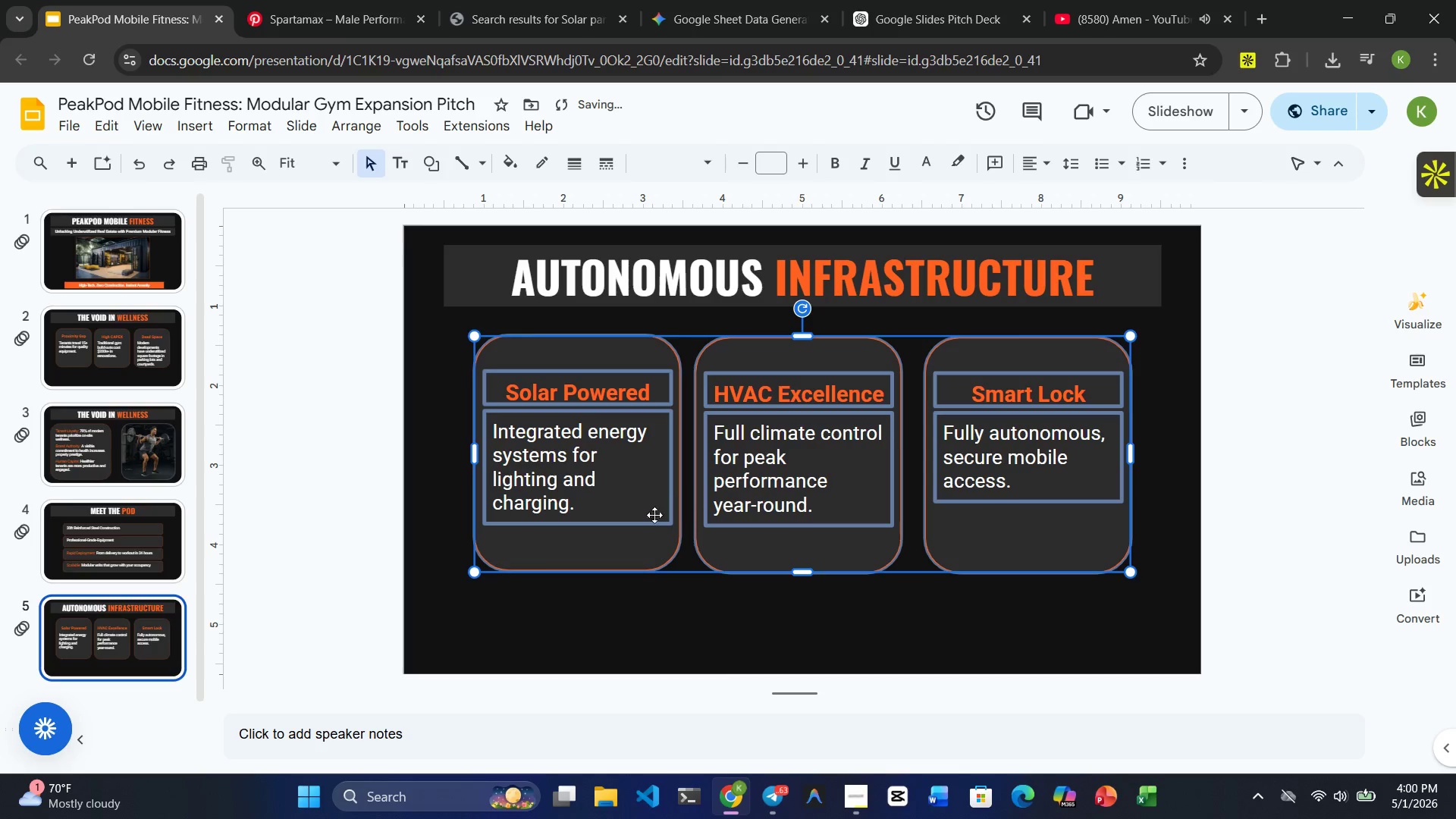 
left_click([598, 631])
 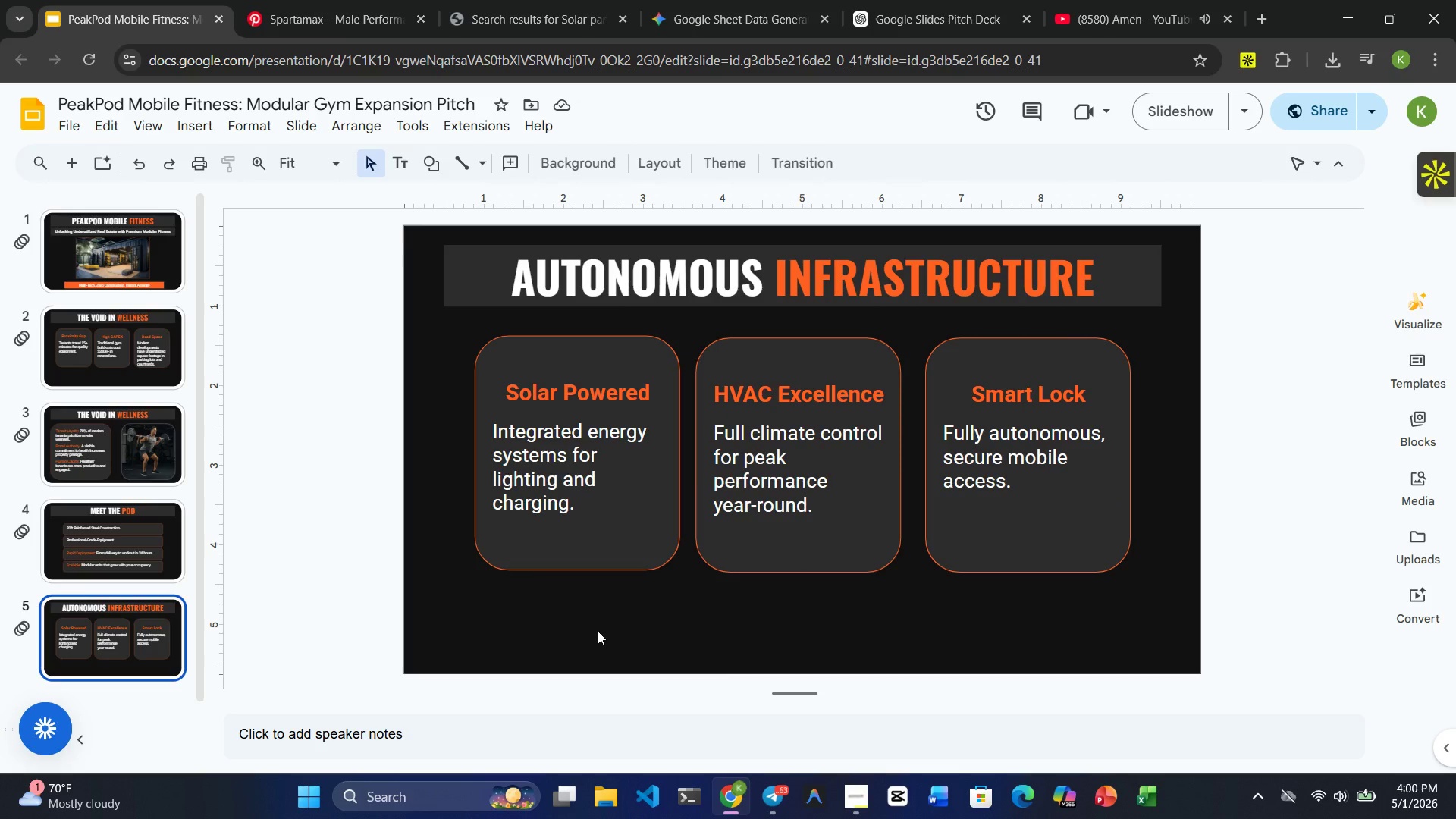 
wait(8.42)
 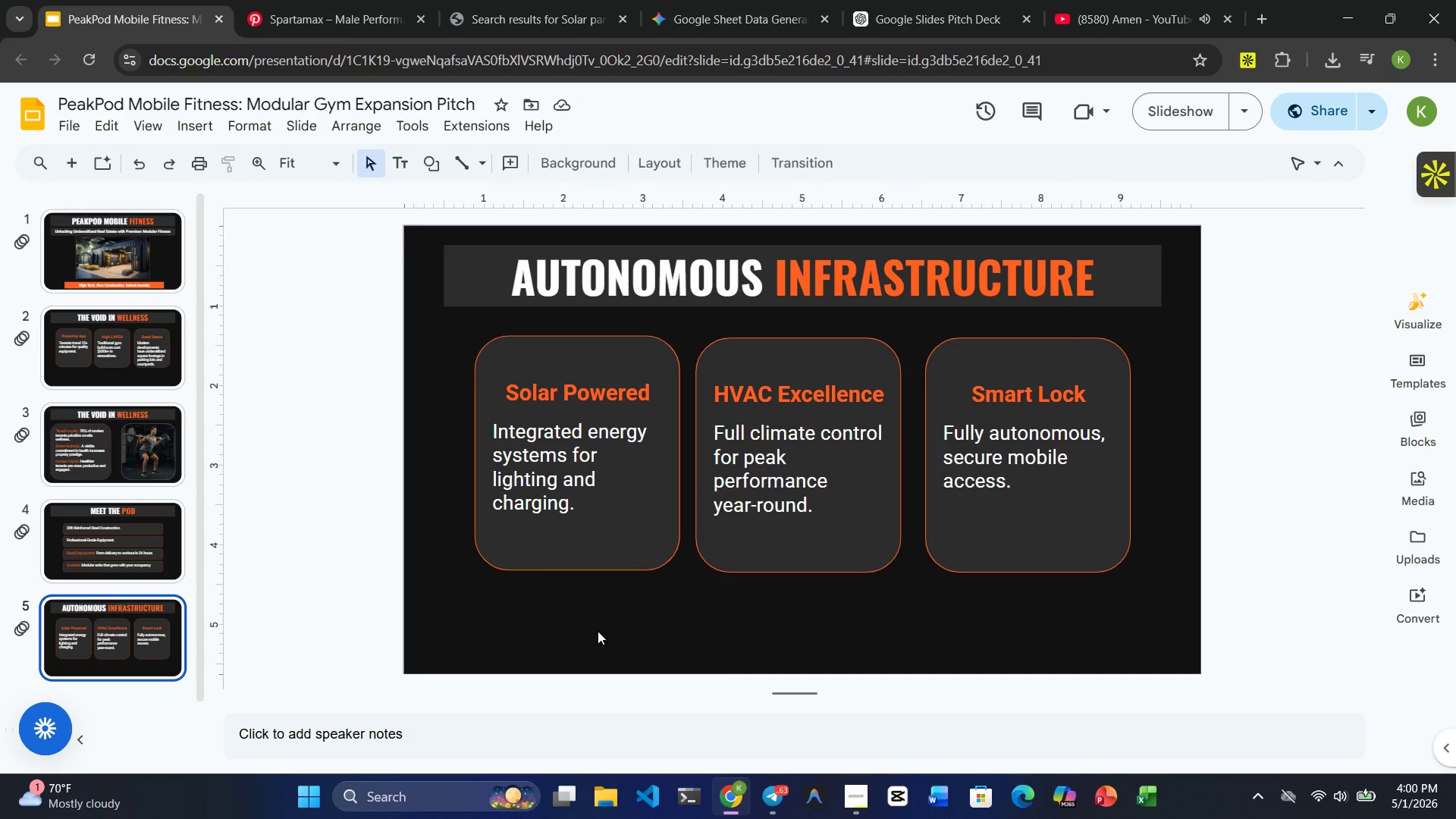 
left_click([196, 140])
 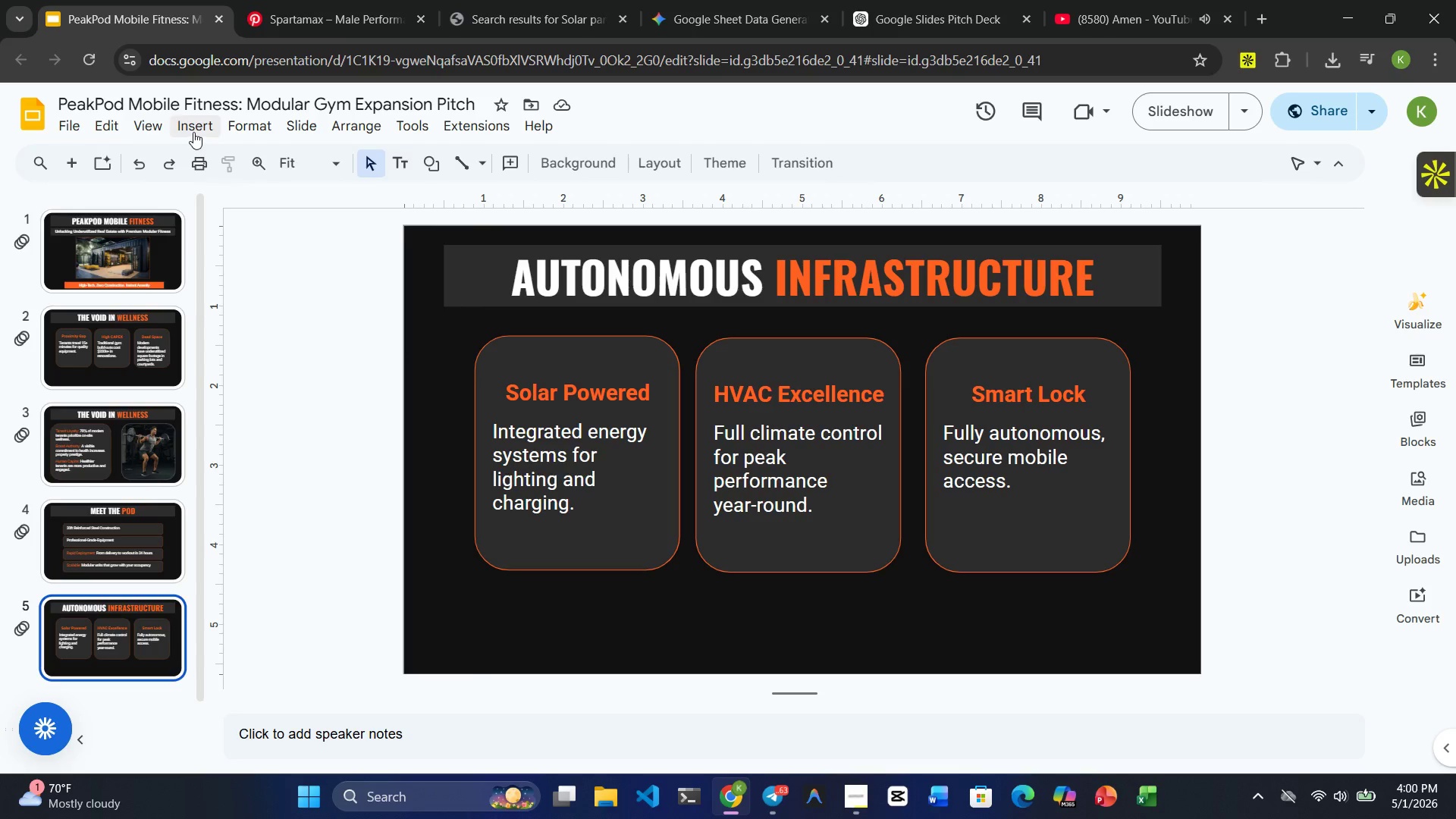 
left_click([193, 132])
 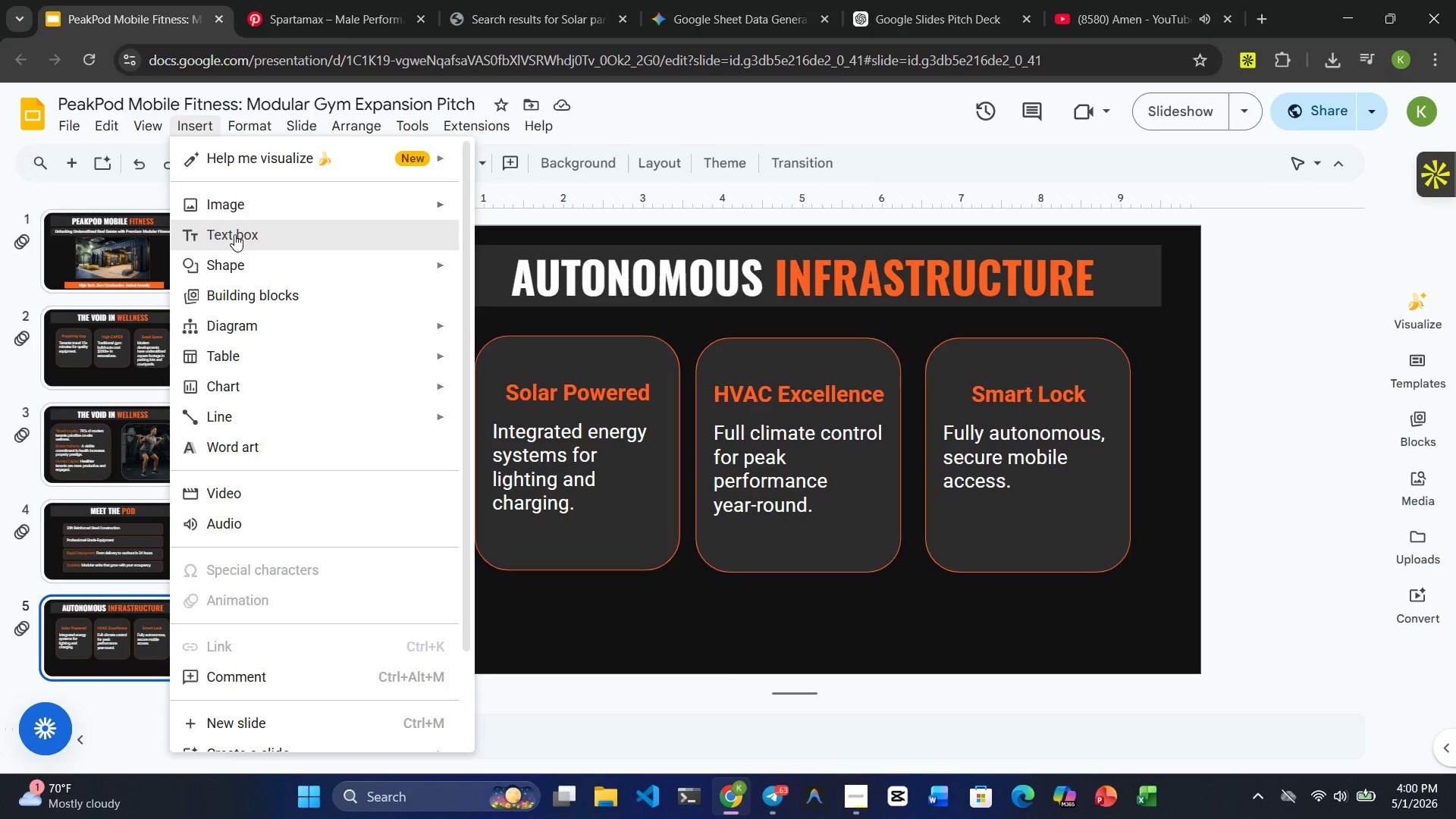 
left_click([235, 238])
 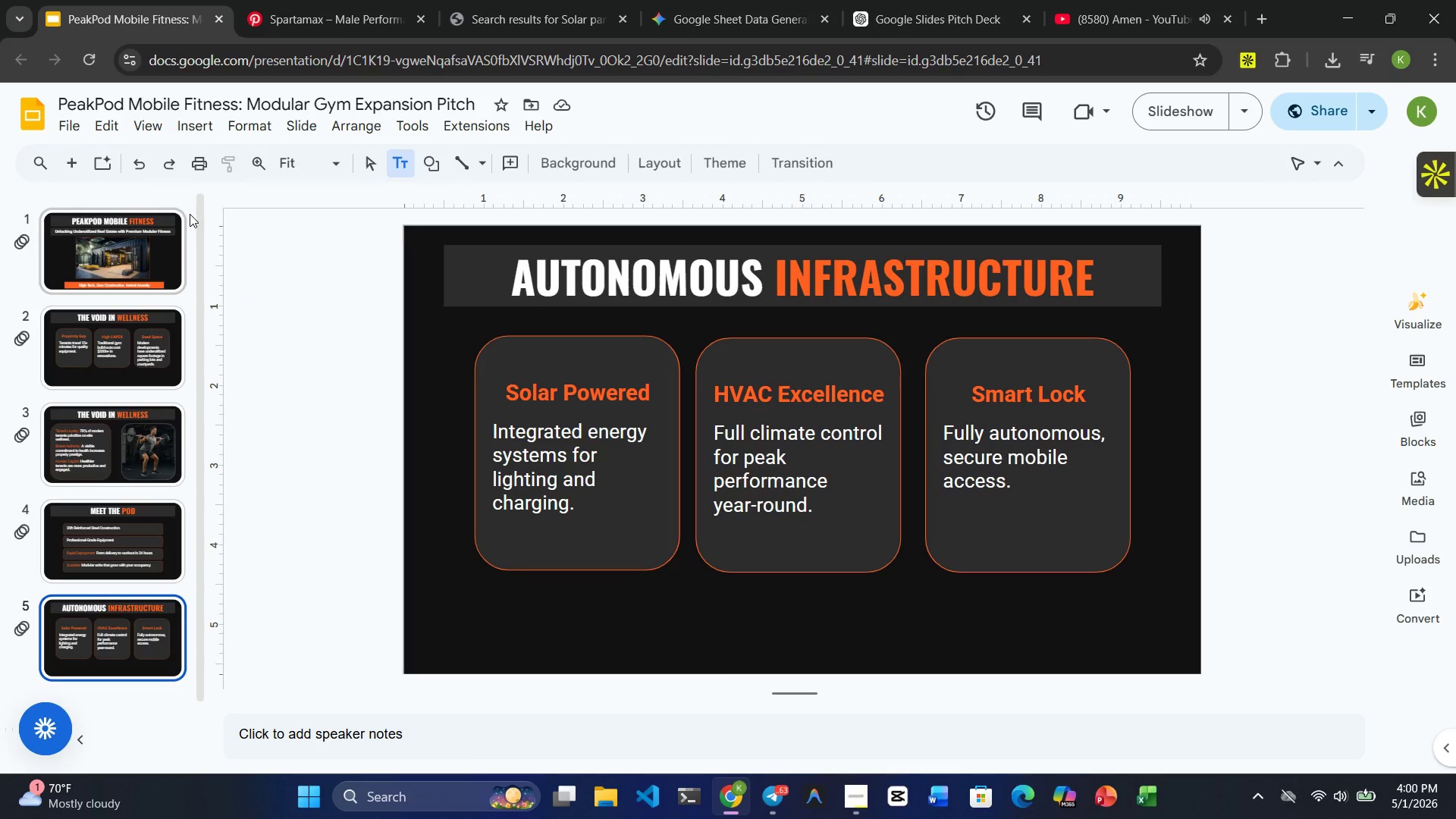 
wait(10.19)
 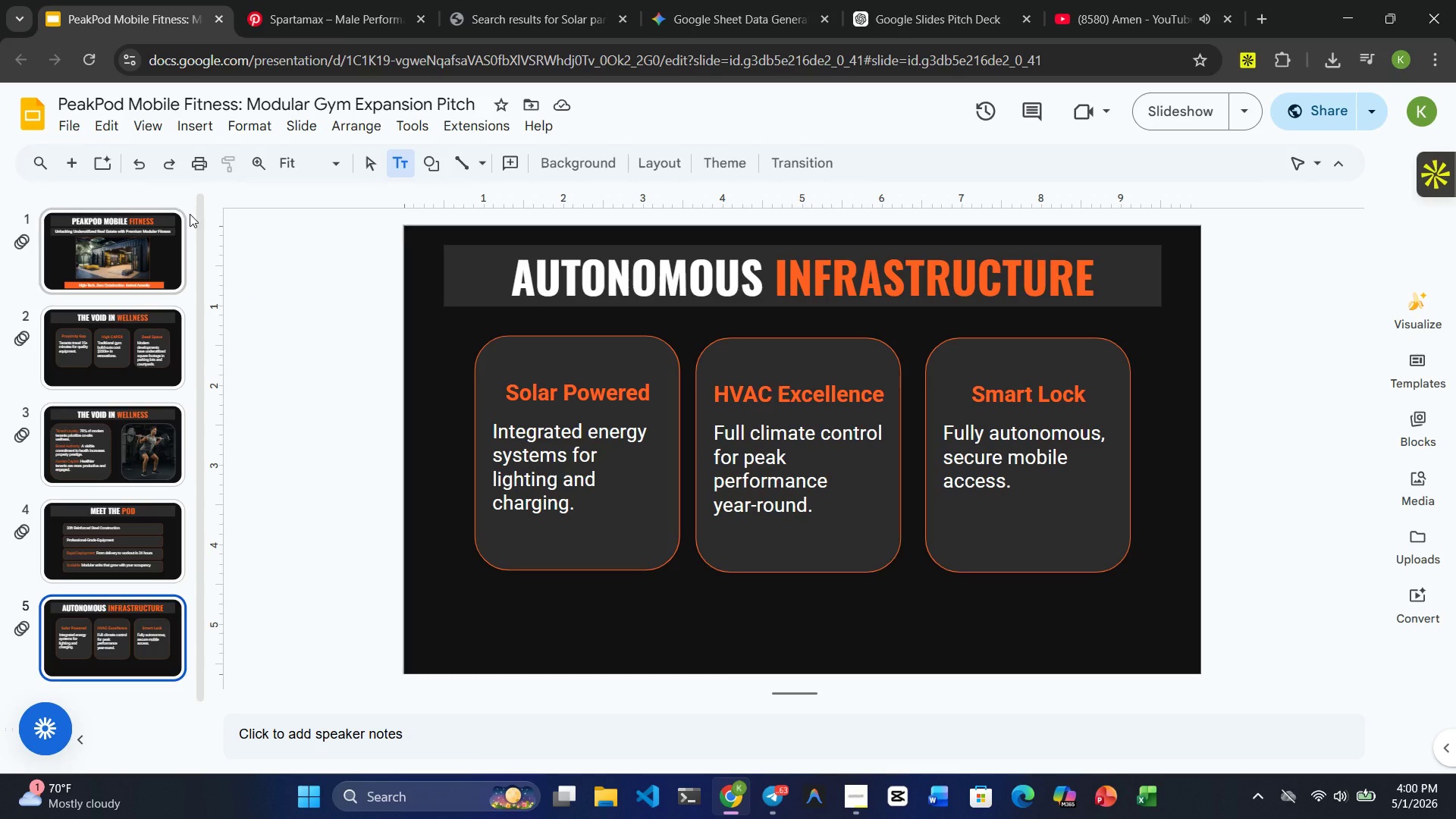 
left_click([568, 366])
 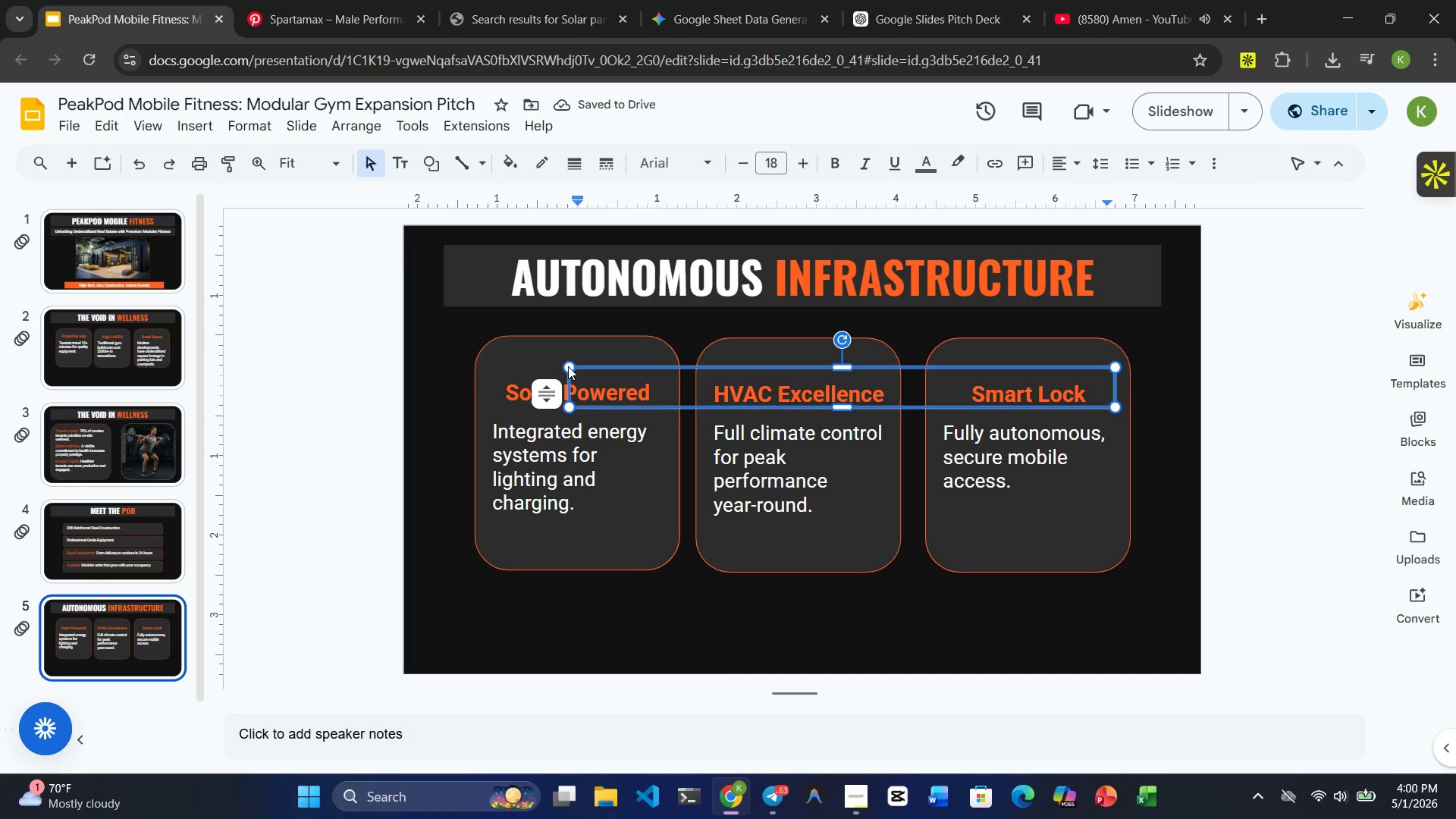 
wait(9.94)
 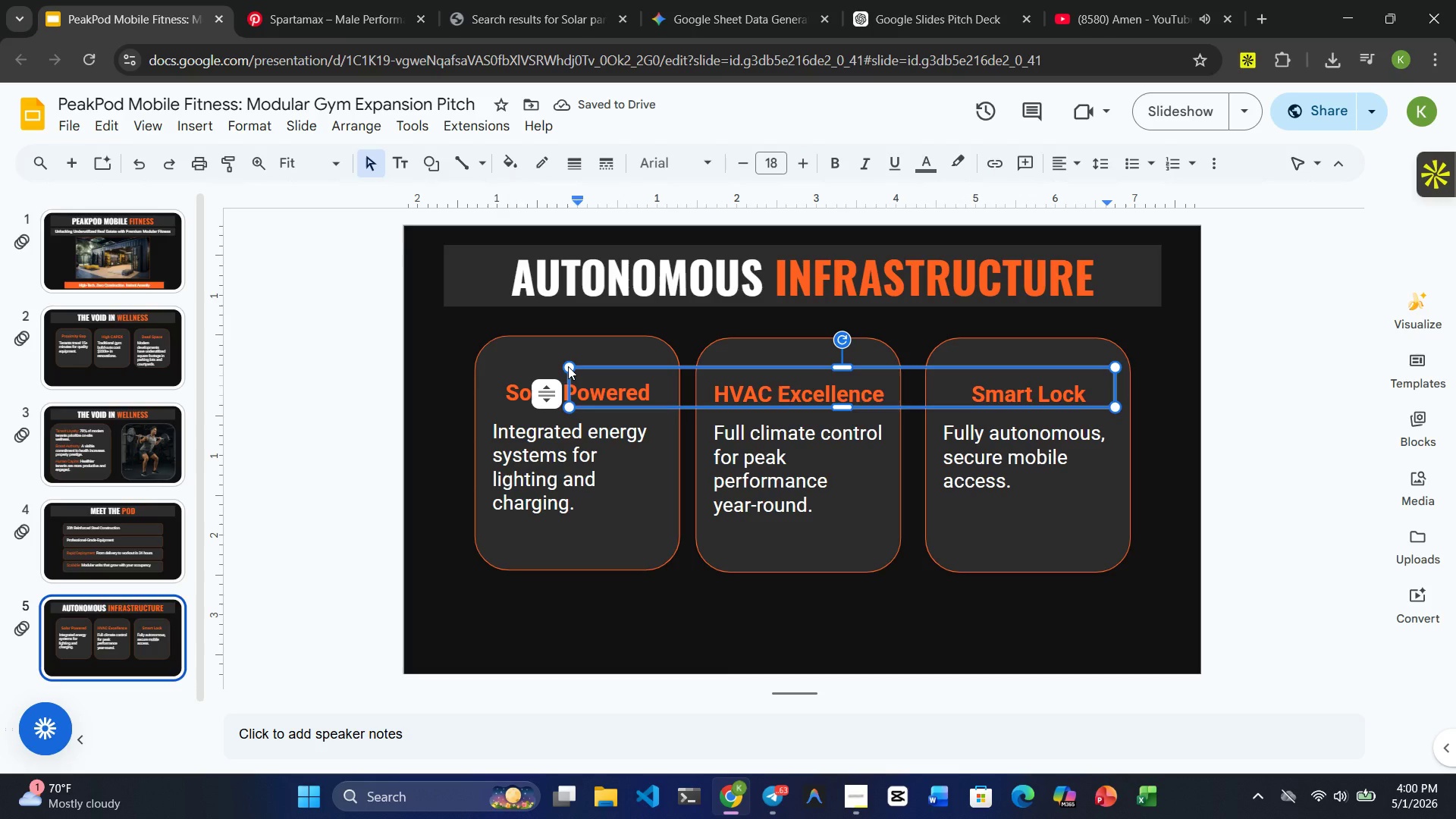 
left_click_drag(start_coordinate=[1114, 389], to_coordinate=[728, 384])
 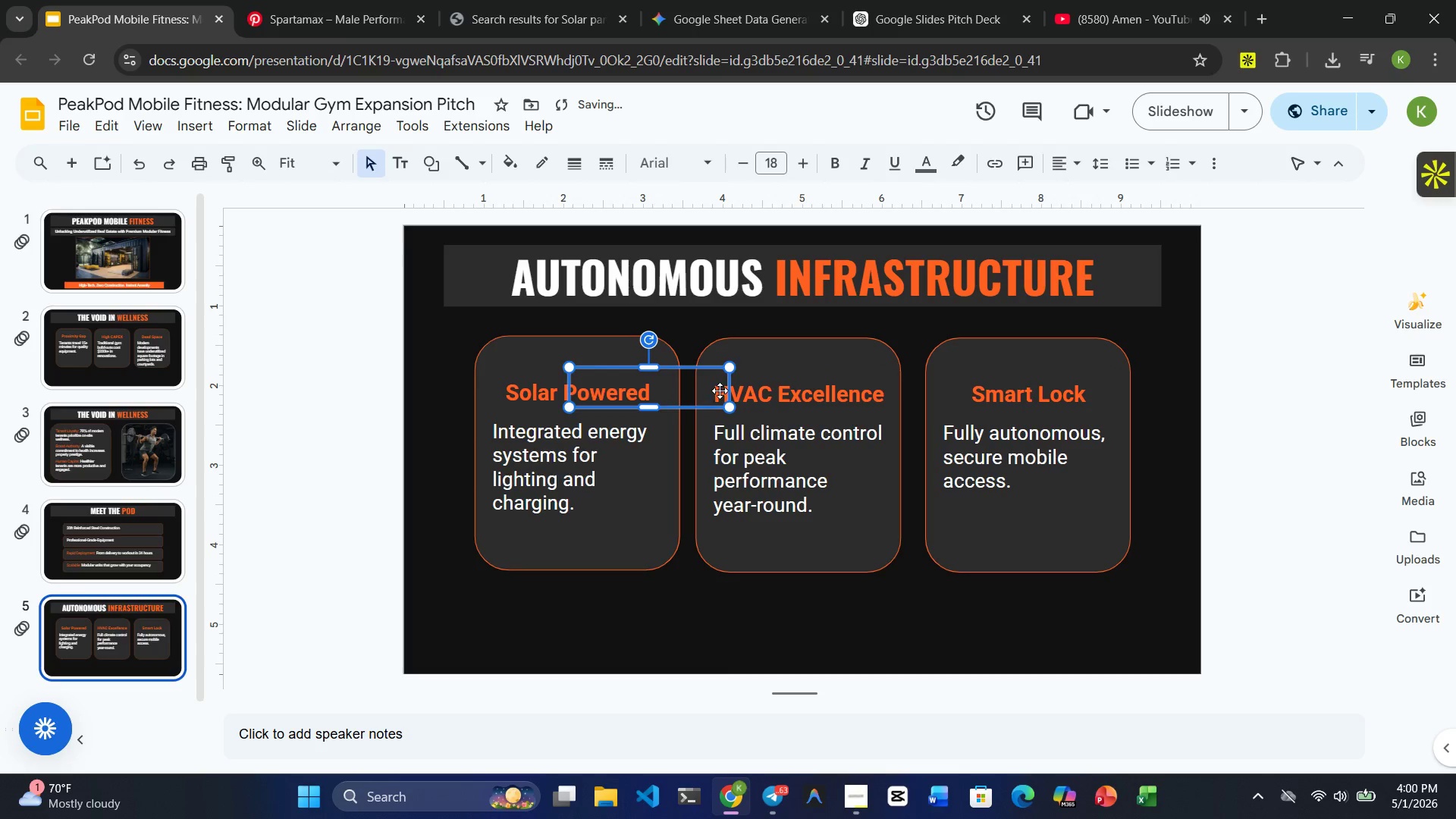 
left_click_drag(start_coordinate=[728, 389], to_coordinate=[613, 378])
 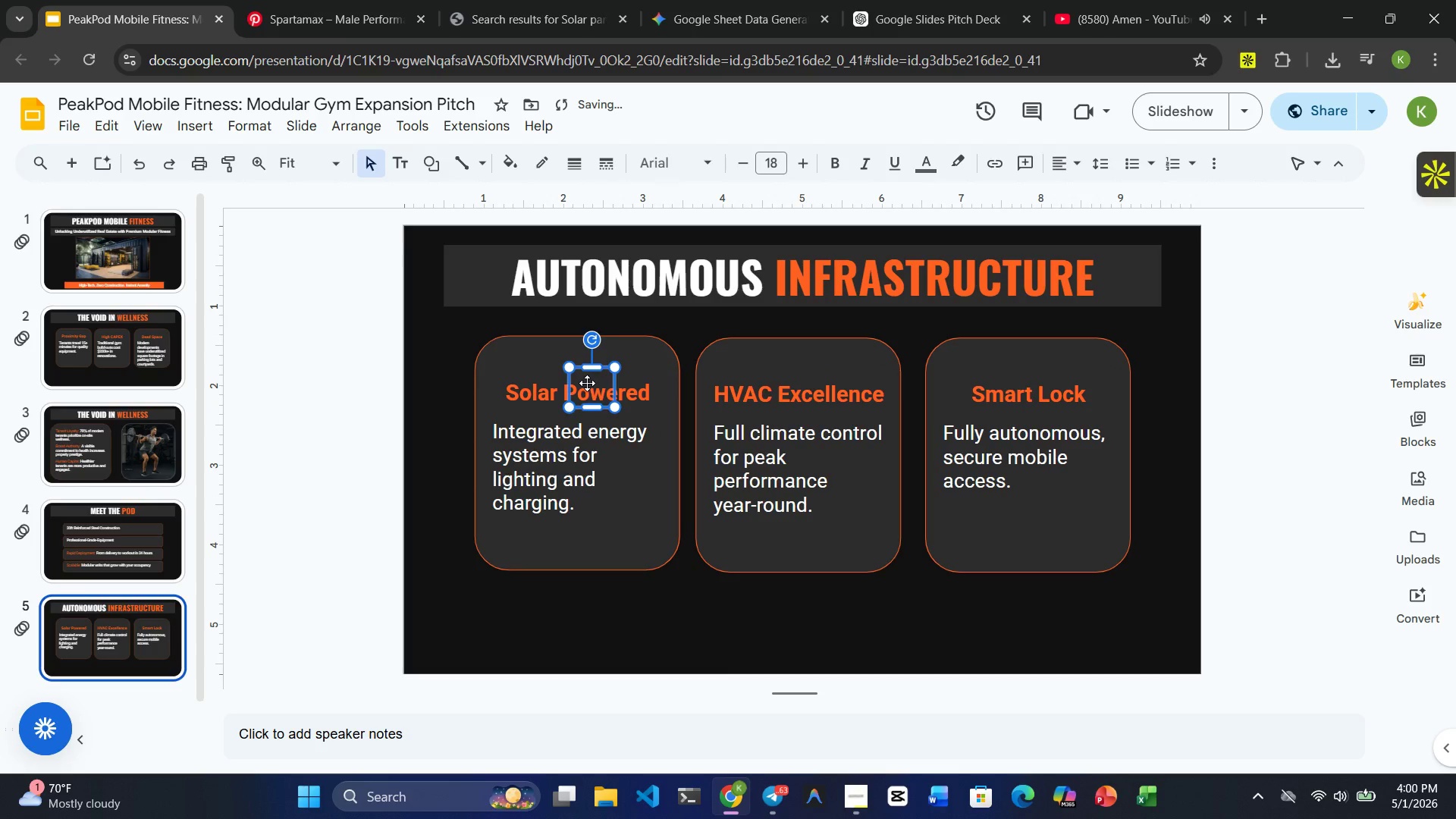 
left_click_drag(start_coordinate=[587, 383], to_coordinate=[571, 359])
 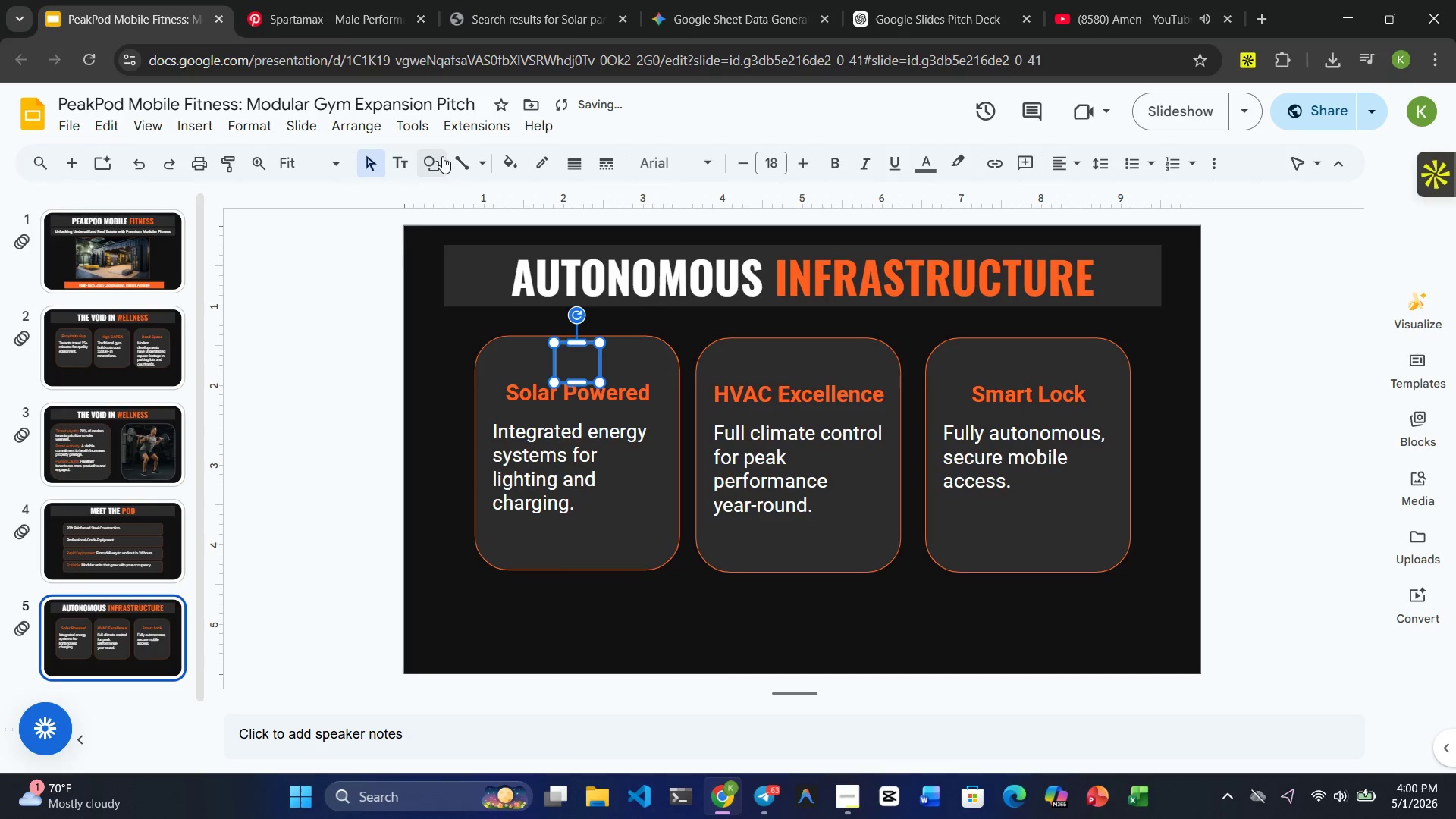 
left_click([512, 165])
 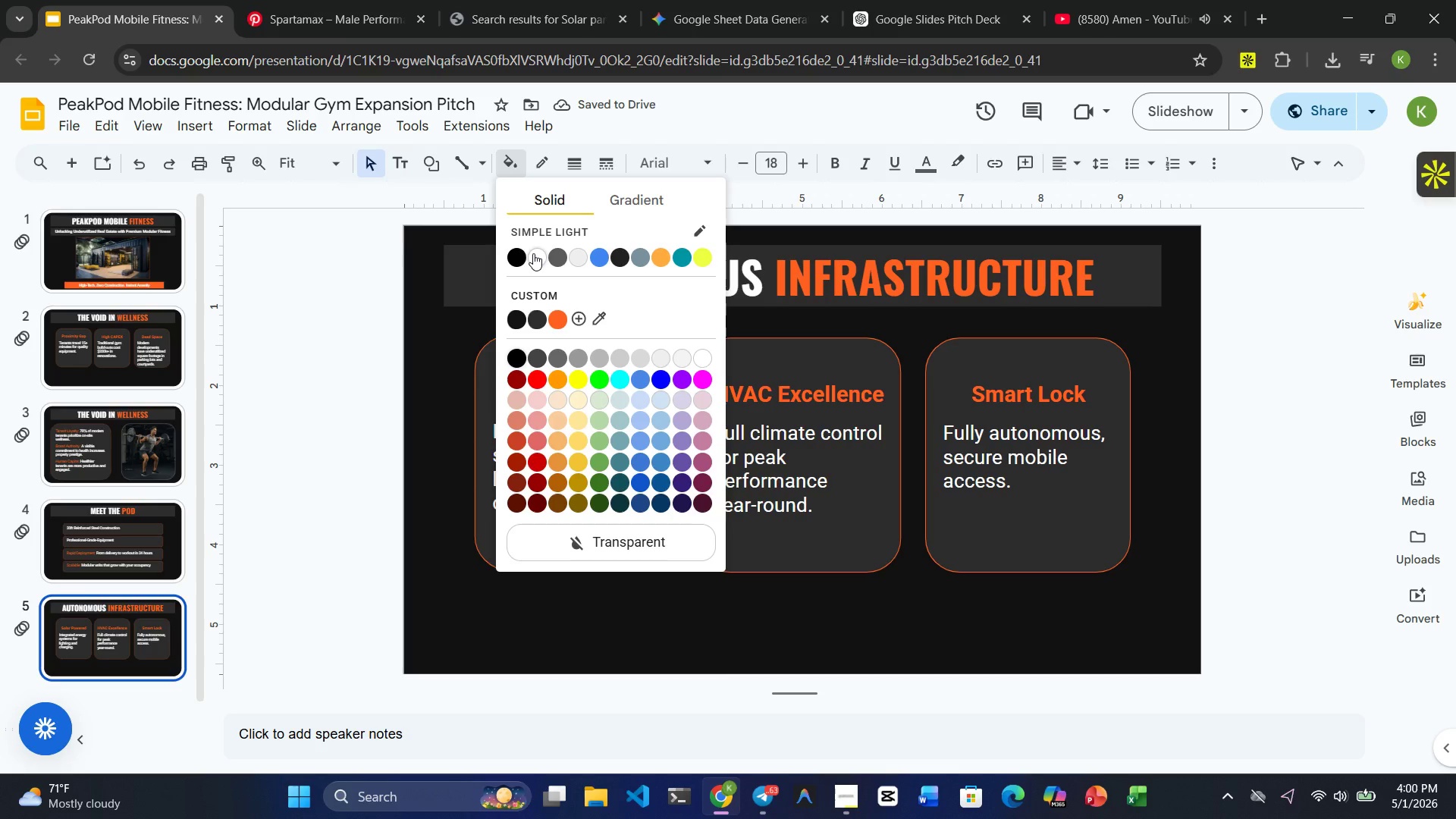 
left_click([533, 253])
 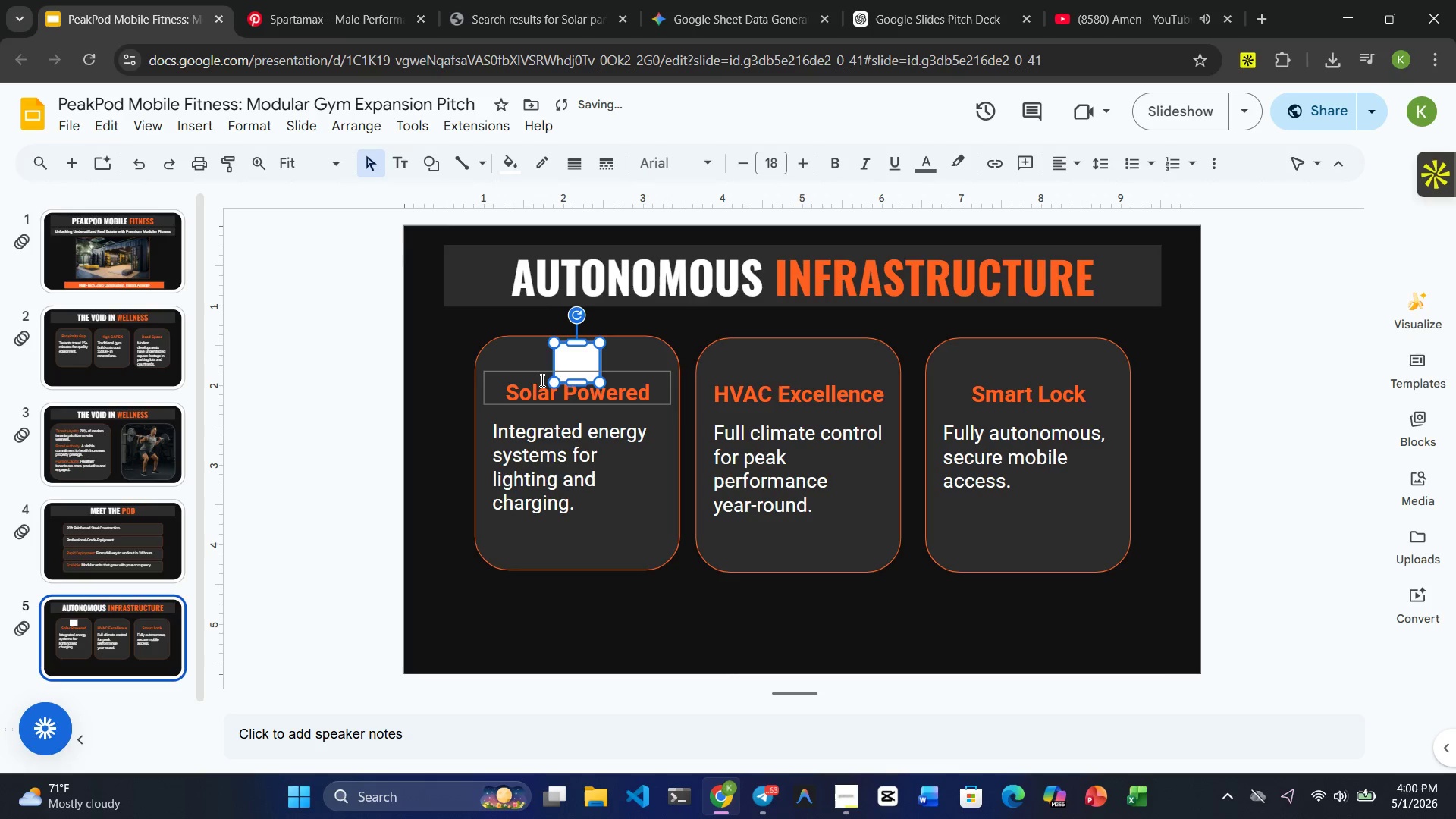 
left_click([512, 364])
 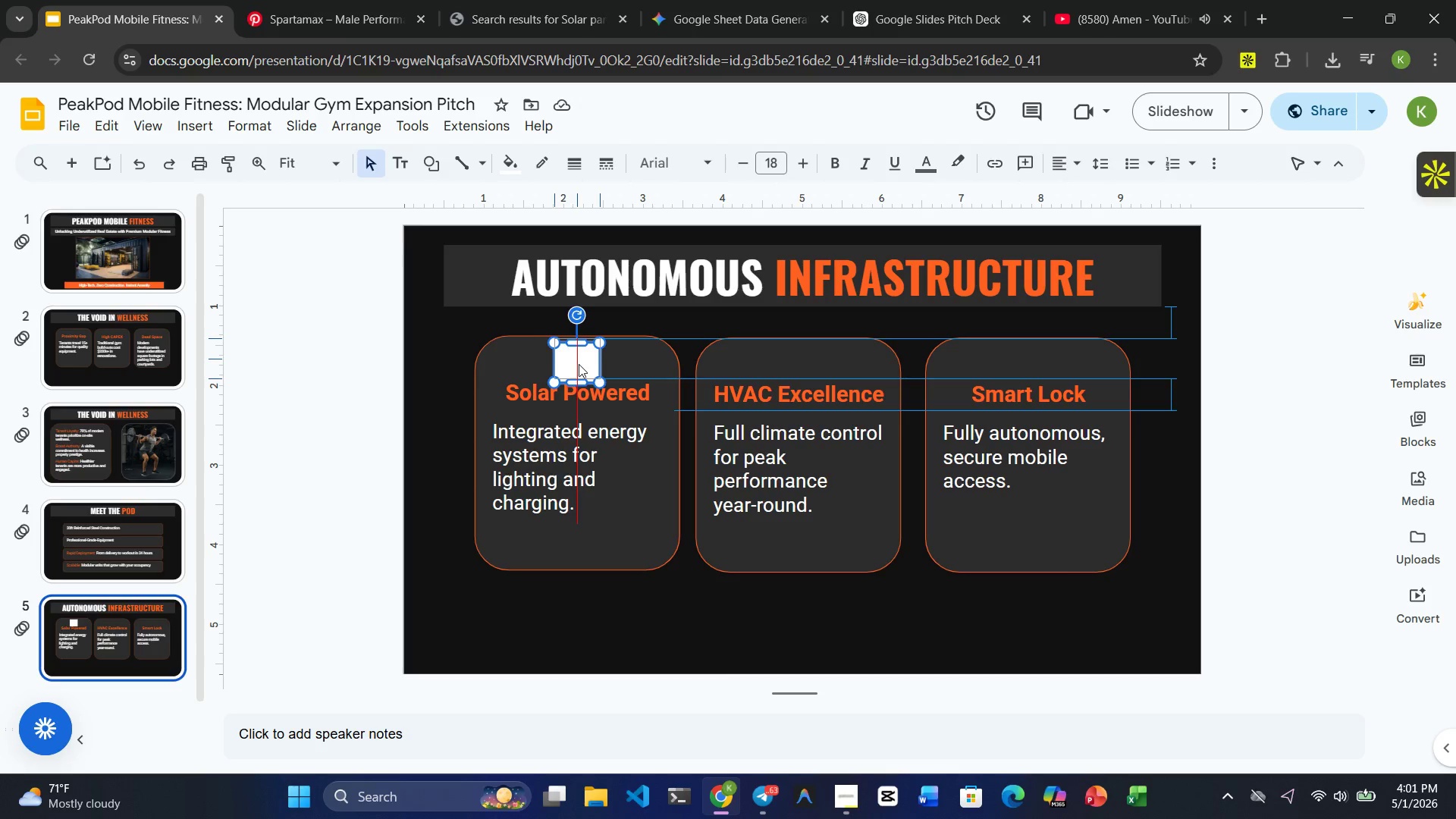 
wait(7.62)
 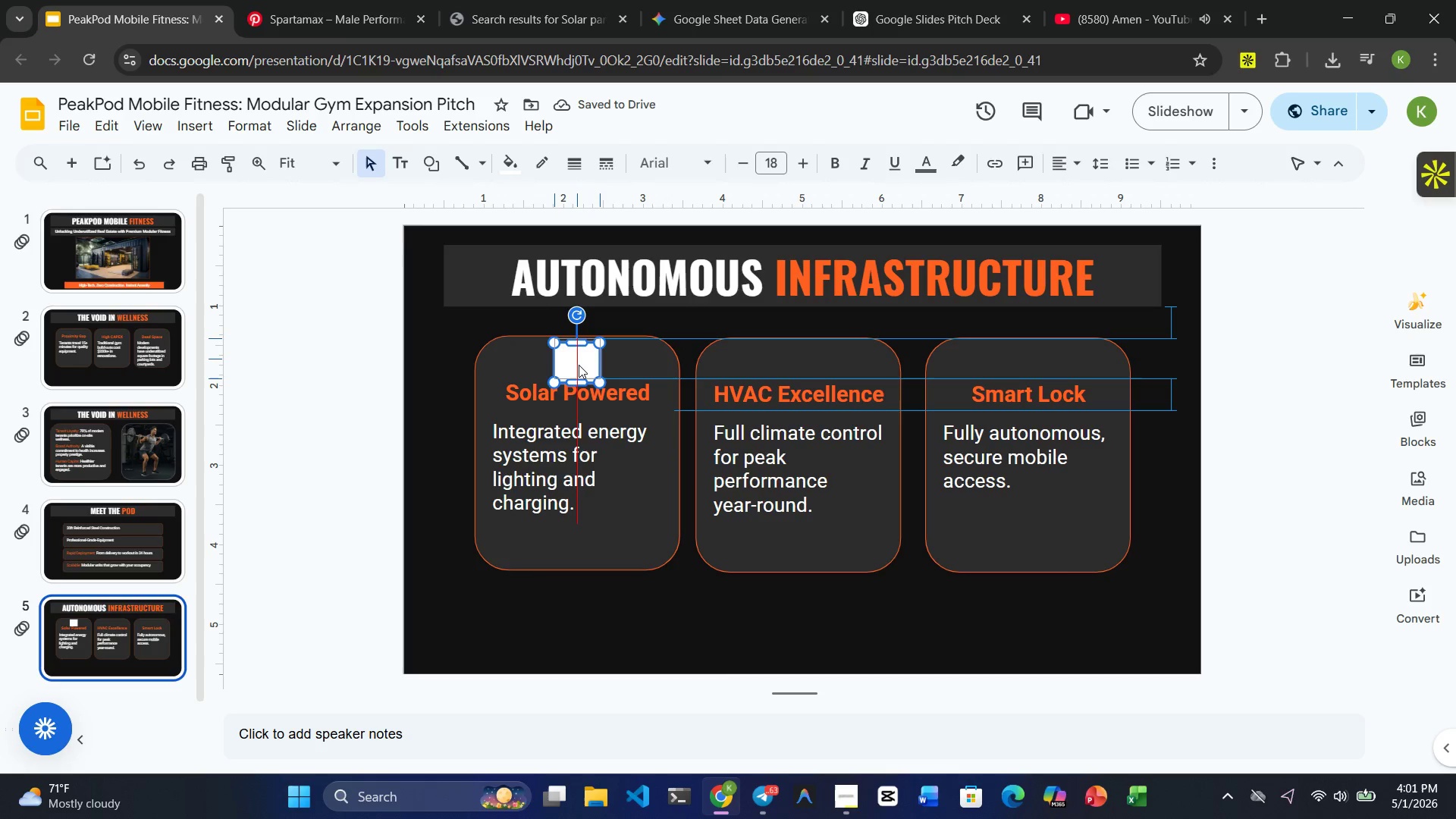 
left_click_drag(start_coordinate=[579, 359], to_coordinate=[579, 364])
 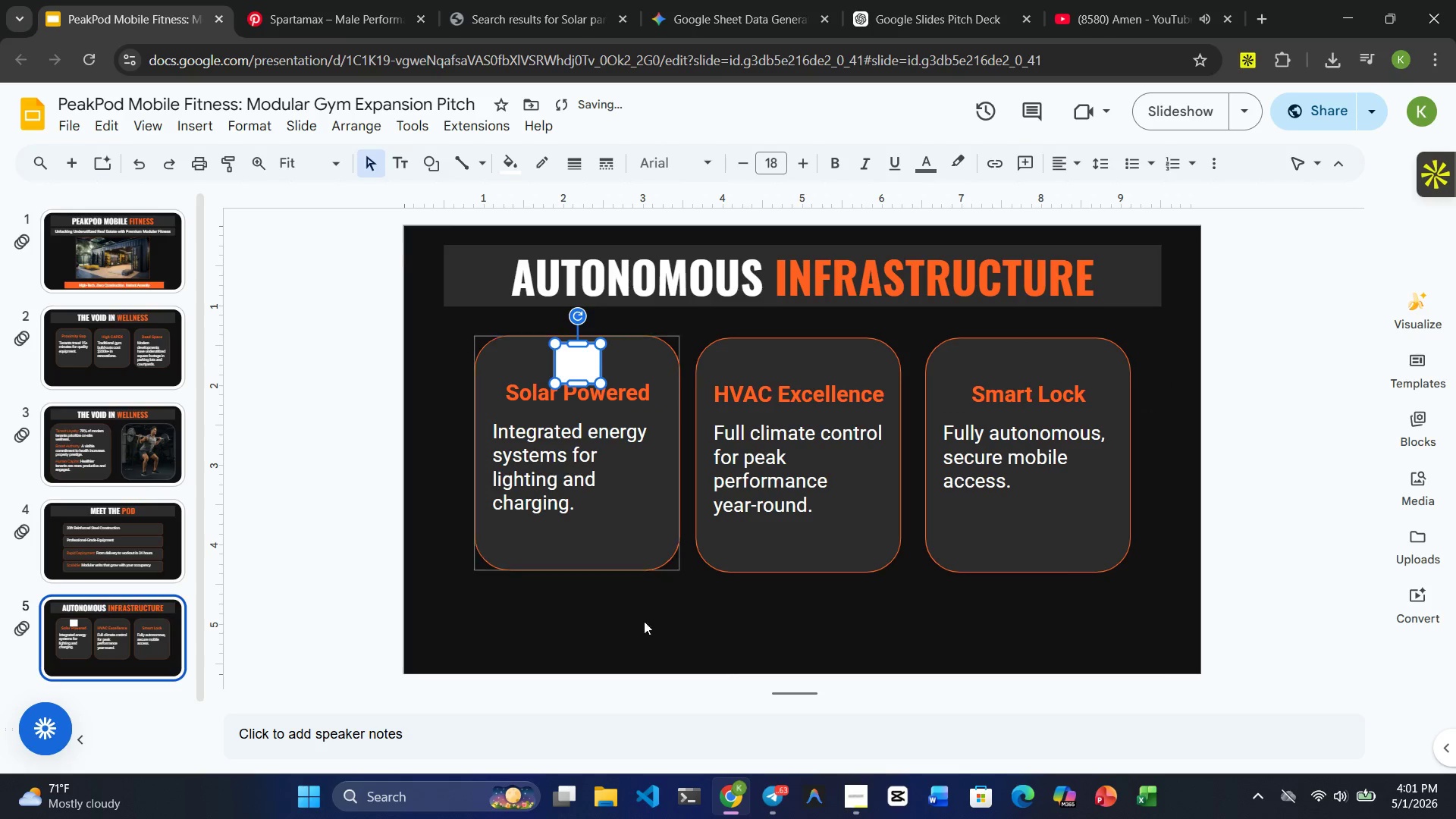 
left_click([645, 633])
 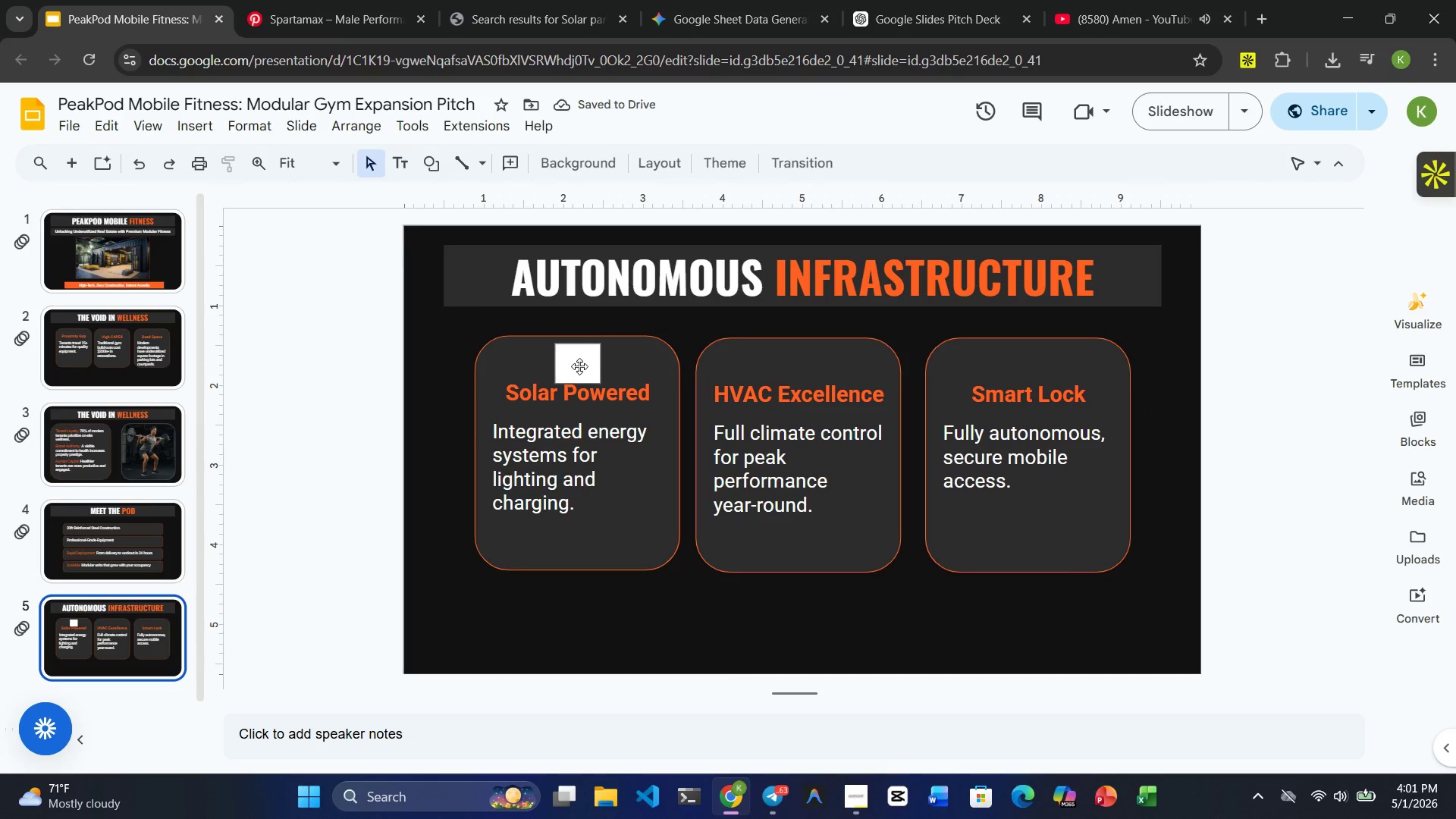 
left_click_drag(start_coordinate=[579, 364], to_coordinate=[574, 361])
 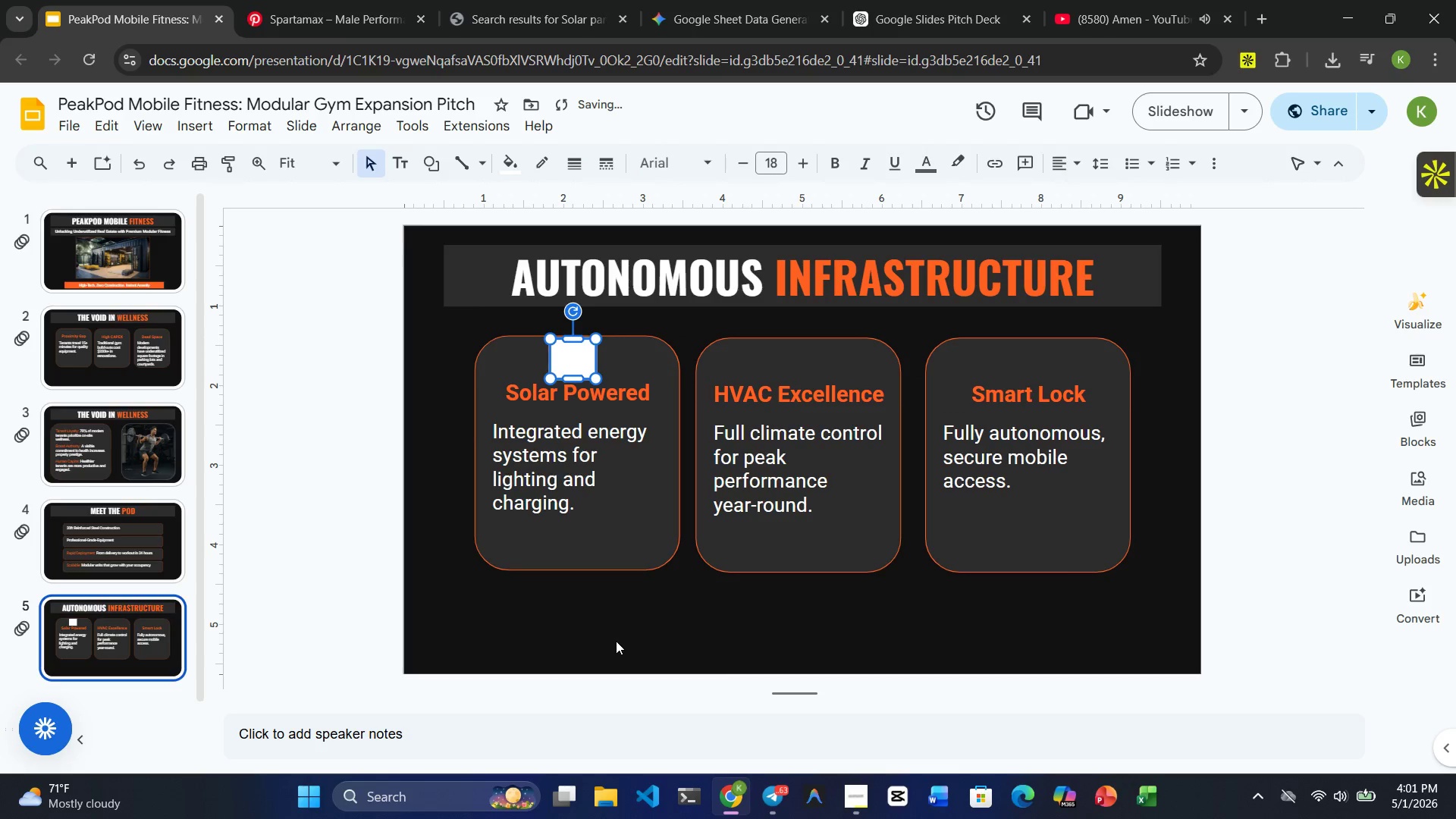 
left_click([616, 641])
 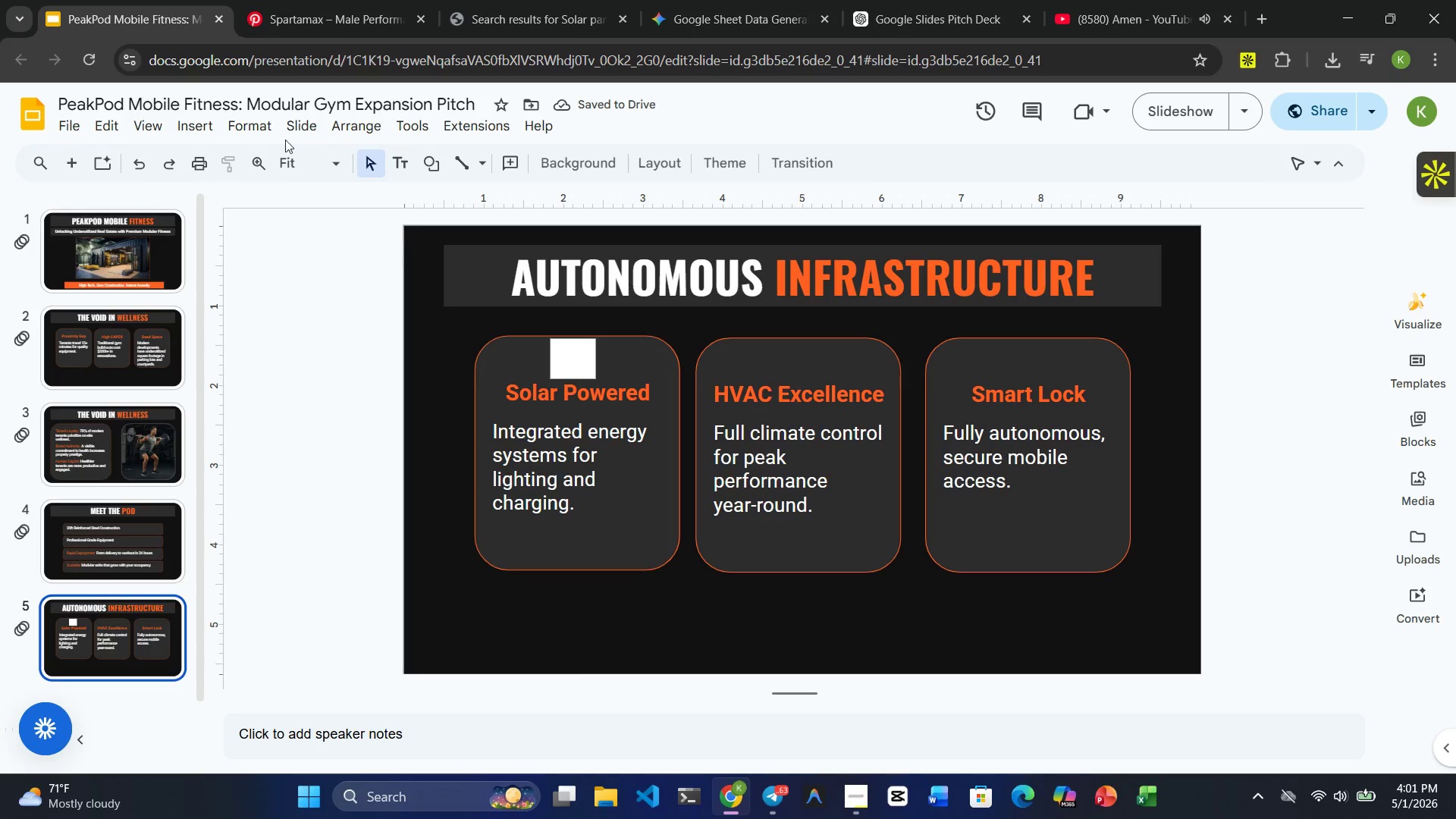 
left_click([190, 128])
 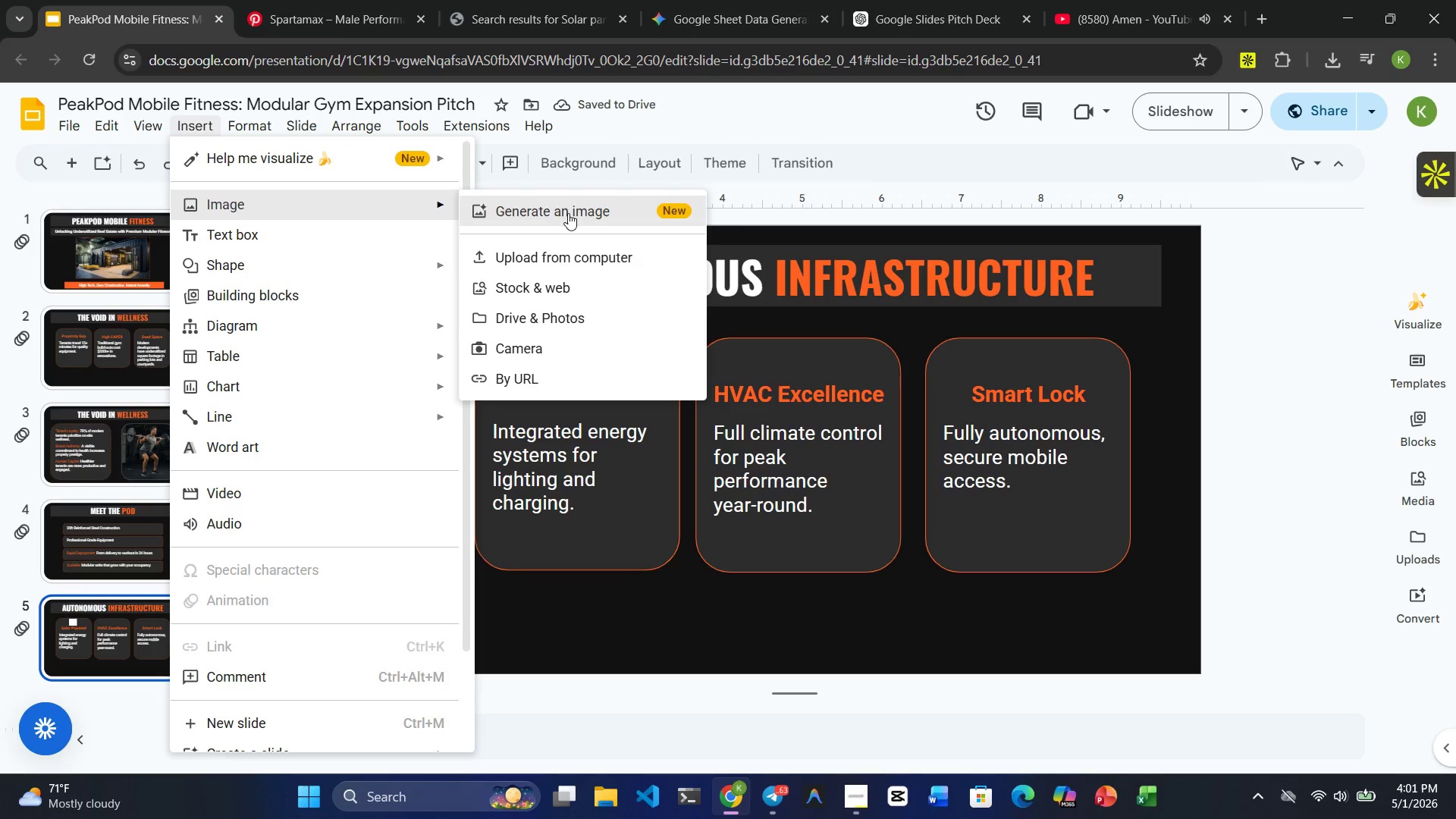 
left_click([552, 260])
 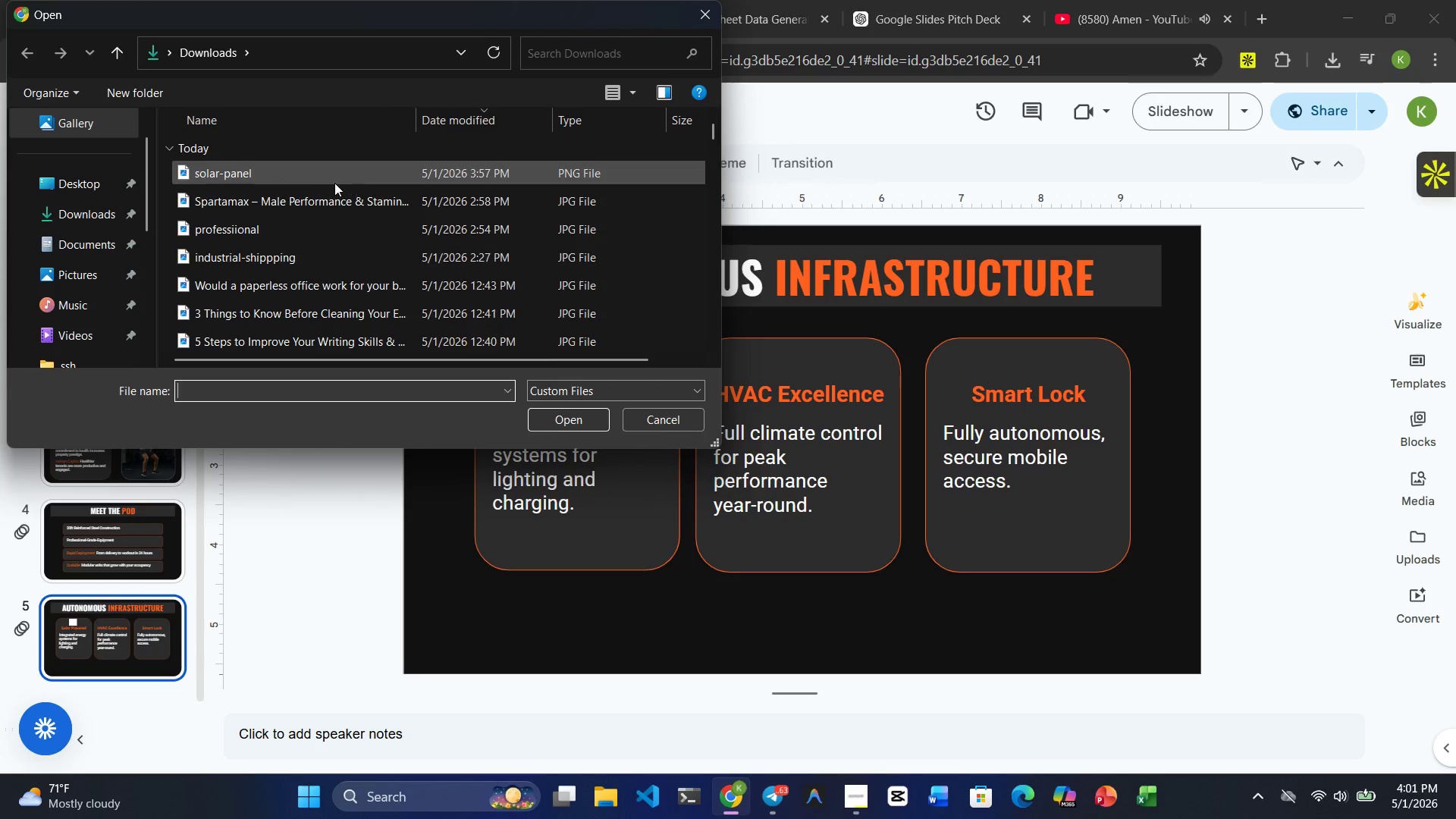 
left_click([293, 179])
 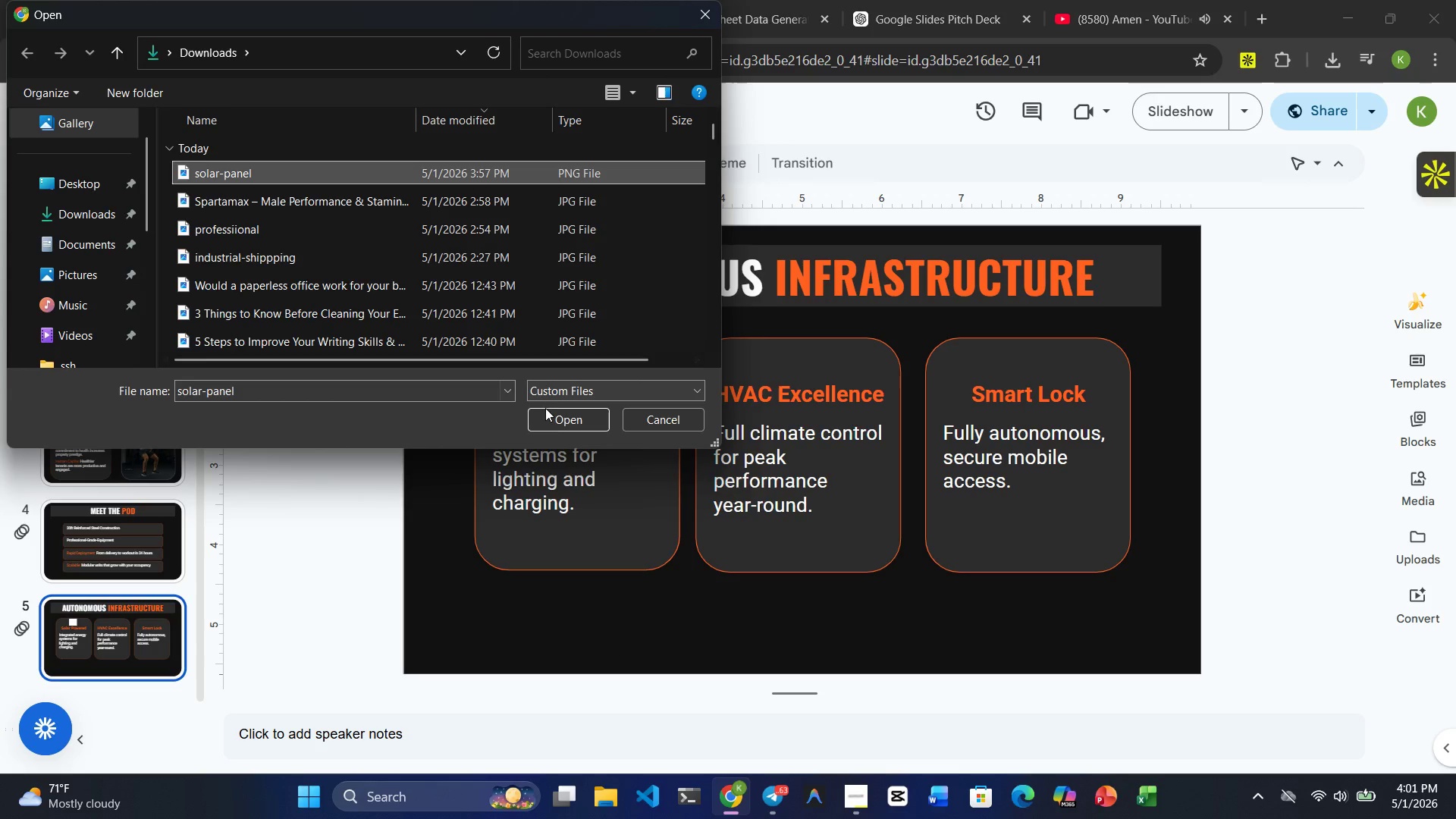 
left_click([550, 419])
 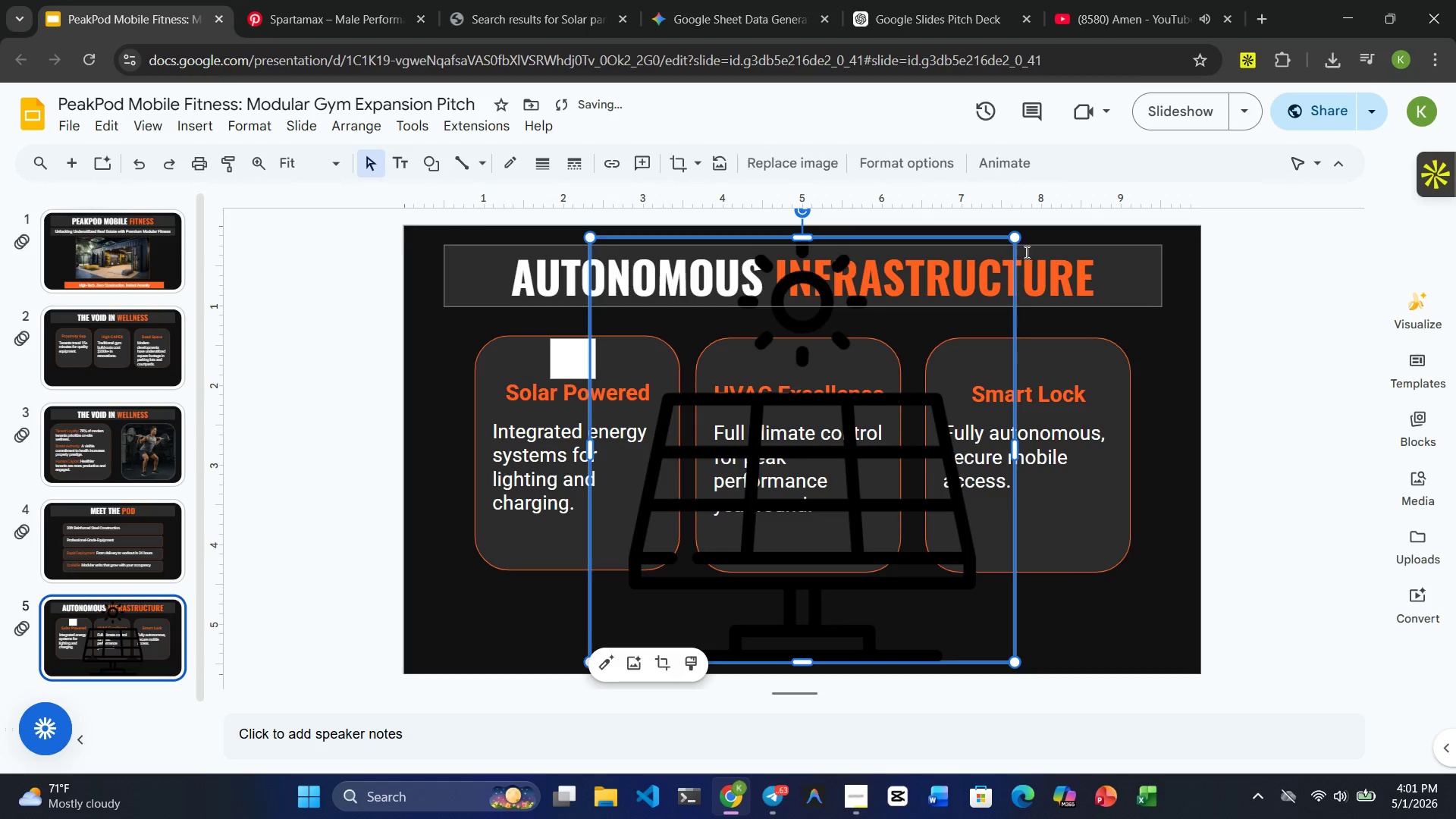 
left_click_drag(start_coordinate=[1015, 240], to_coordinate=[670, 524])
 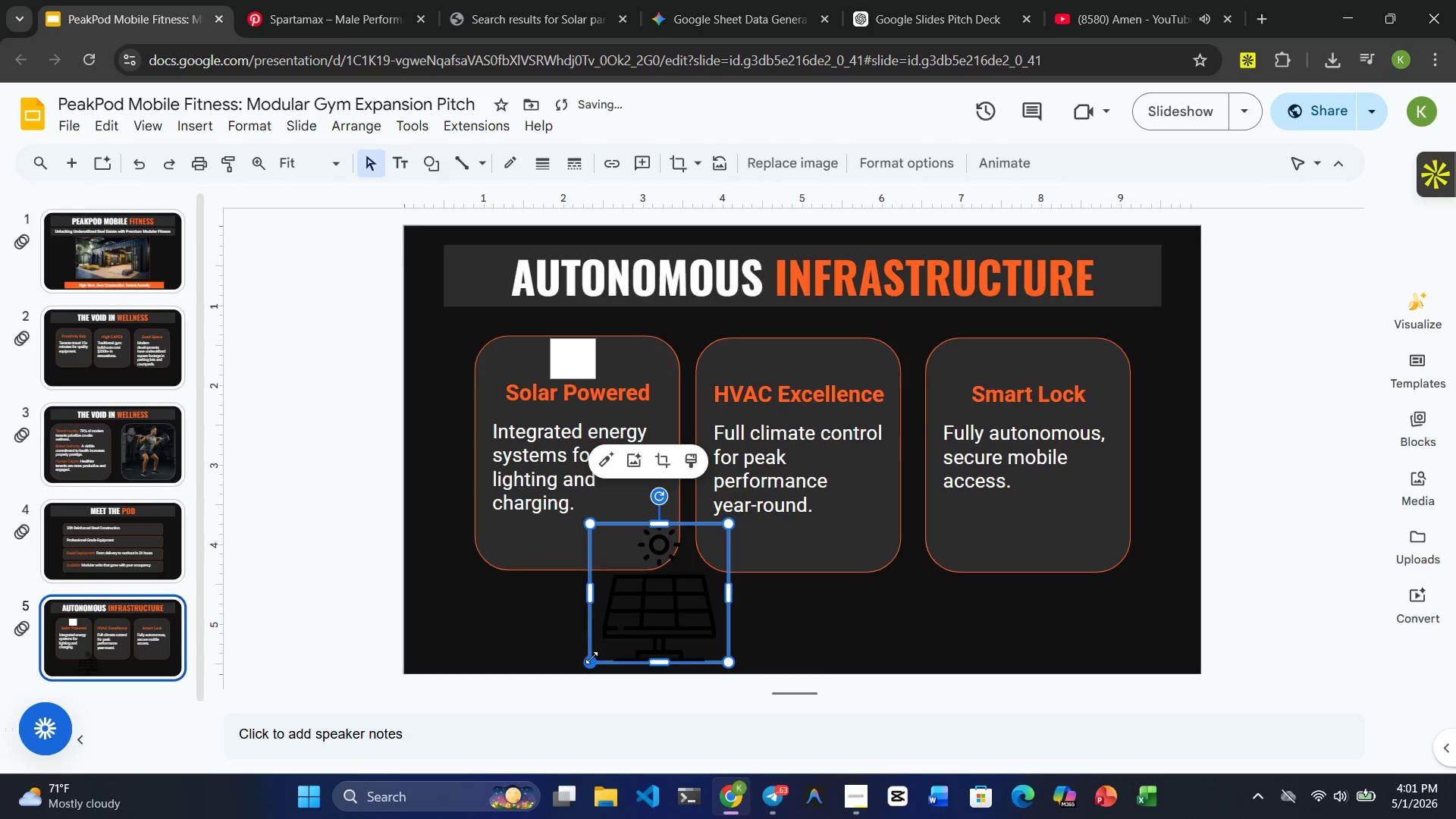 
left_click_drag(start_coordinate=[592, 660], to_coordinate=[680, 552])
 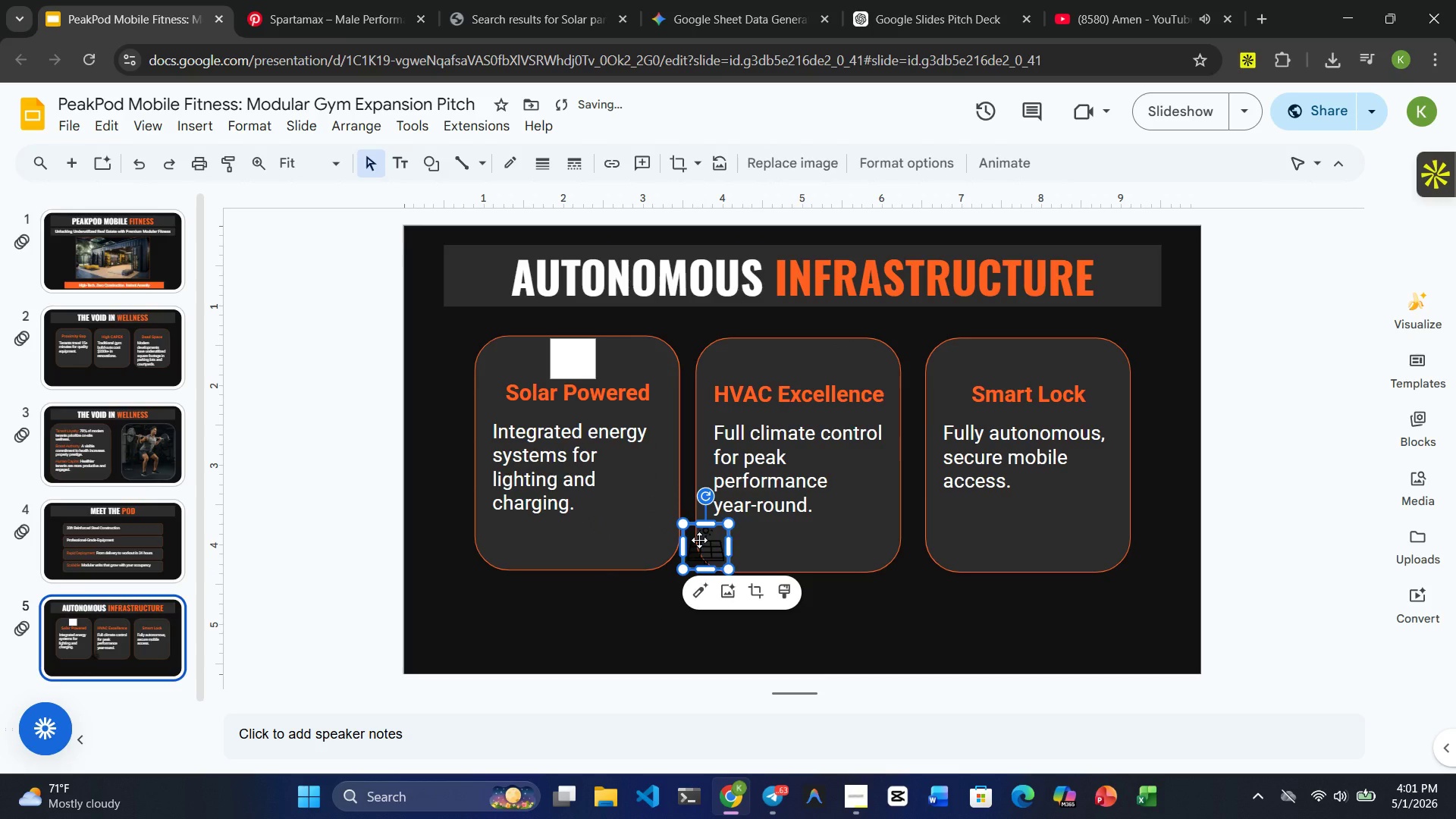 
left_click_drag(start_coordinate=[699, 540], to_coordinate=[598, 508])
 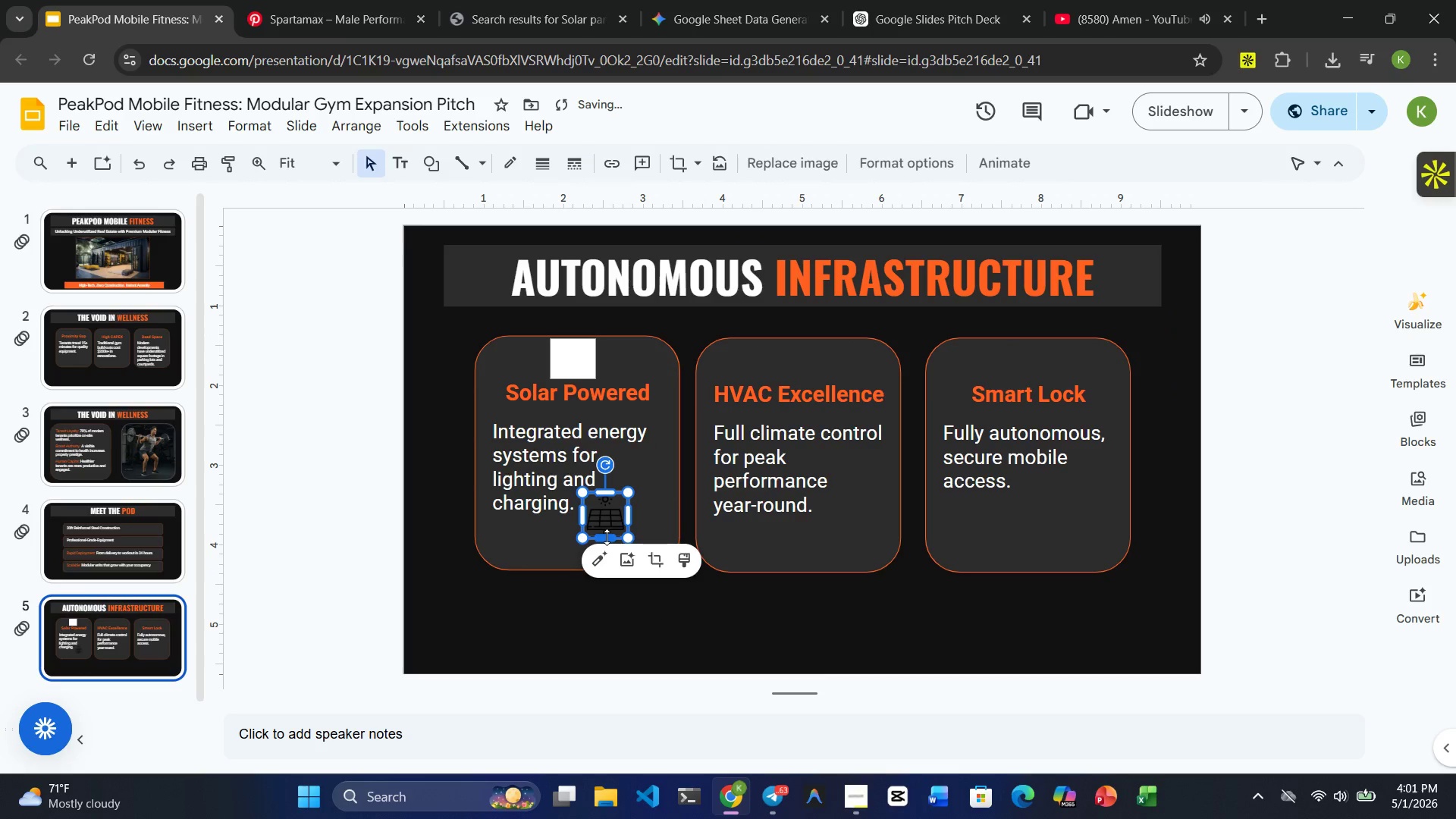 
left_click_drag(start_coordinate=[607, 537], to_coordinate=[607, 527])
 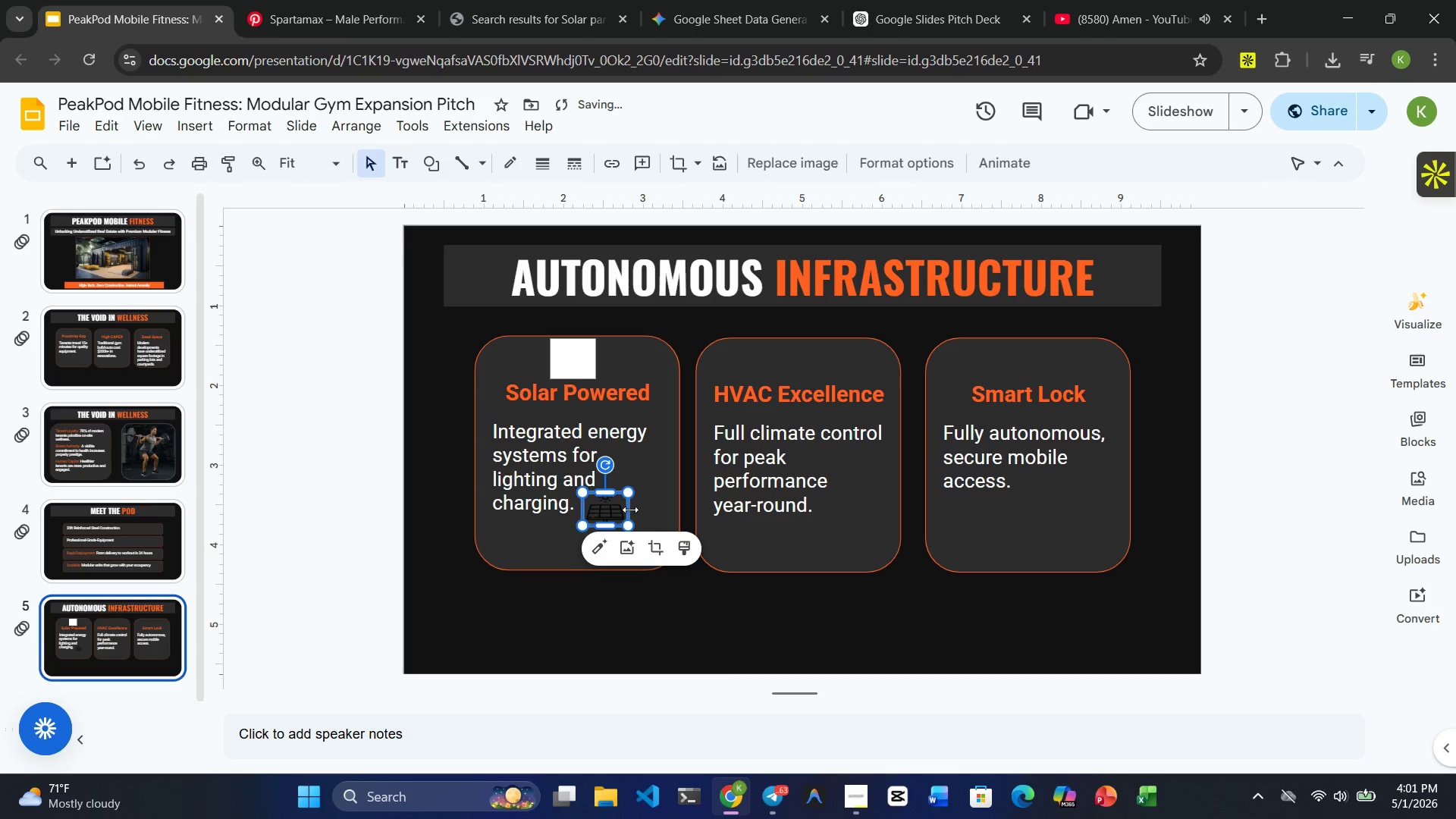 
left_click_drag(start_coordinate=[630, 510], to_coordinate=[619, 510])
 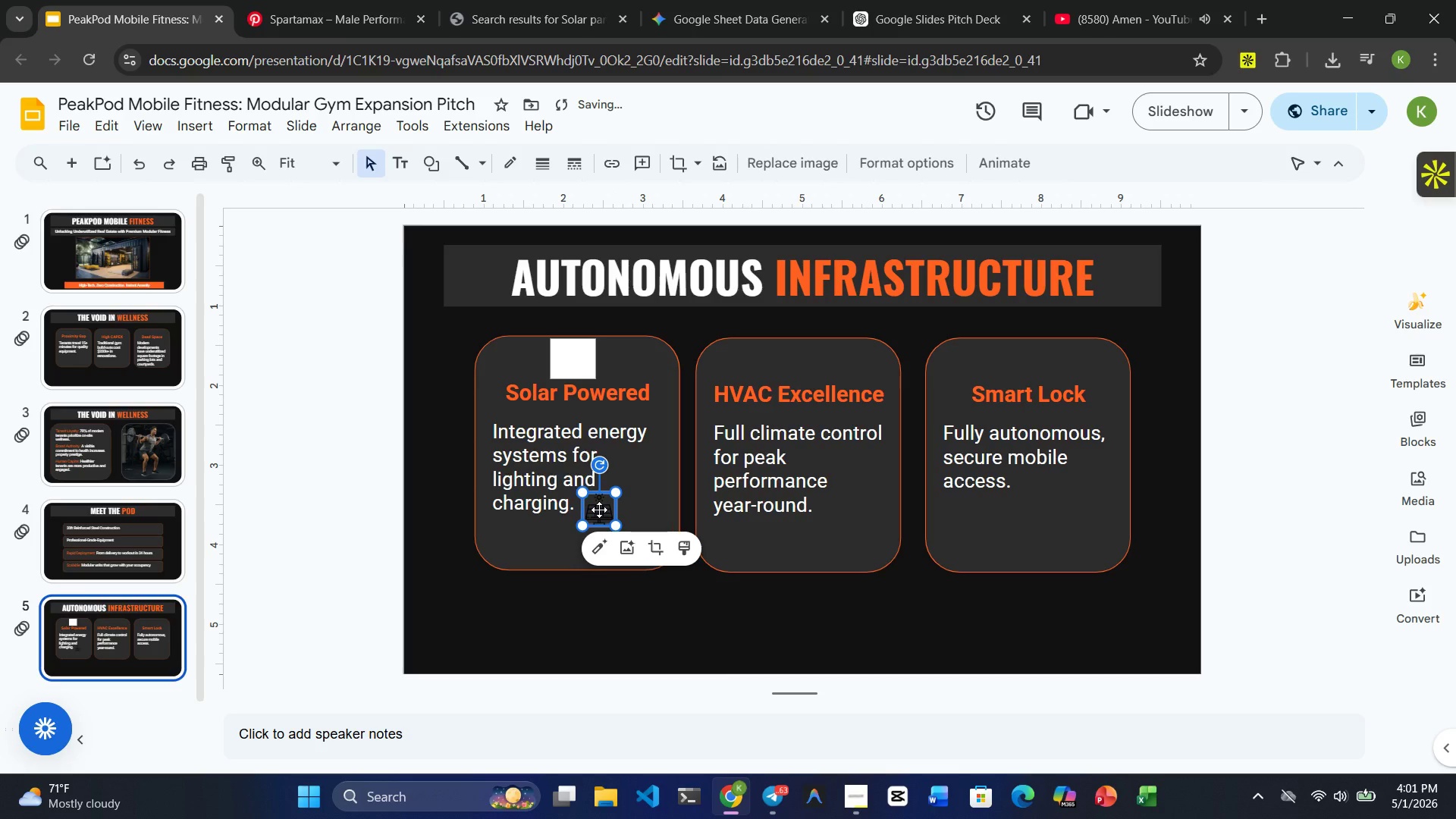 
left_click_drag(start_coordinate=[599, 510], to_coordinate=[575, 361])
 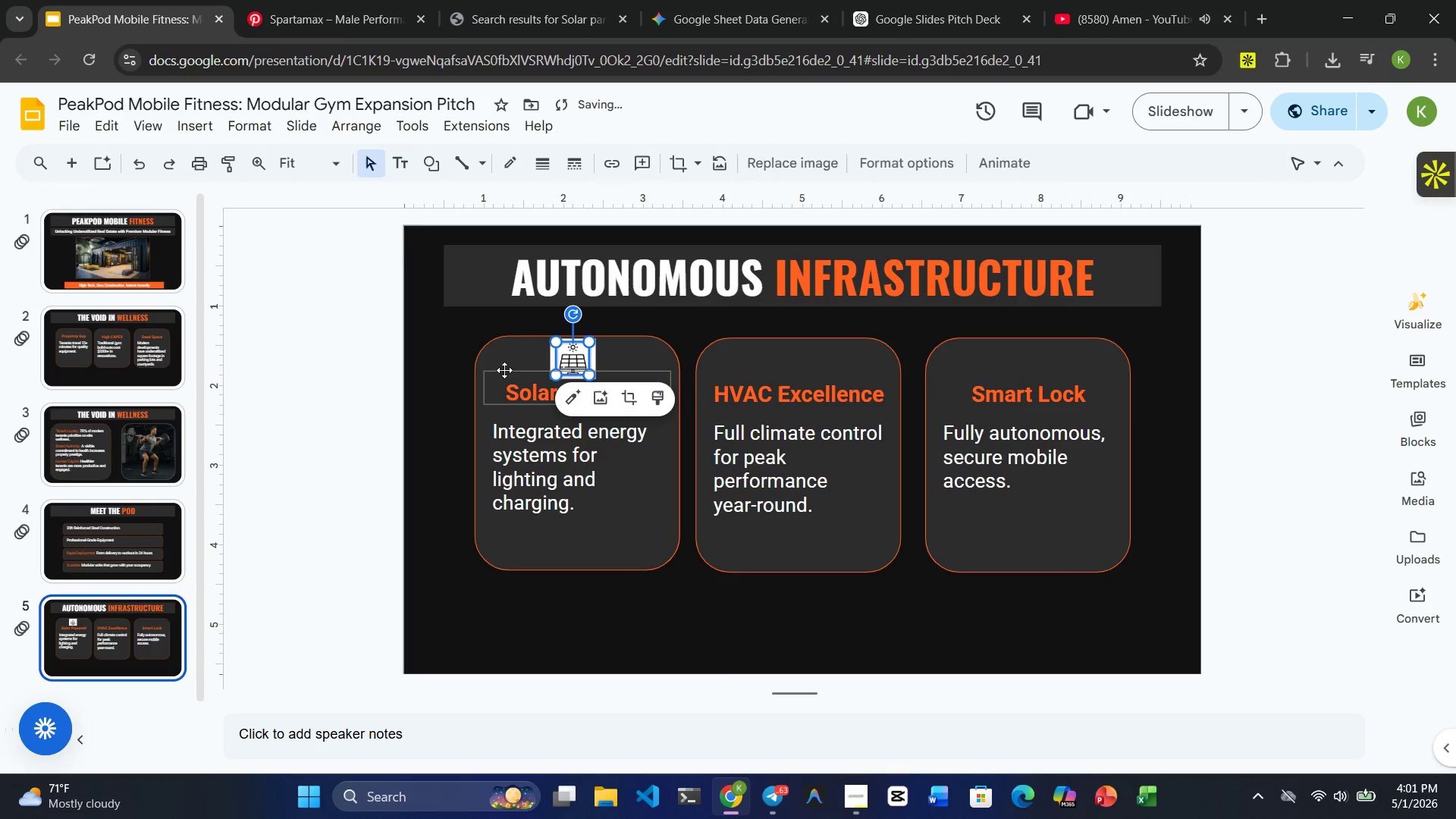 
left_click([501, 370])
 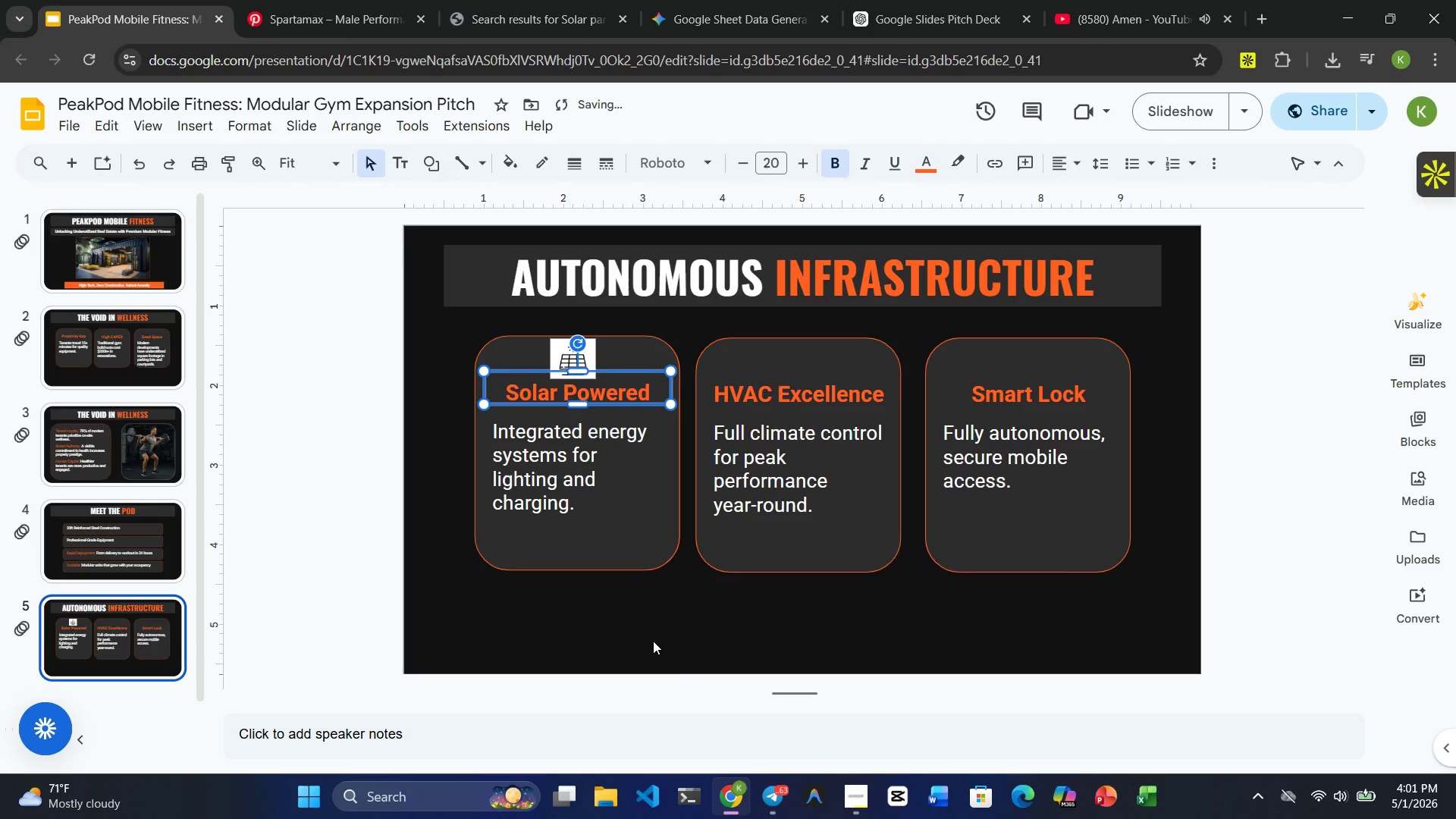 
left_click([681, 676])
 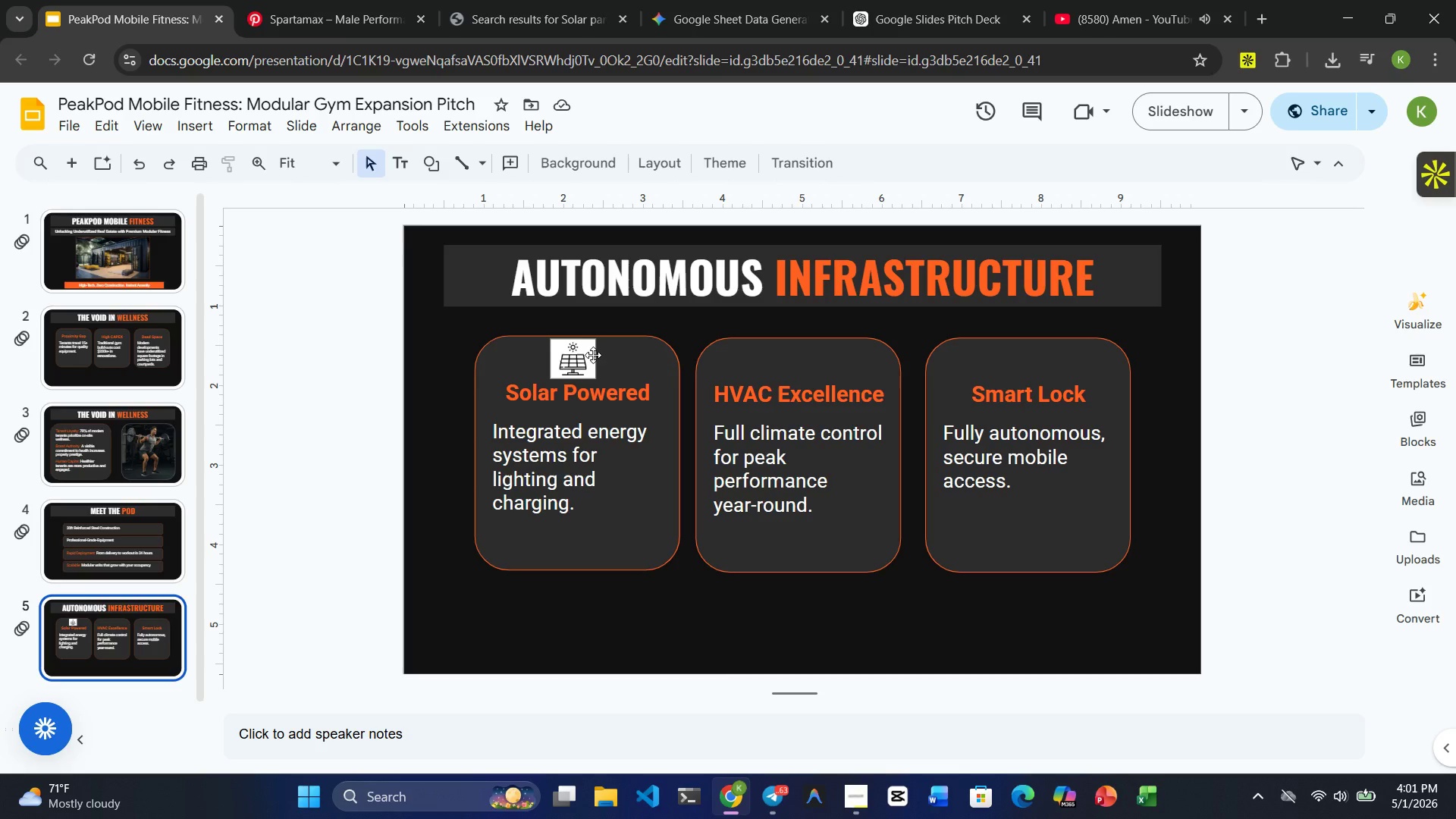 
left_click([593, 356])
 